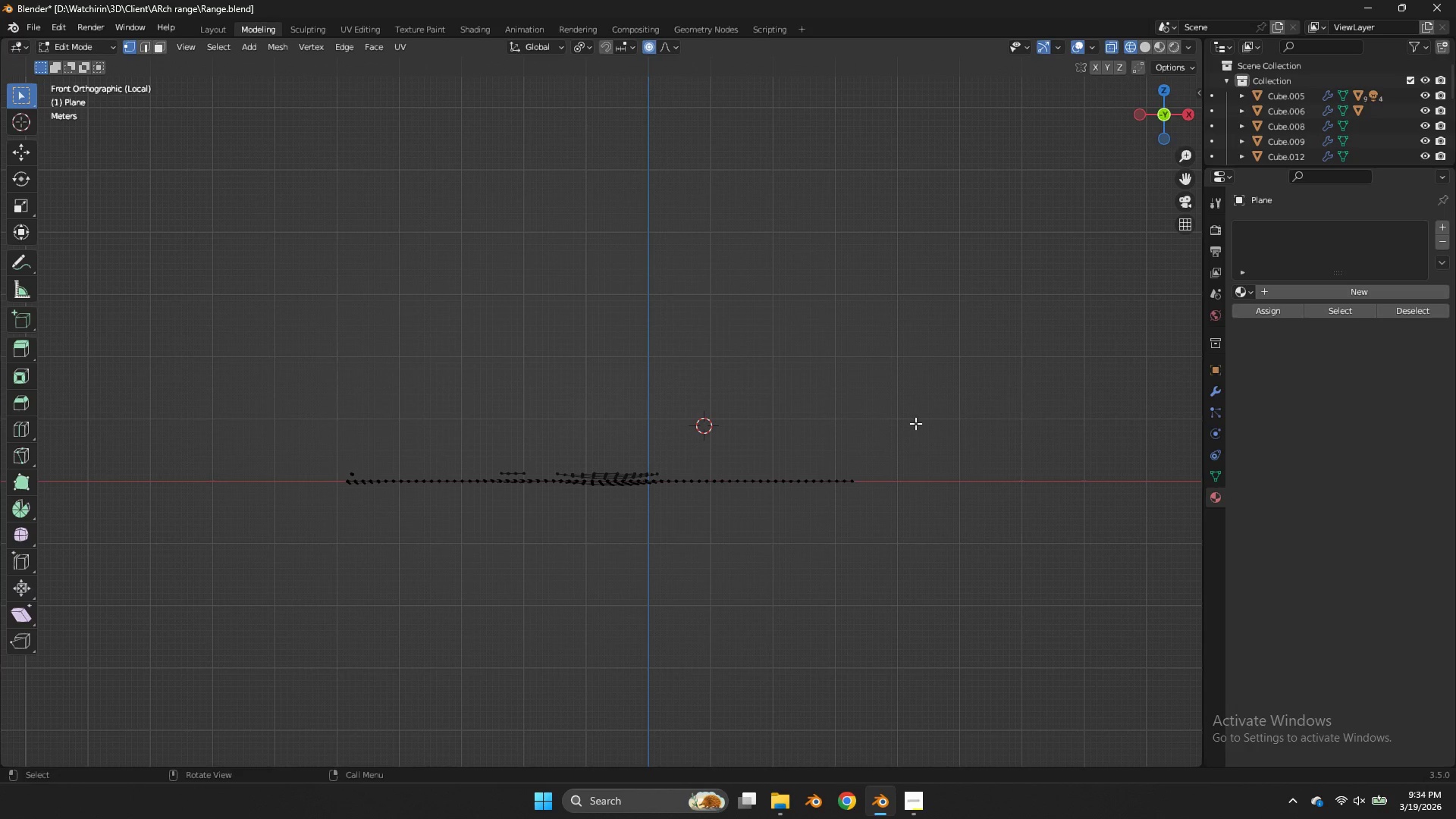 
scroll: coordinate [896, 425], scroll_direction: up, amount: 2.0
 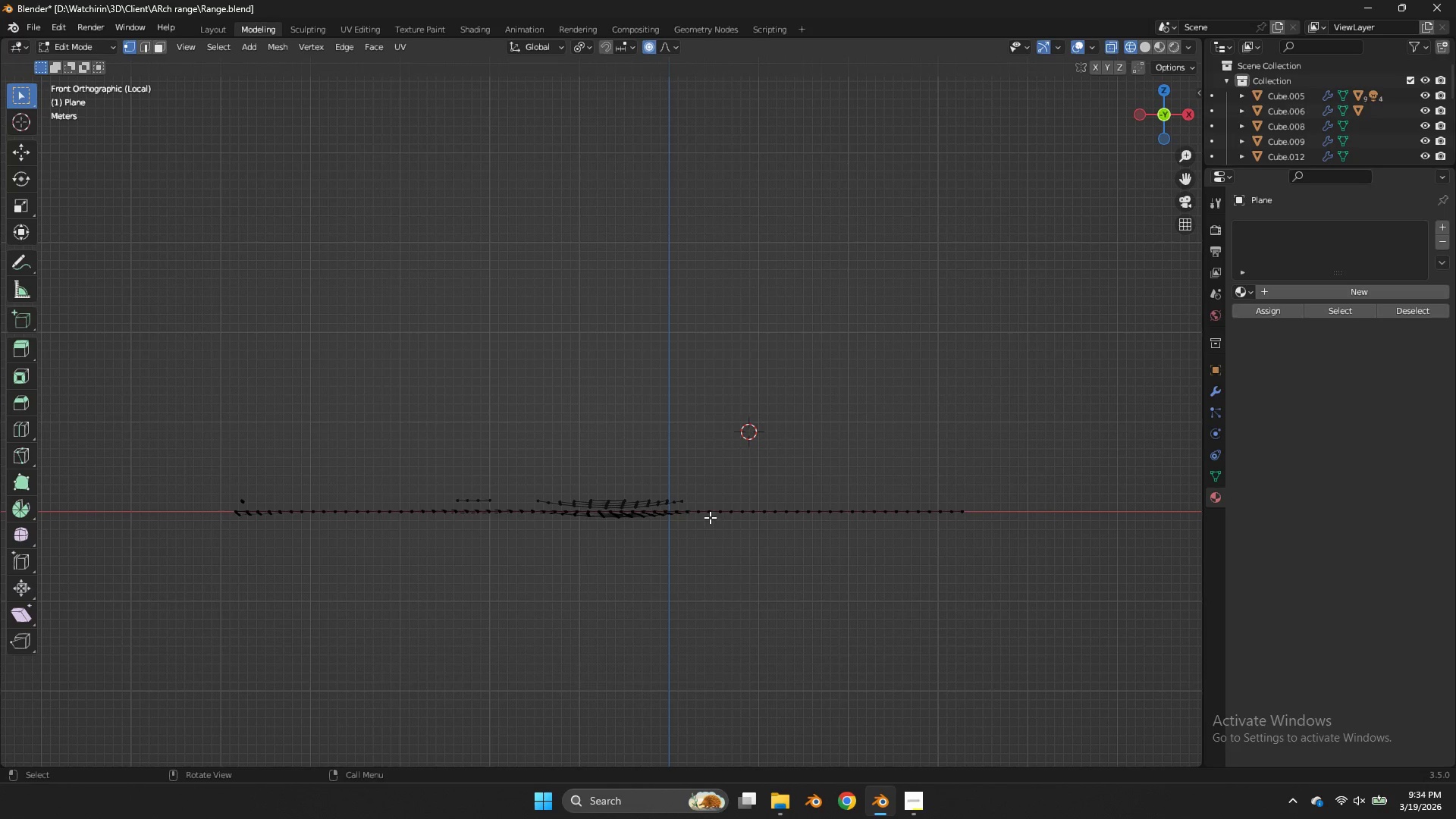 
key(L)
 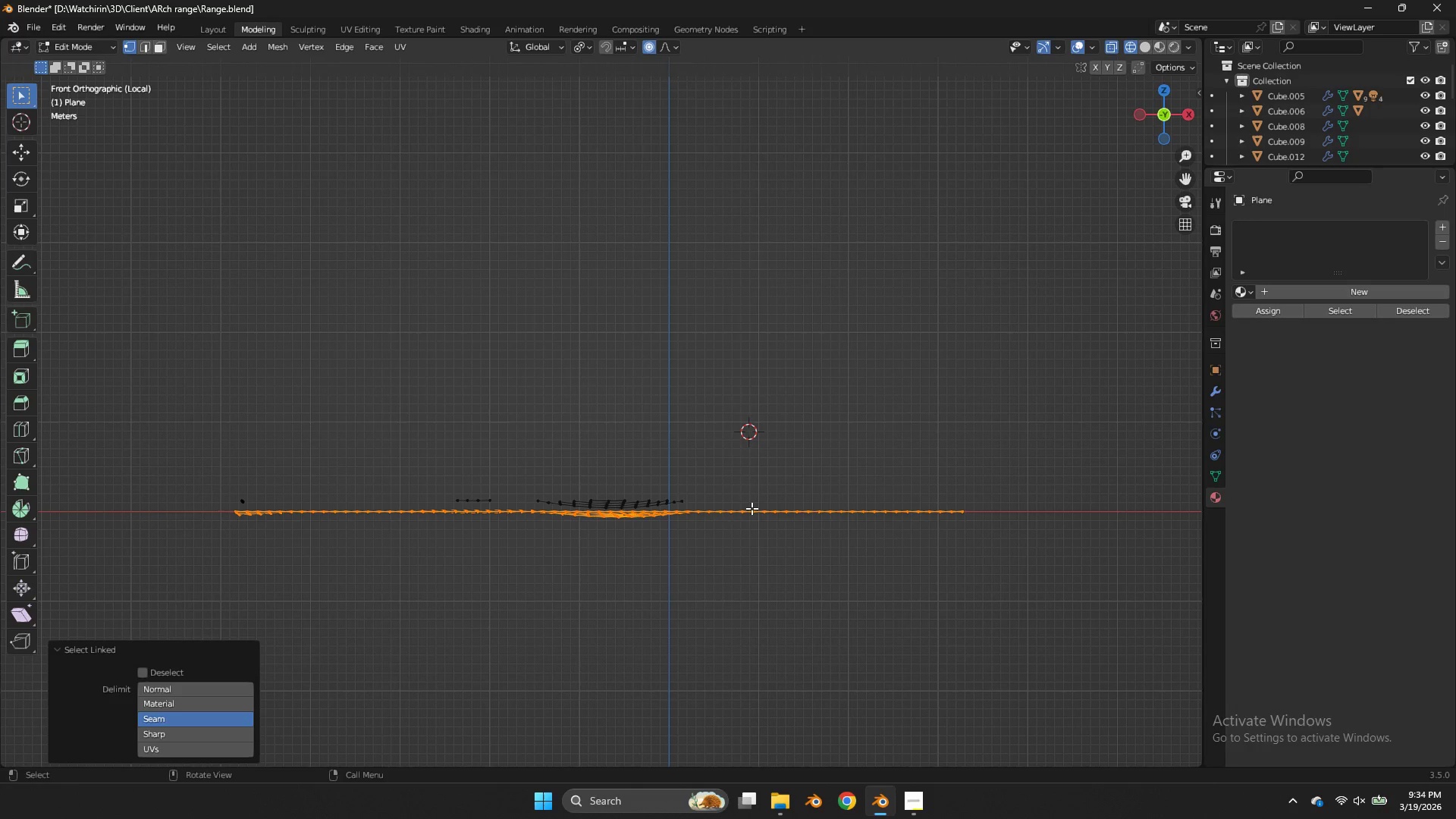 
type(sz0)
 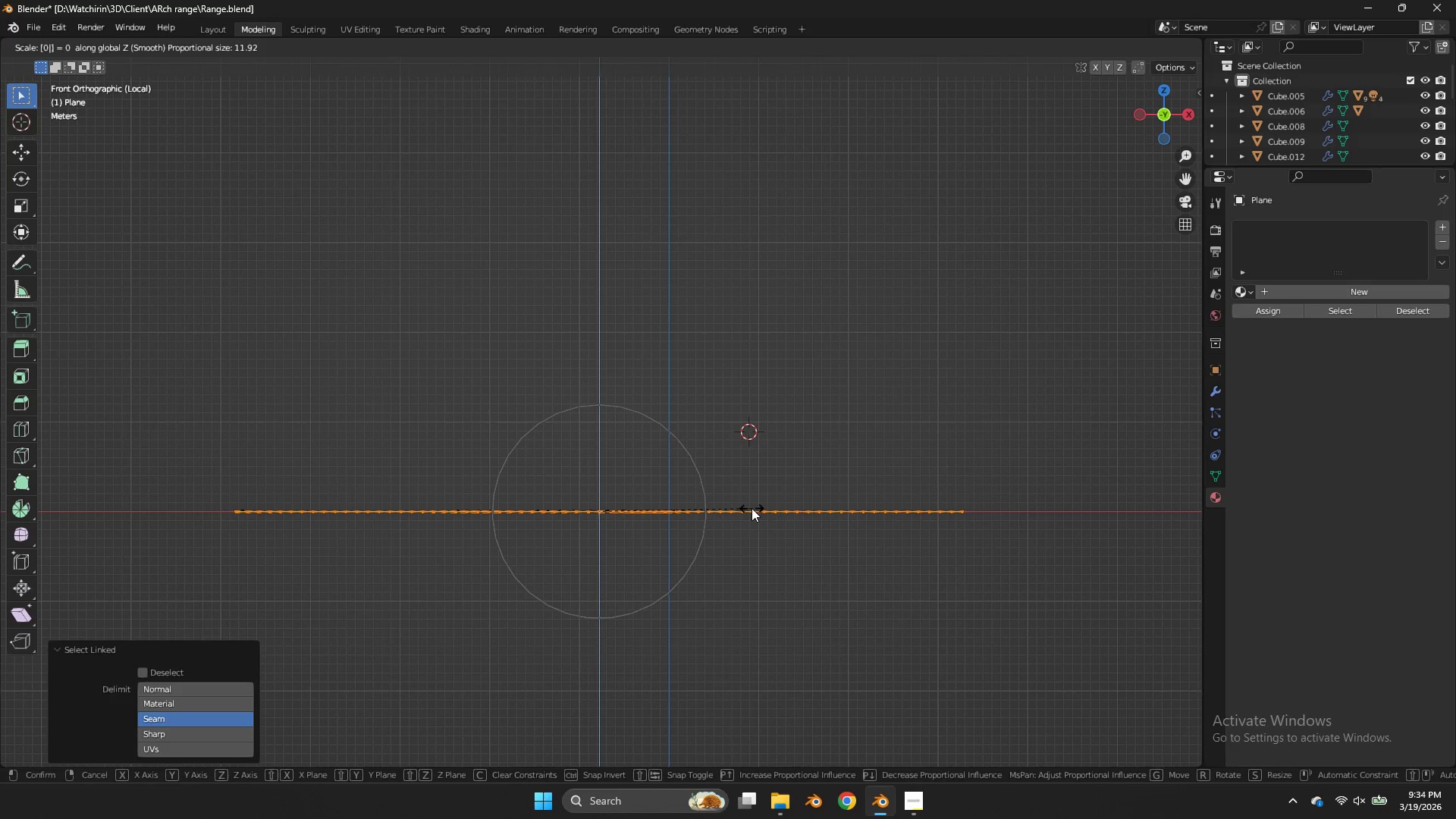 
right_click([752, 508])
 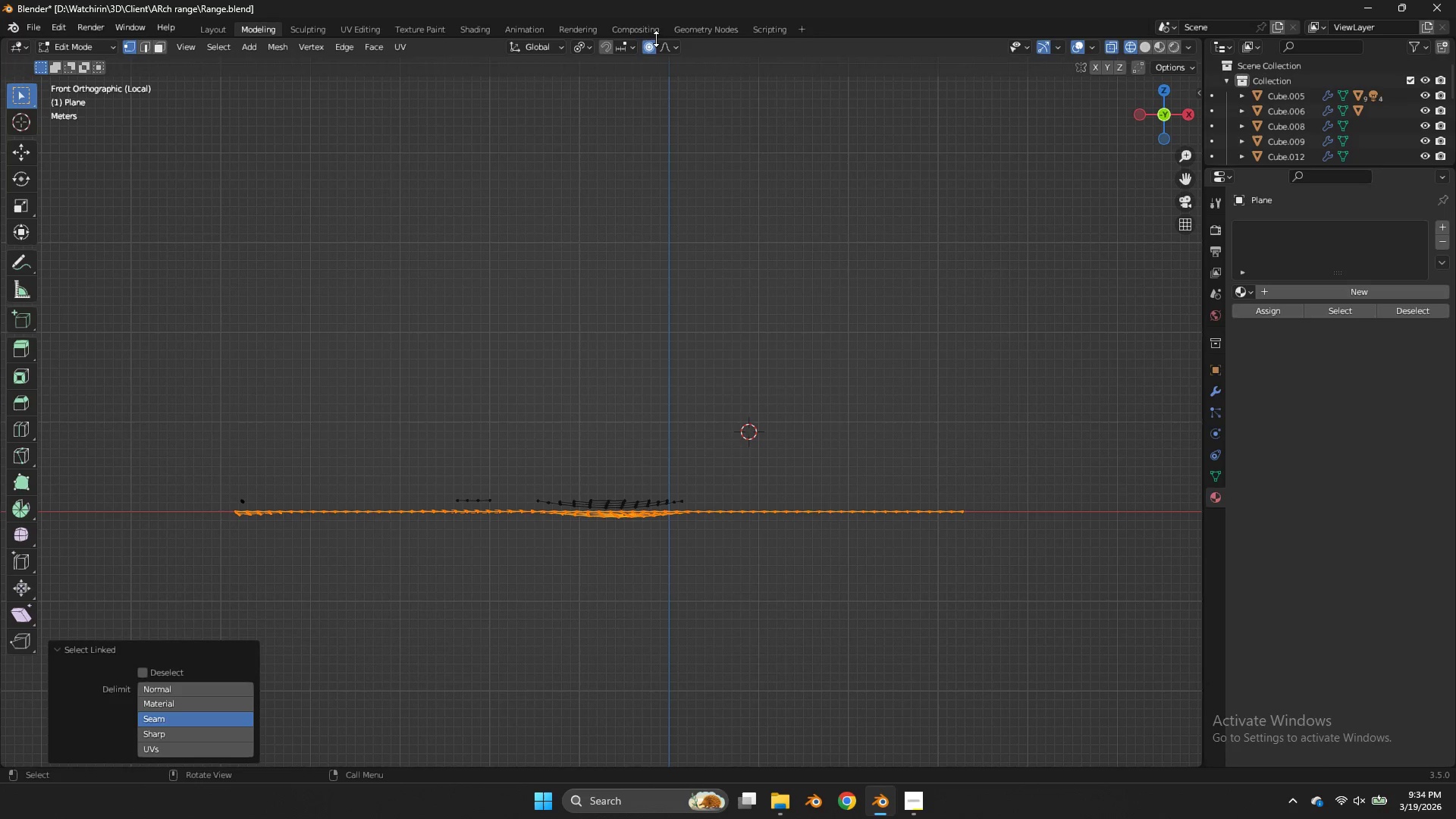 
left_click([654, 45])
 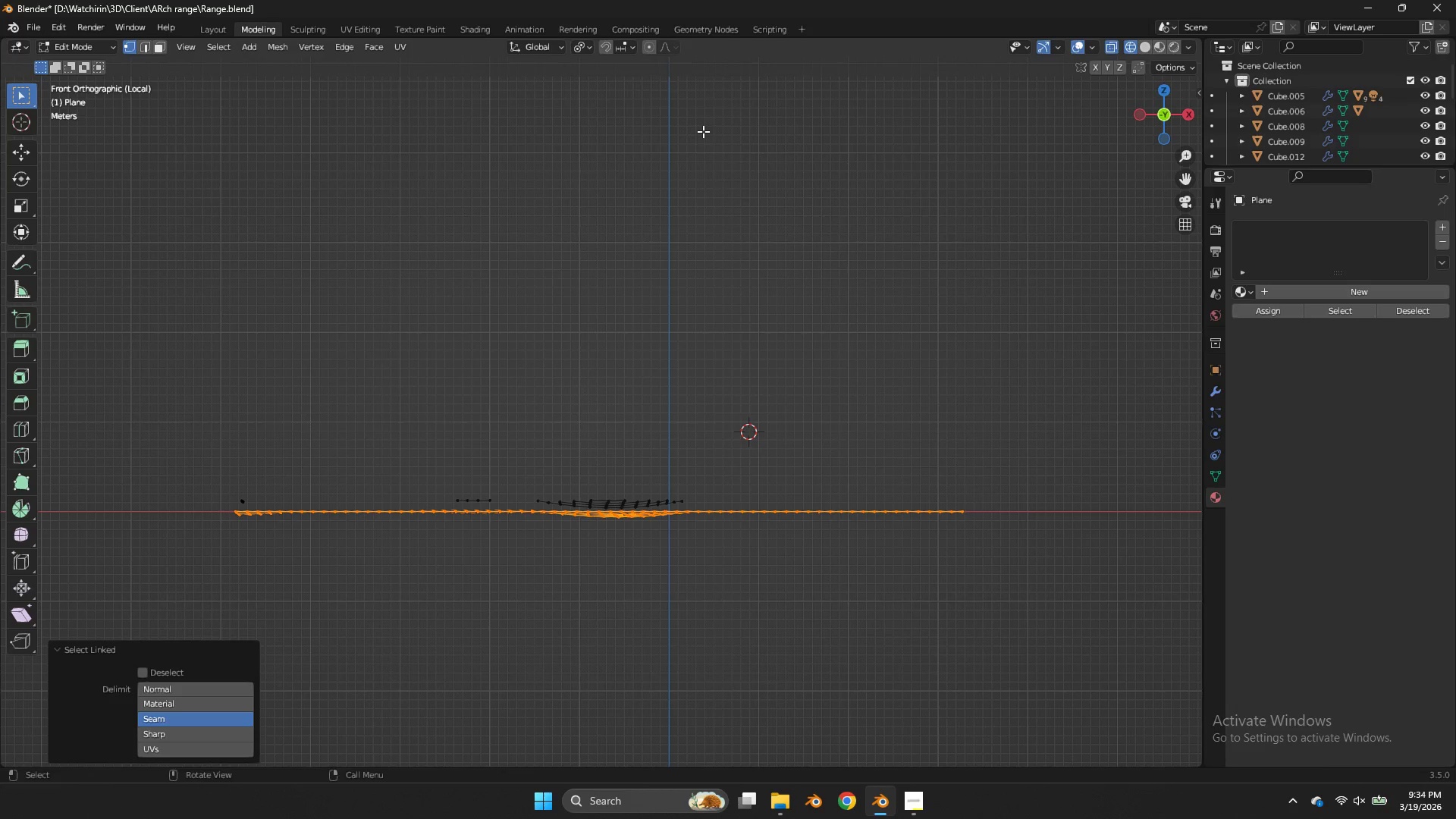 
type(sz0)
 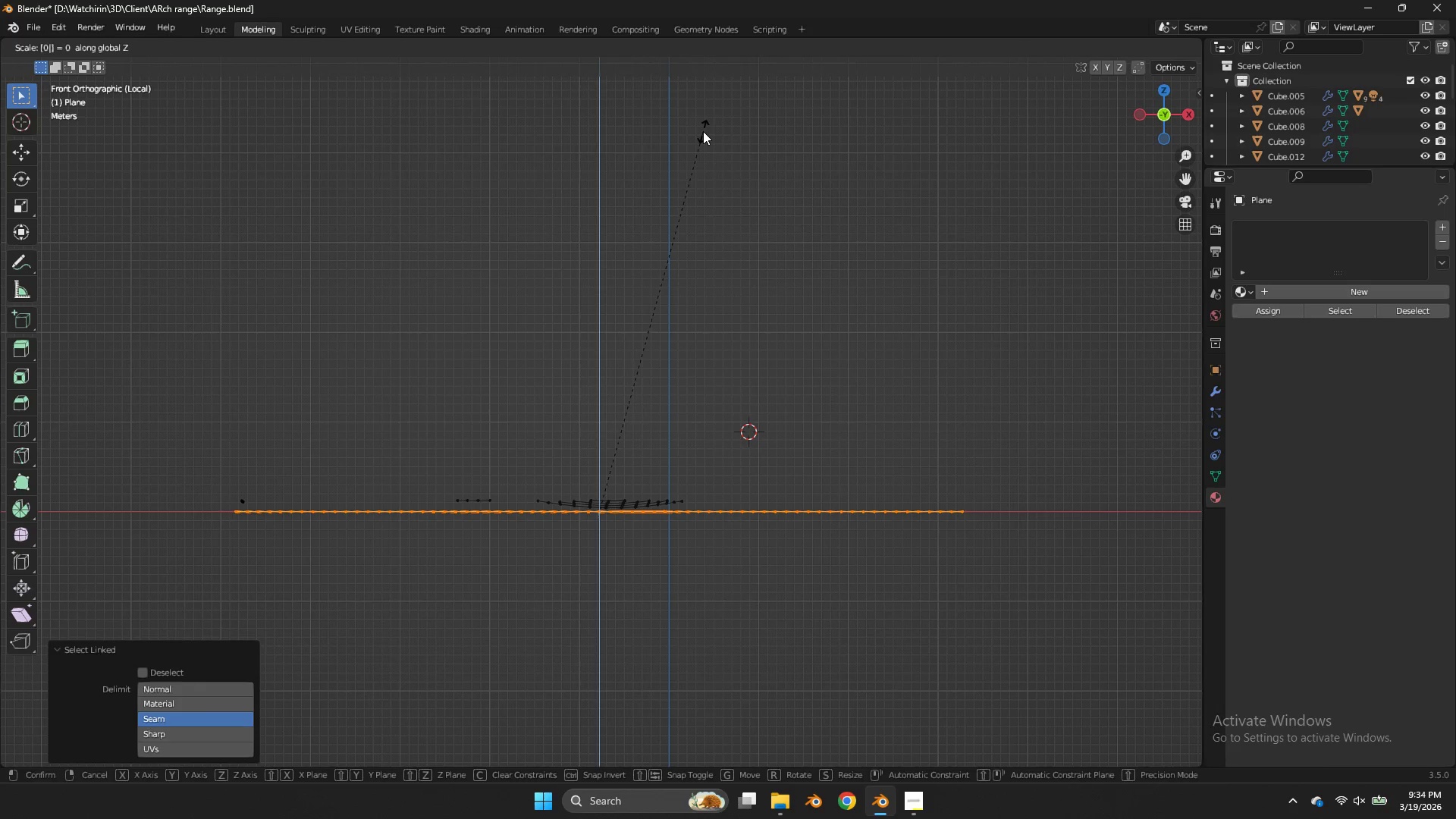 
key(Enter)
 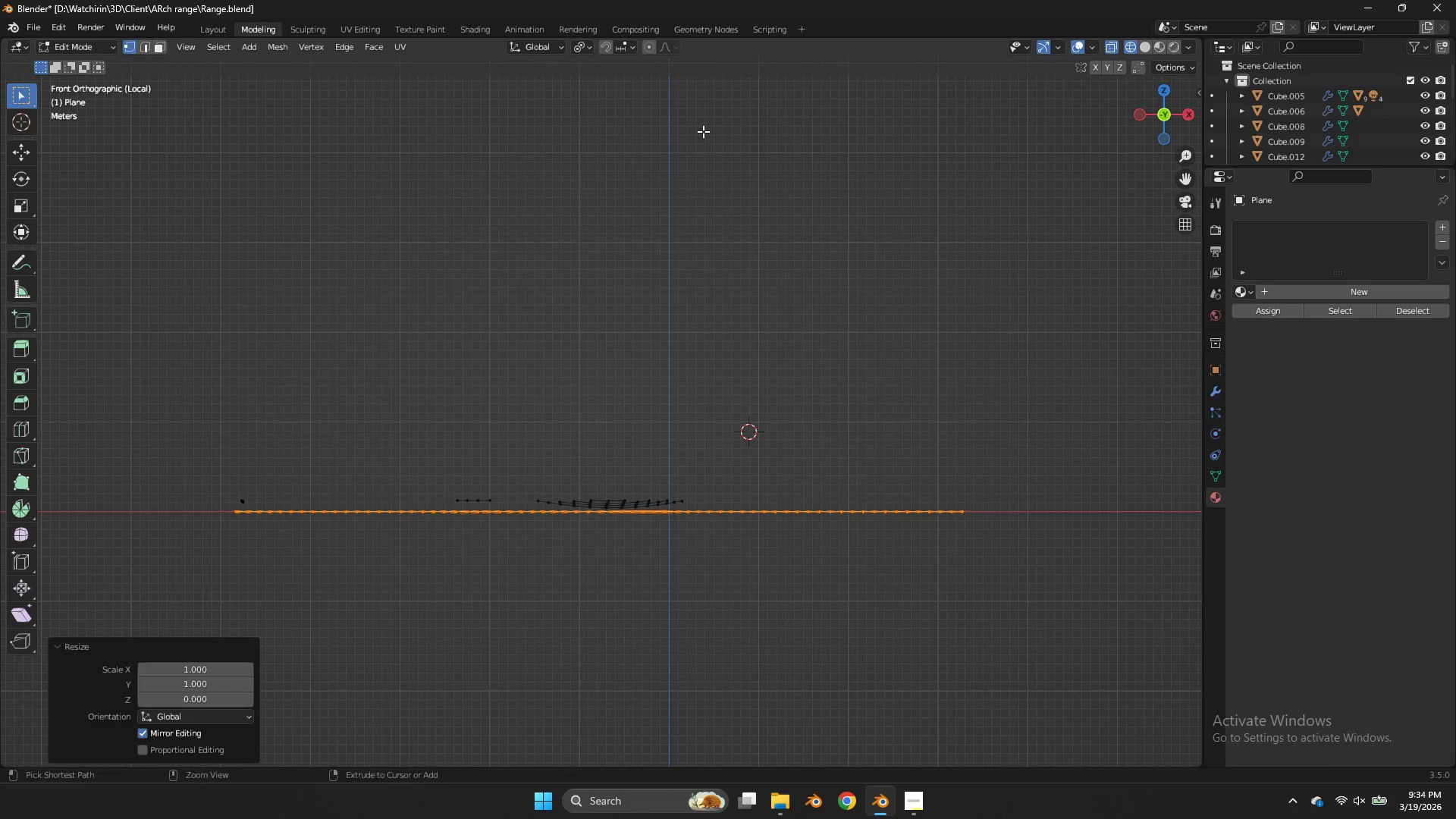 
key(Control+S)
 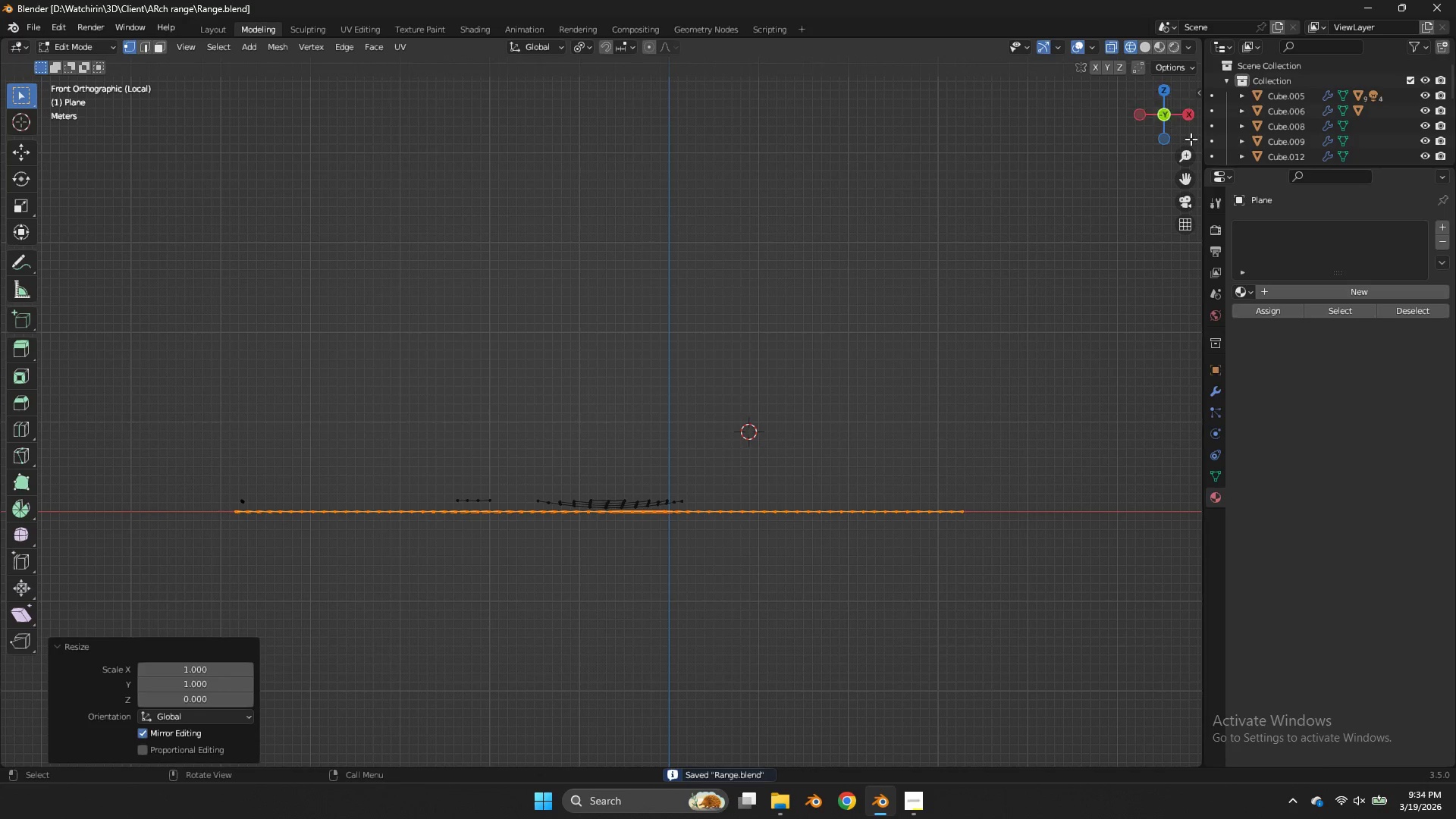 
left_click_drag(start_coordinate=[1170, 117], to_coordinate=[1136, 139])
 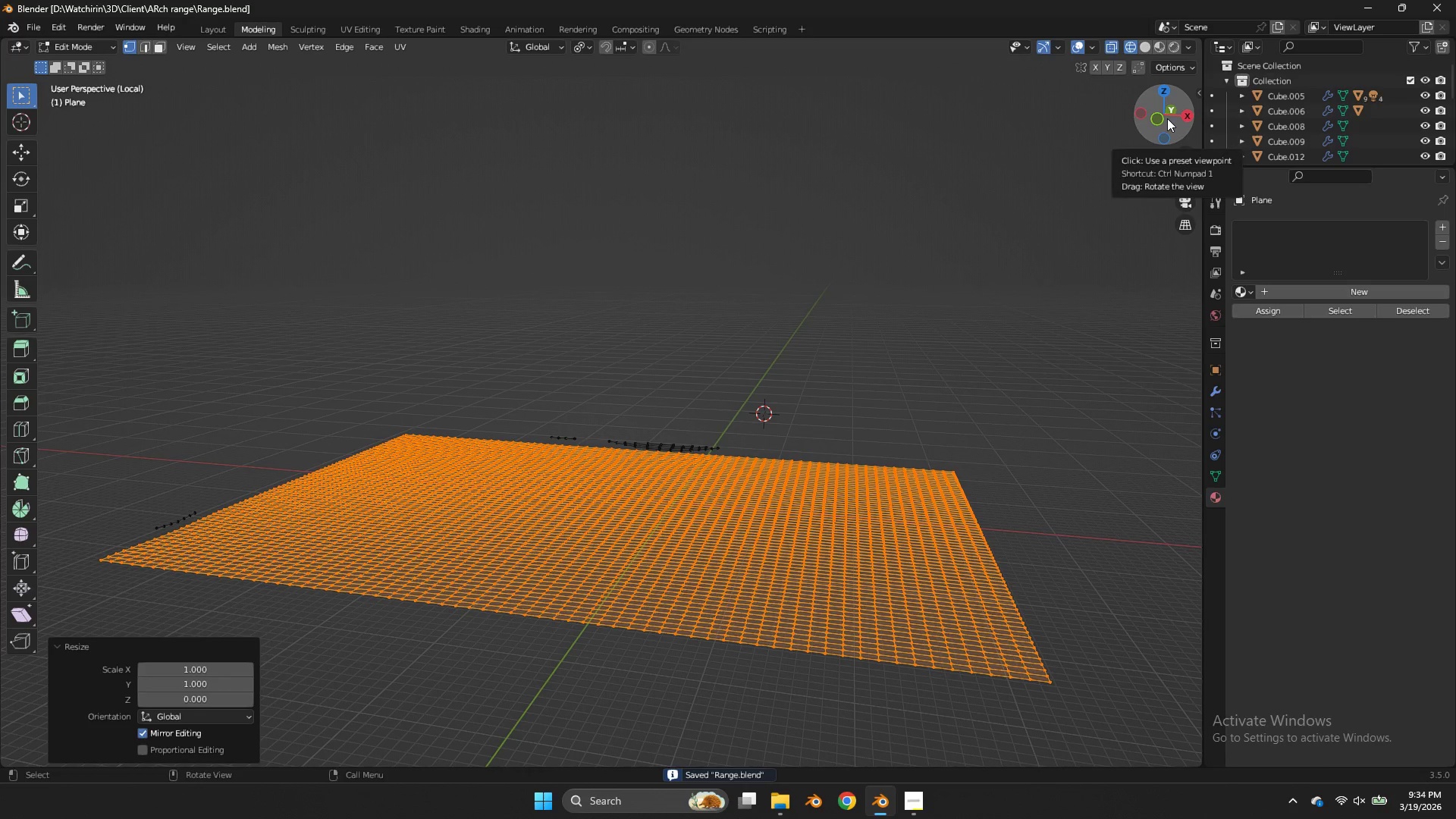 
key(NumpadDivide)
 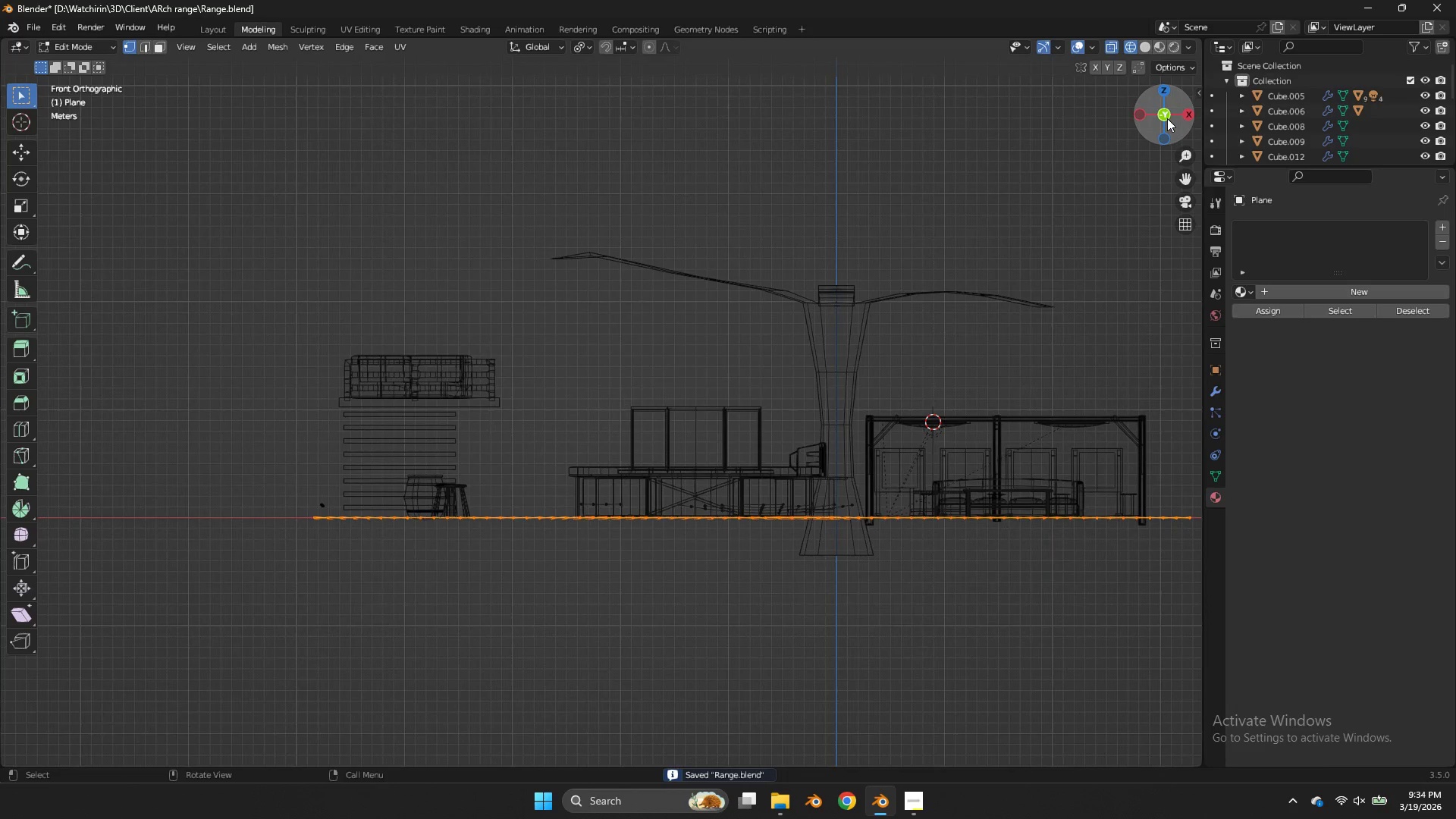 
key(Tab)
 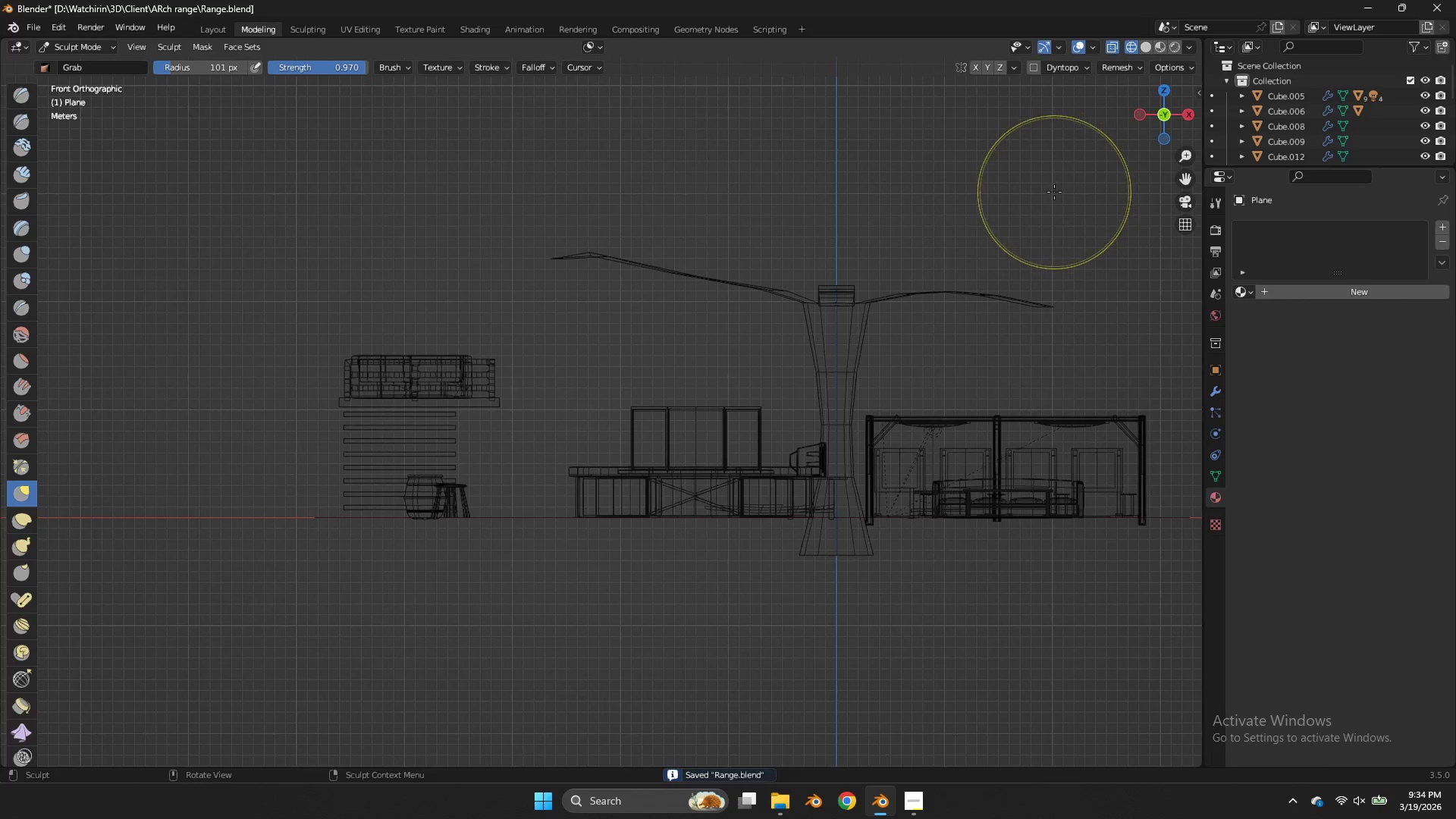 
key(Tab)
 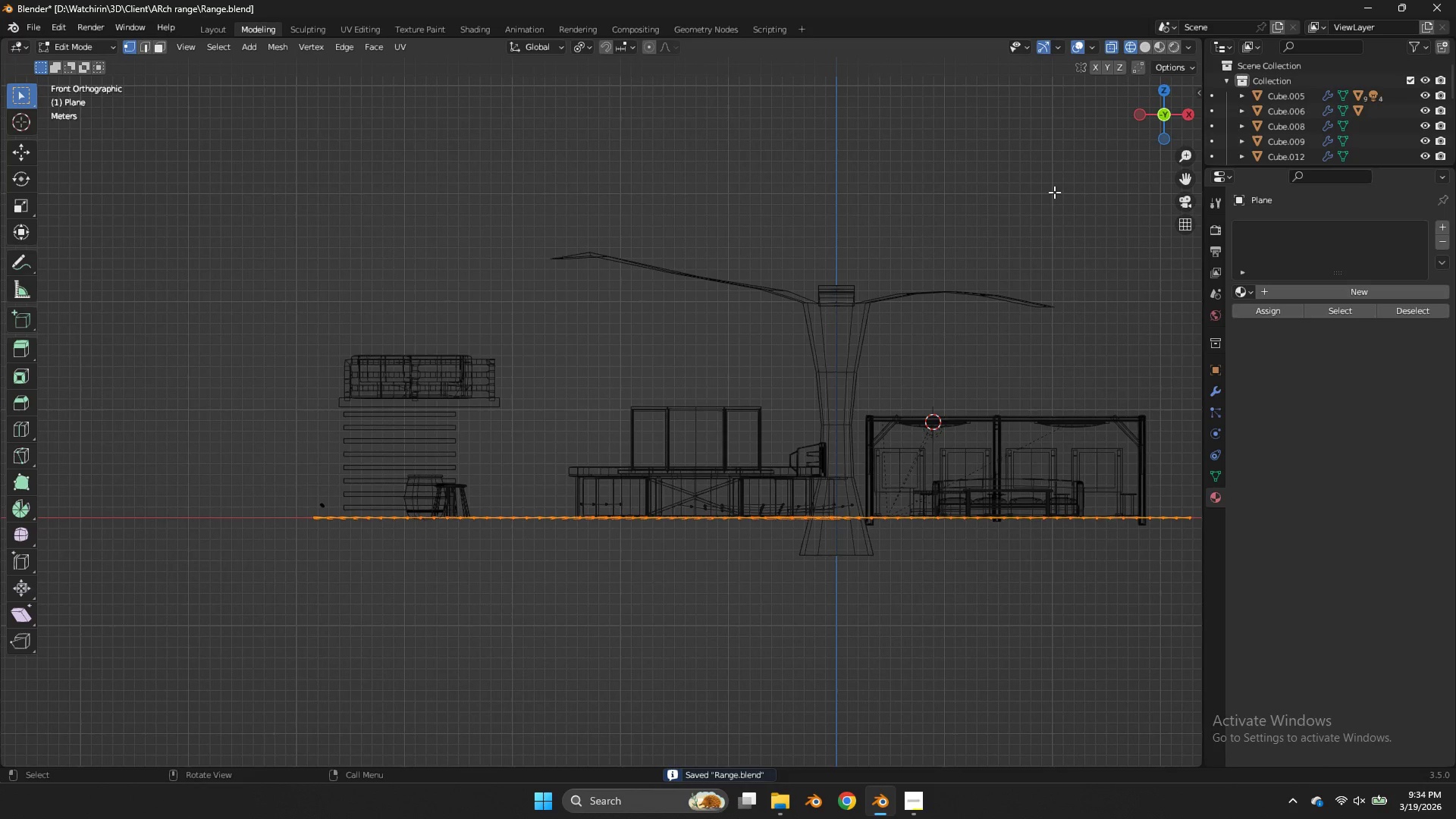 
key(Alt+H)
 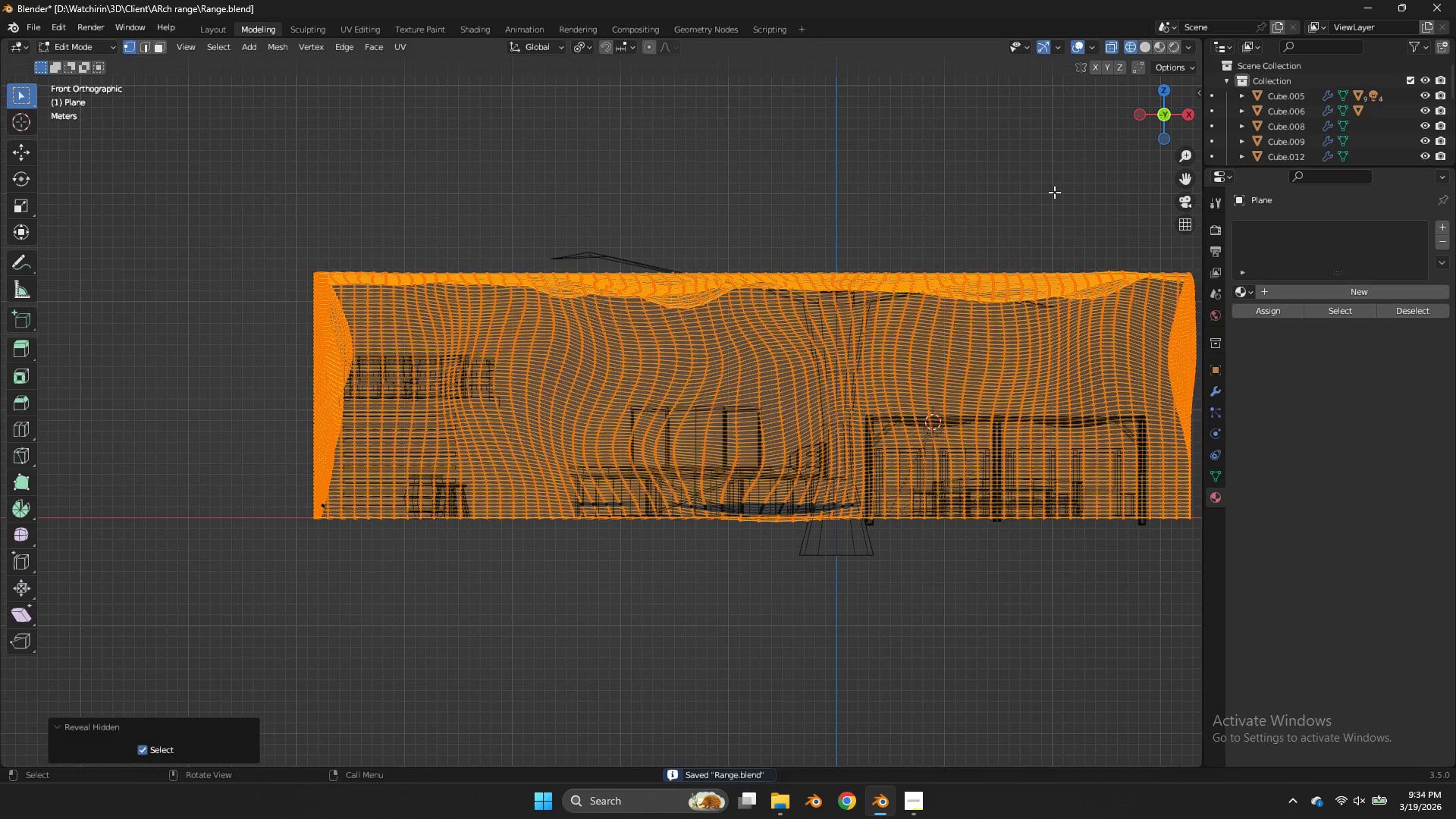 
key(Tab)
 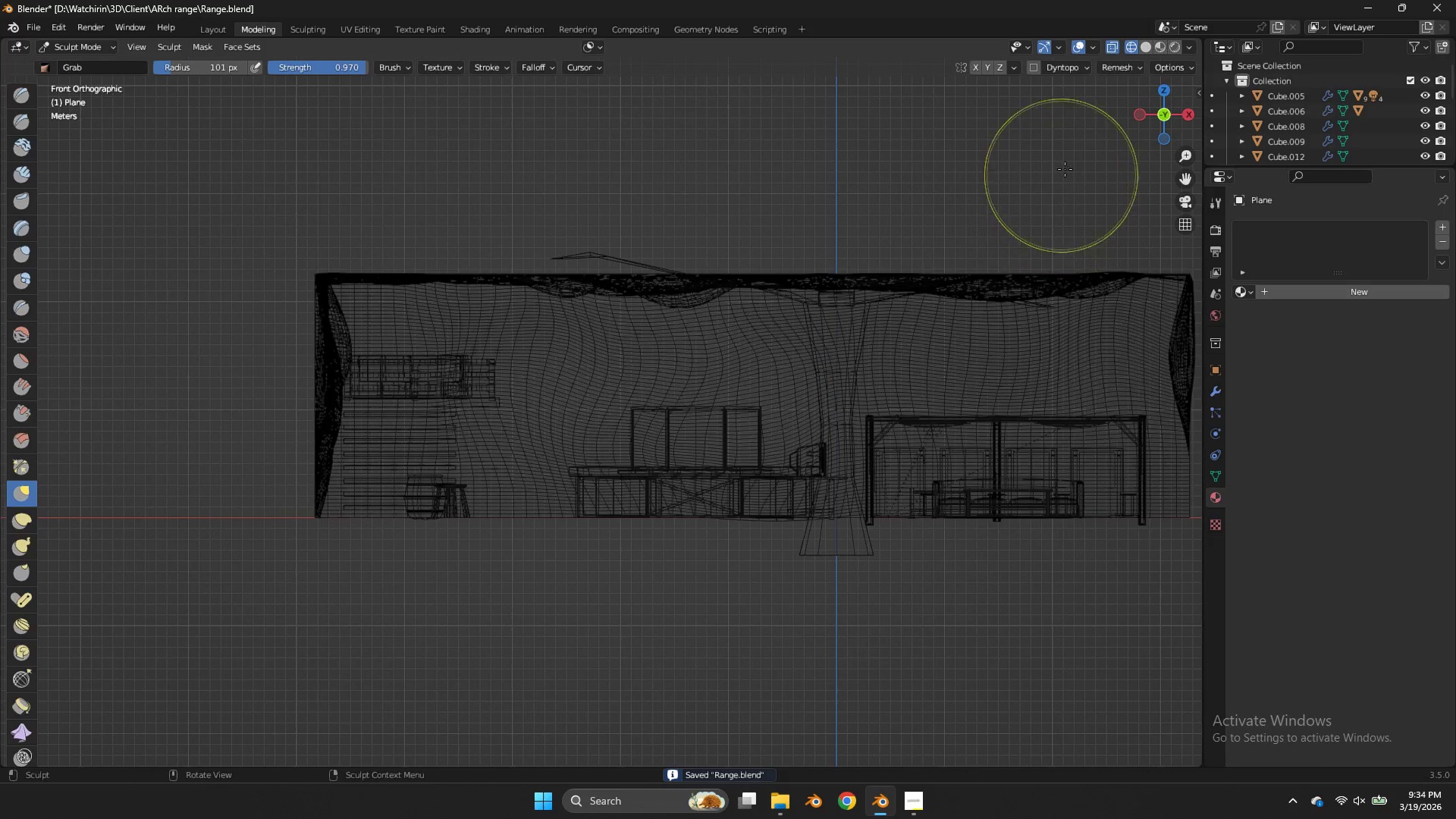 
key(Tab)
 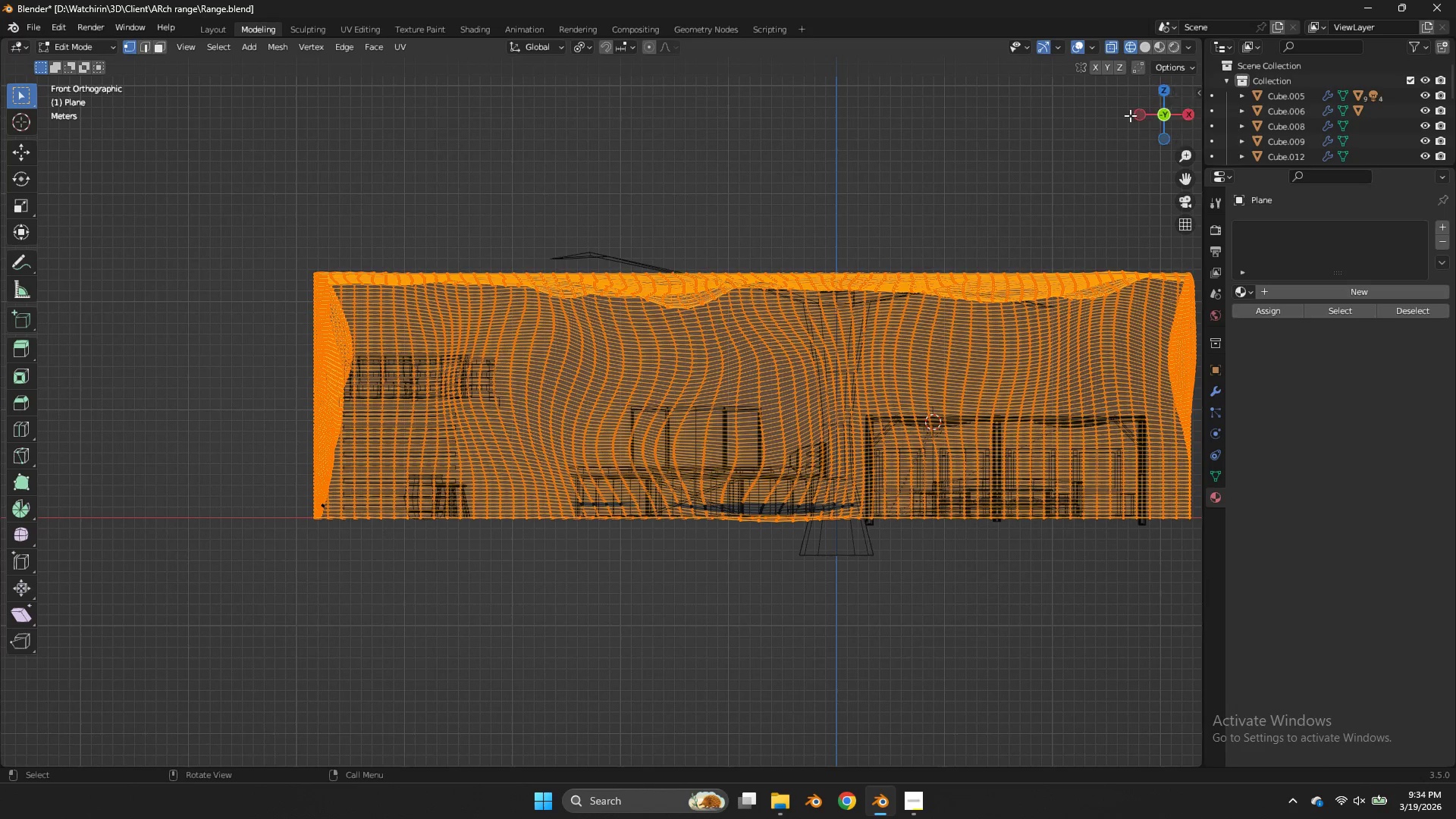 
left_click_drag(start_coordinate=[1142, 111], to_coordinate=[1130, 121])
 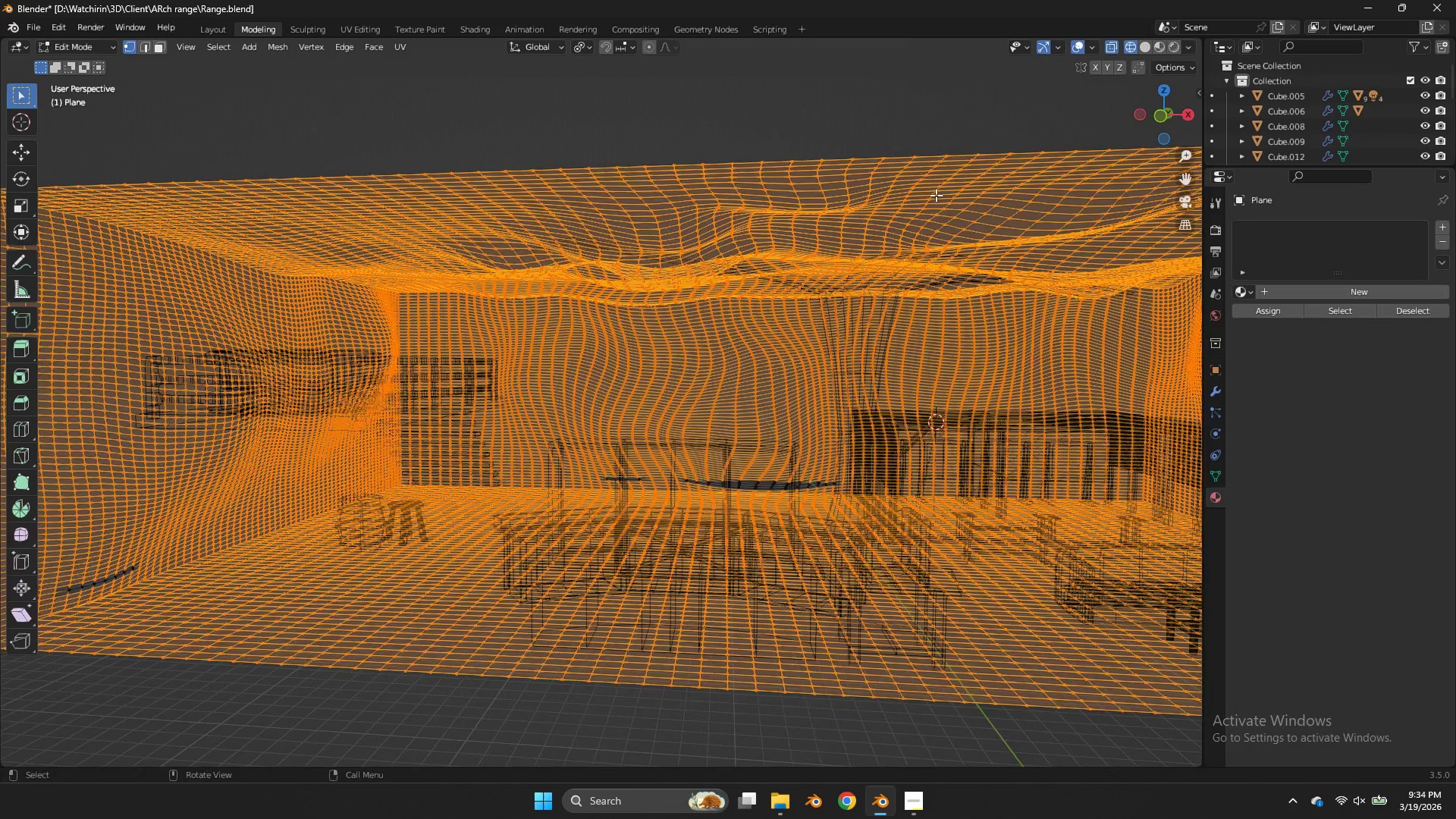 
key(Z)
 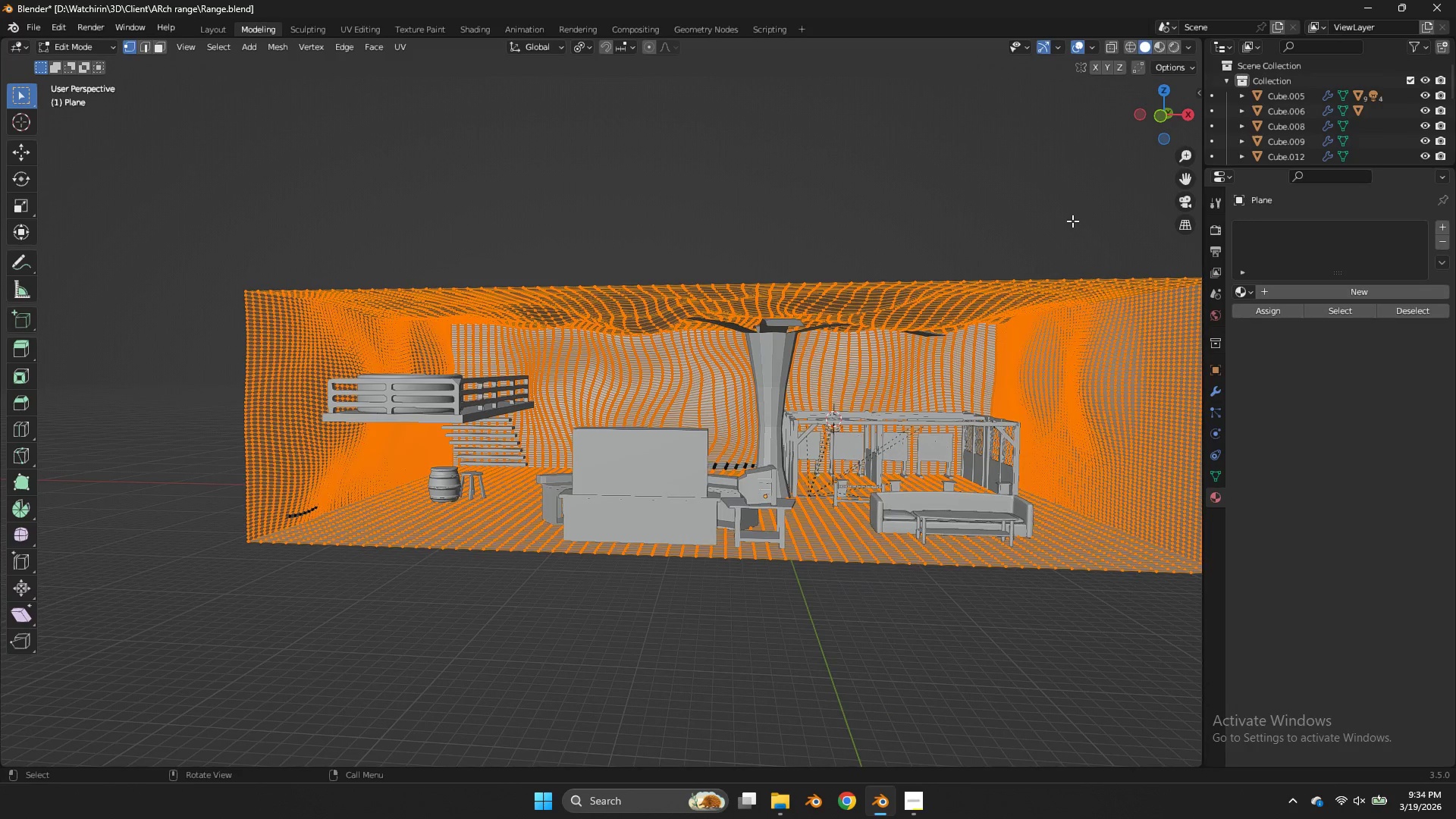 
scroll: coordinate [936, 197], scroll_direction: down, amount: 2.0
 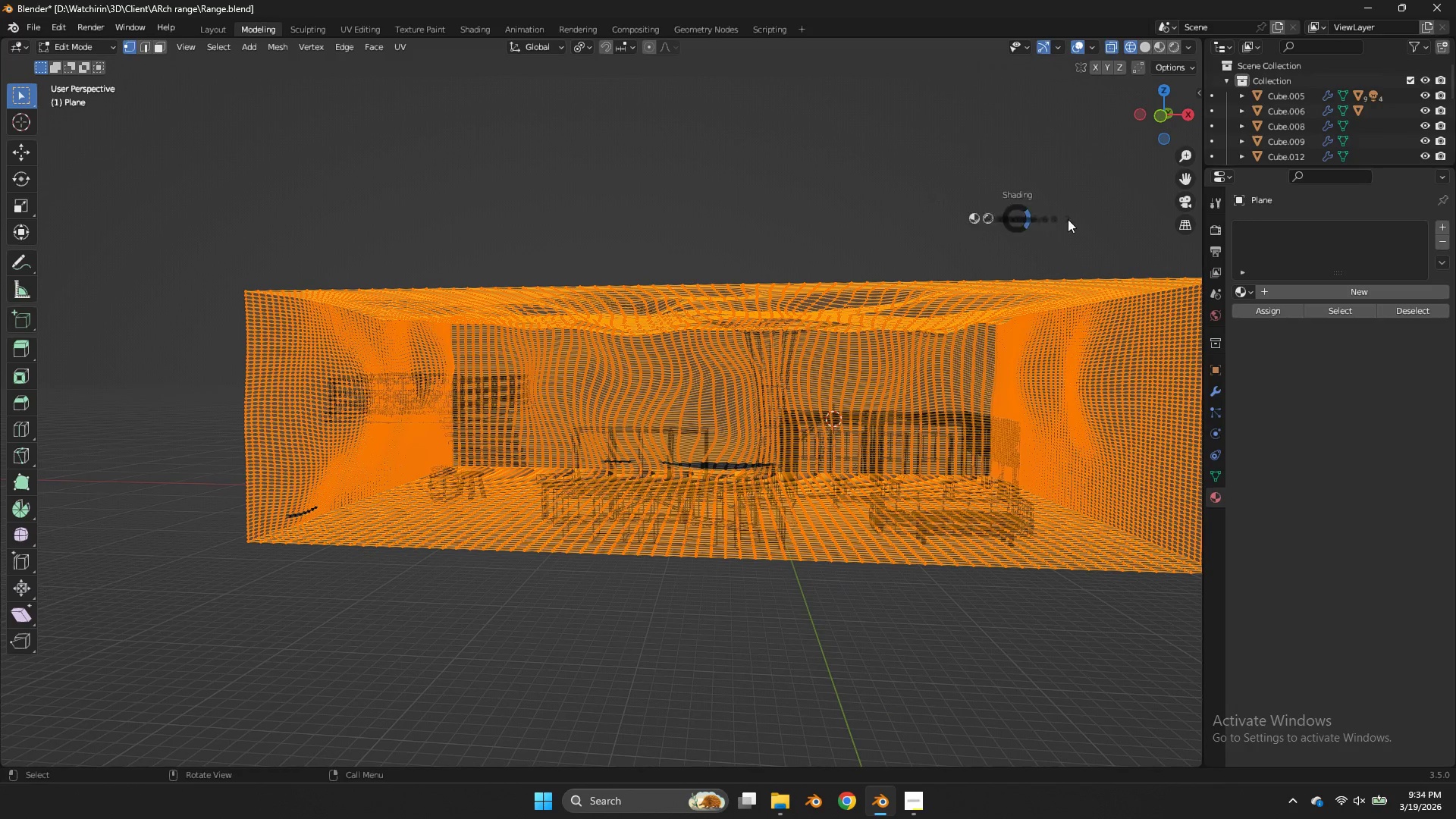 
key(Control+ControlLeft)
 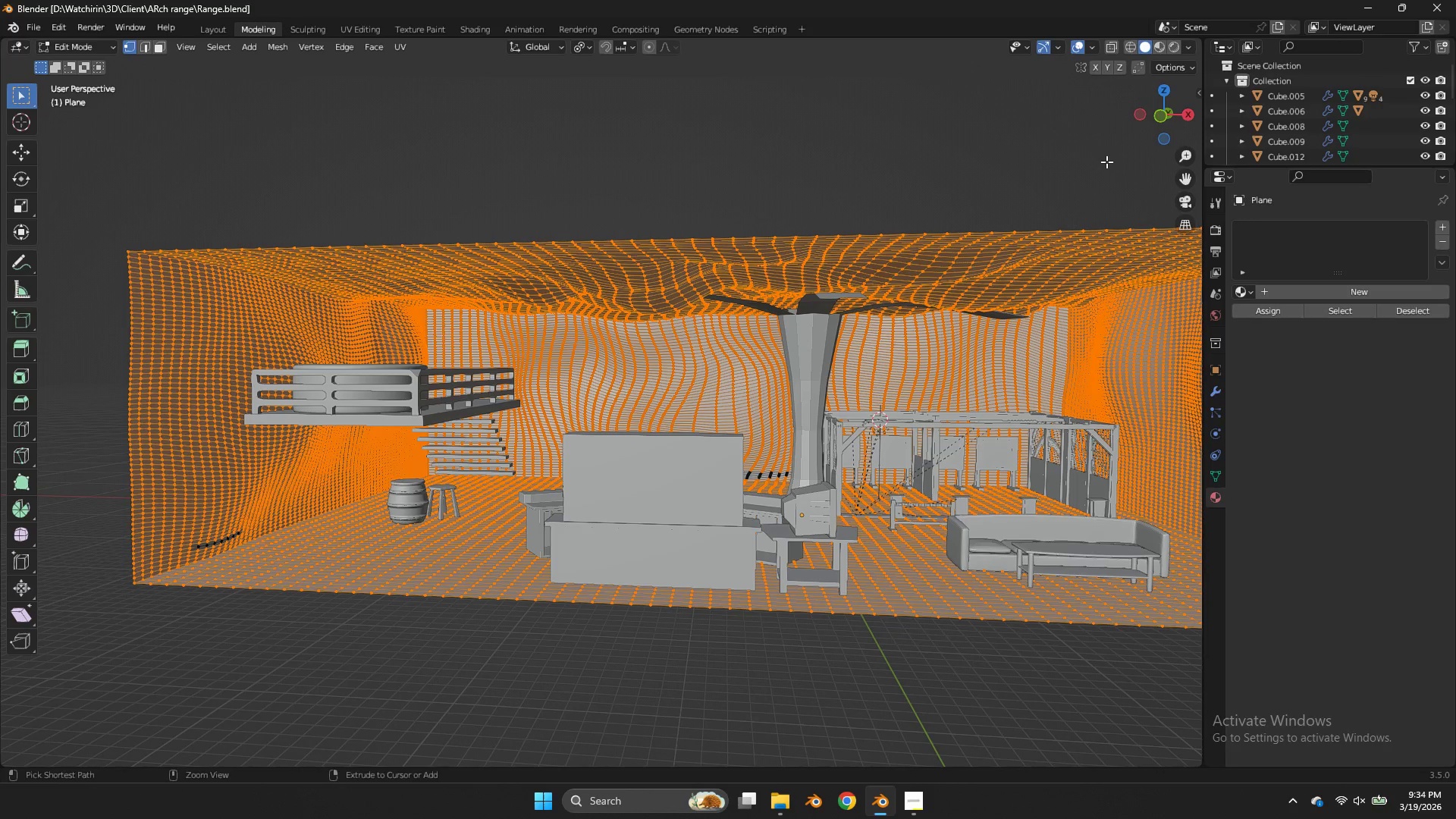 
key(Control+S)
 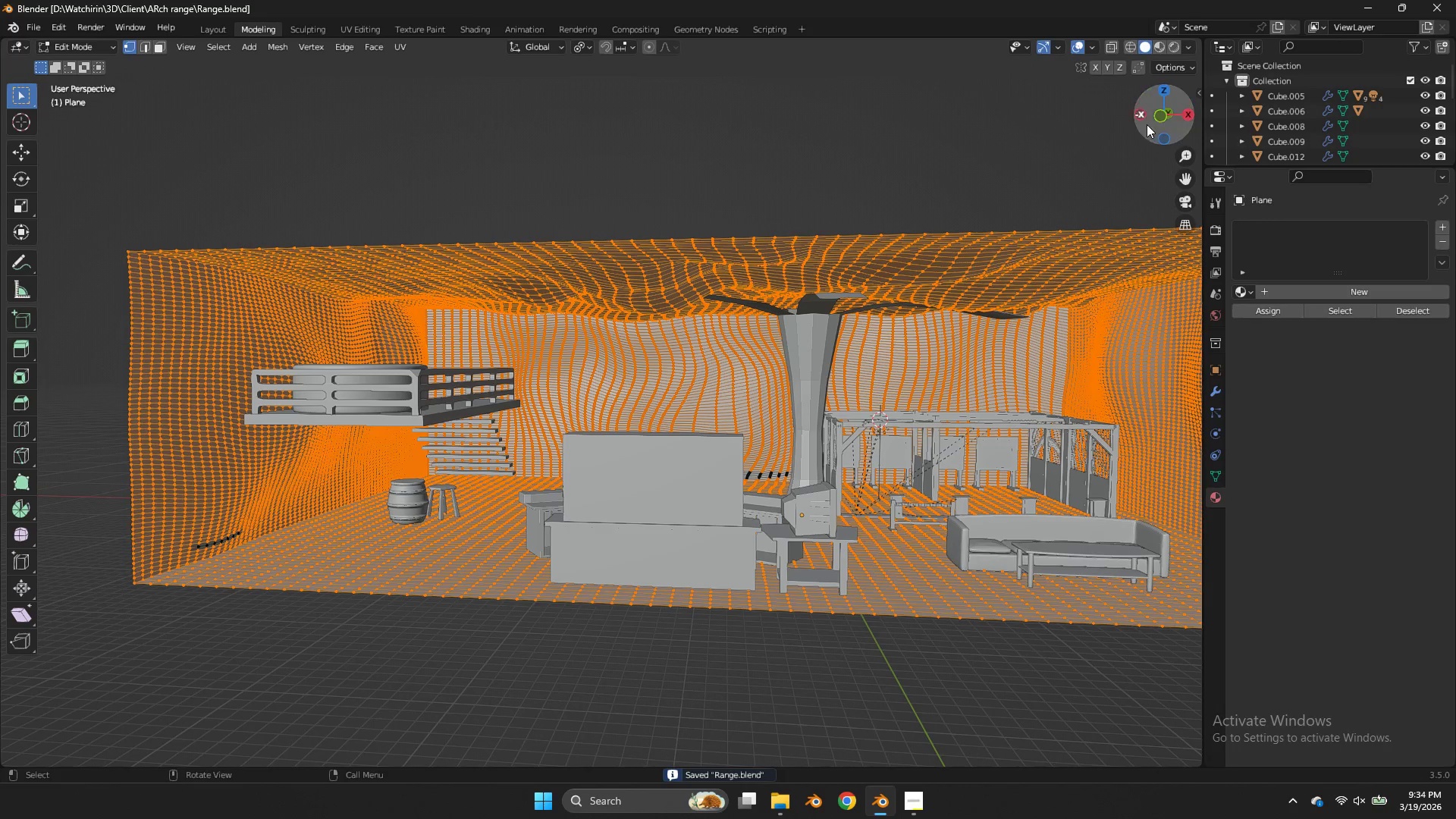 
scroll: coordinate [1072, 221], scroll_direction: up, amount: 1.0
 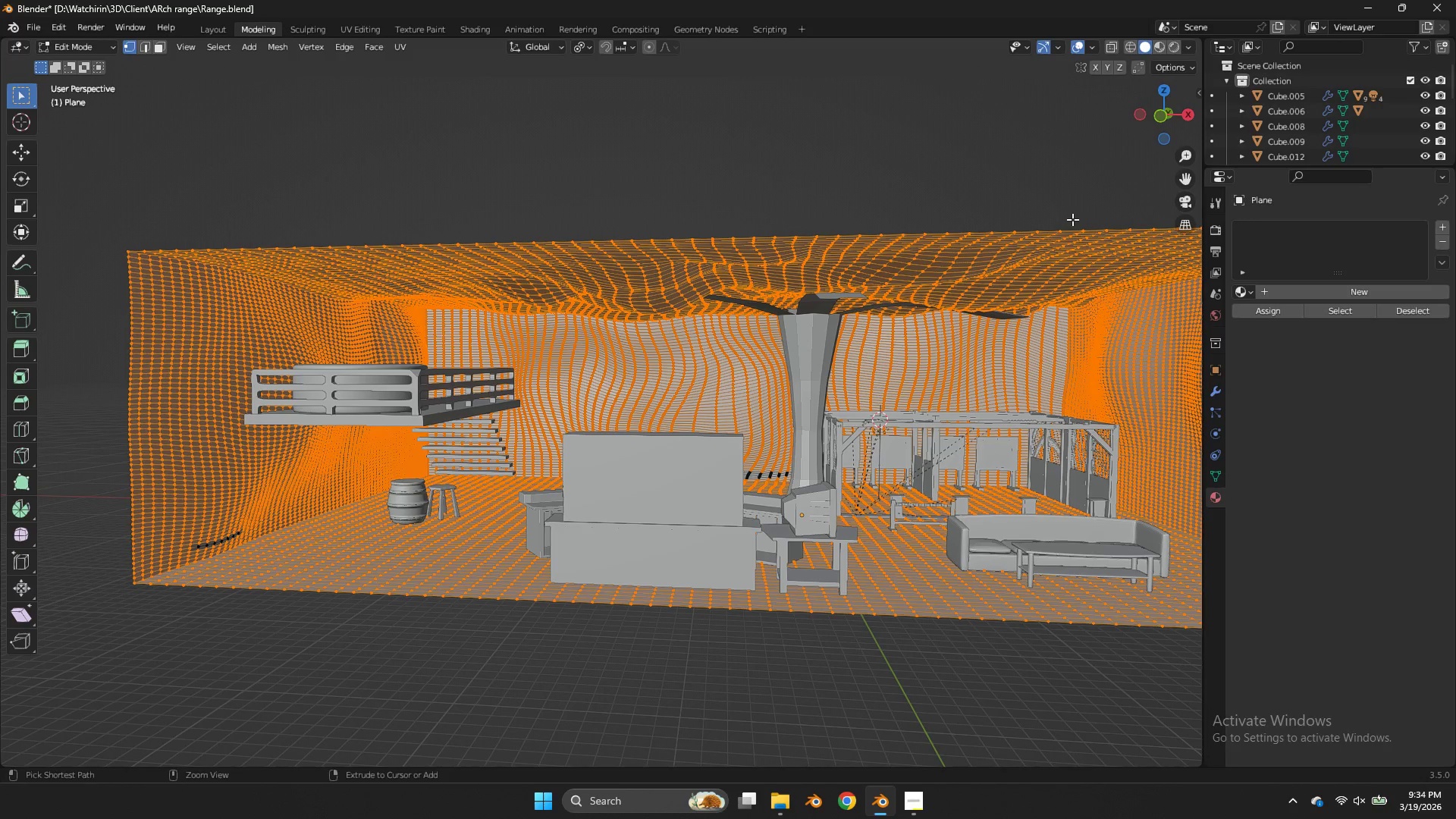 
left_click_drag(start_coordinate=[1152, 123], to_coordinate=[1154, 116])
 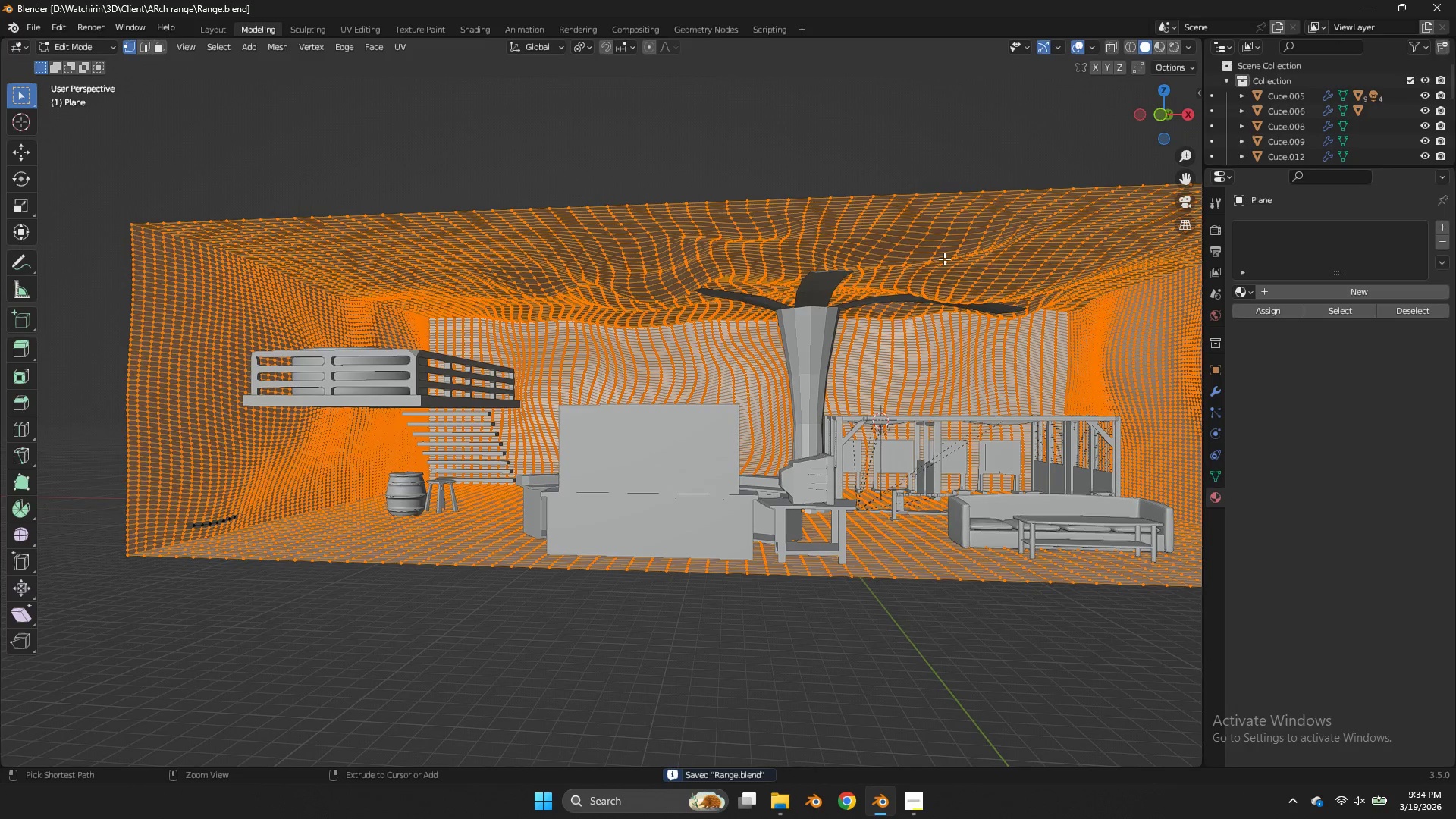 
key(Control+ControlLeft)
 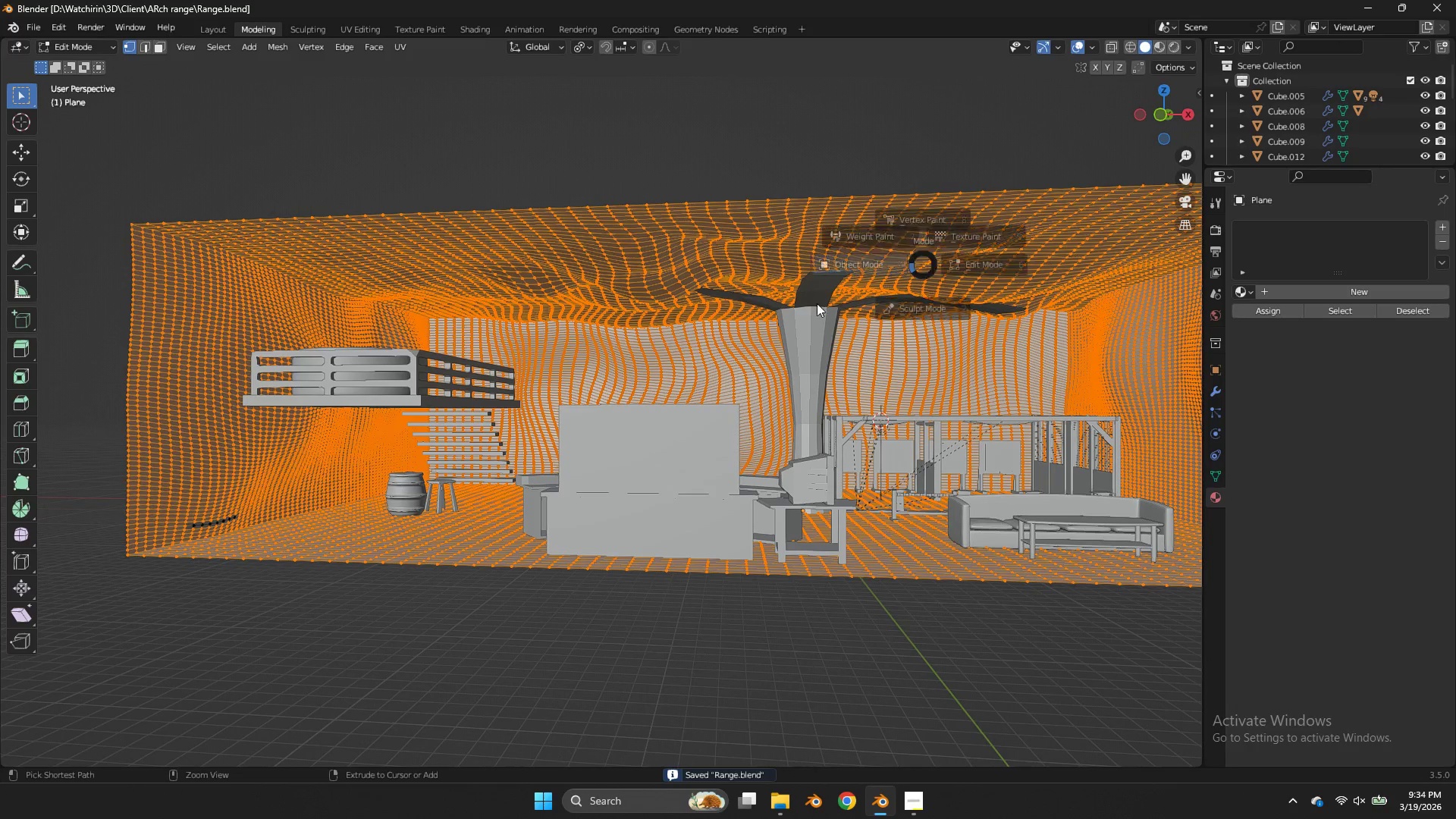 
key(Control+Tab)
 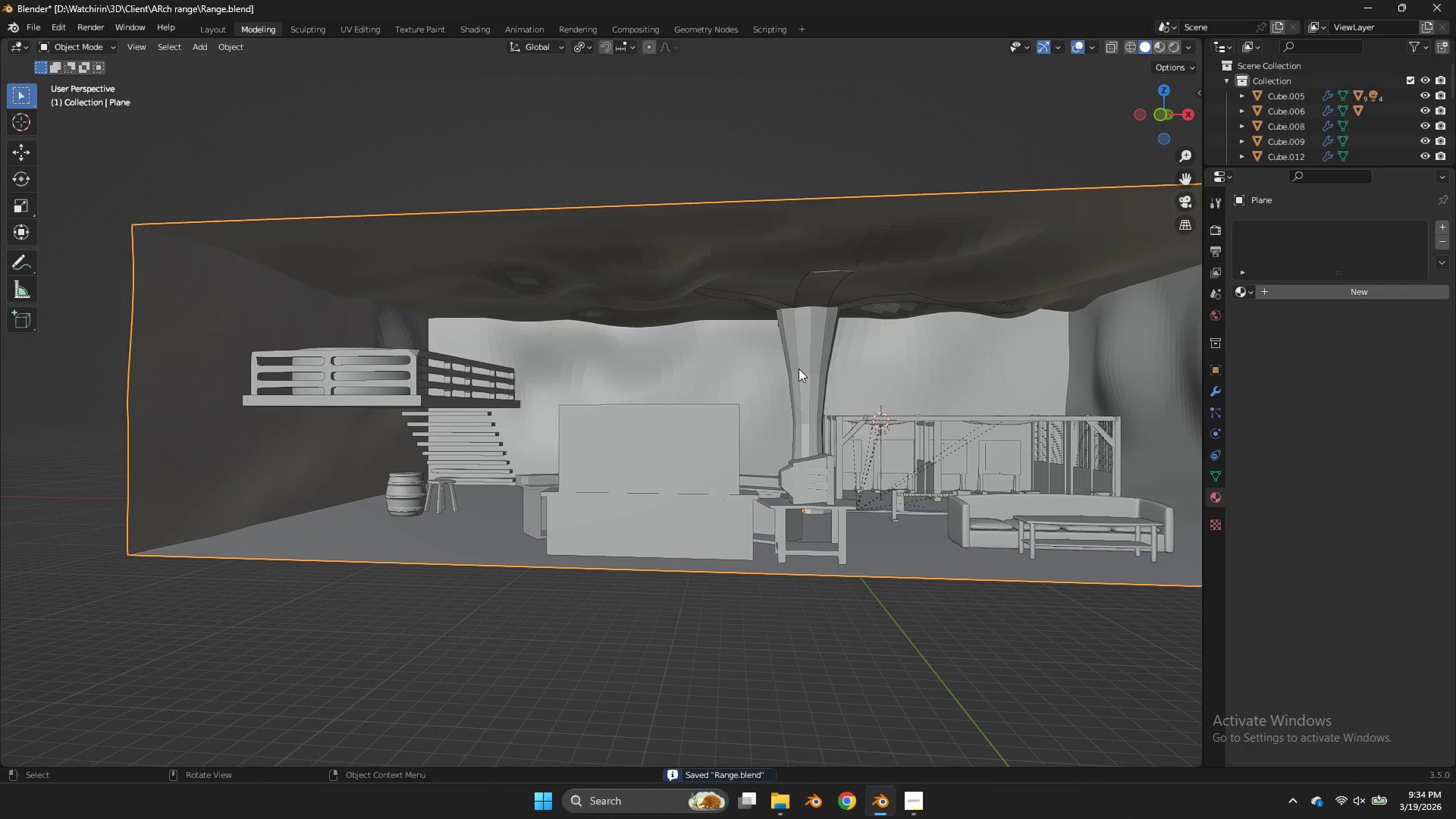 
left_click([799, 369])
 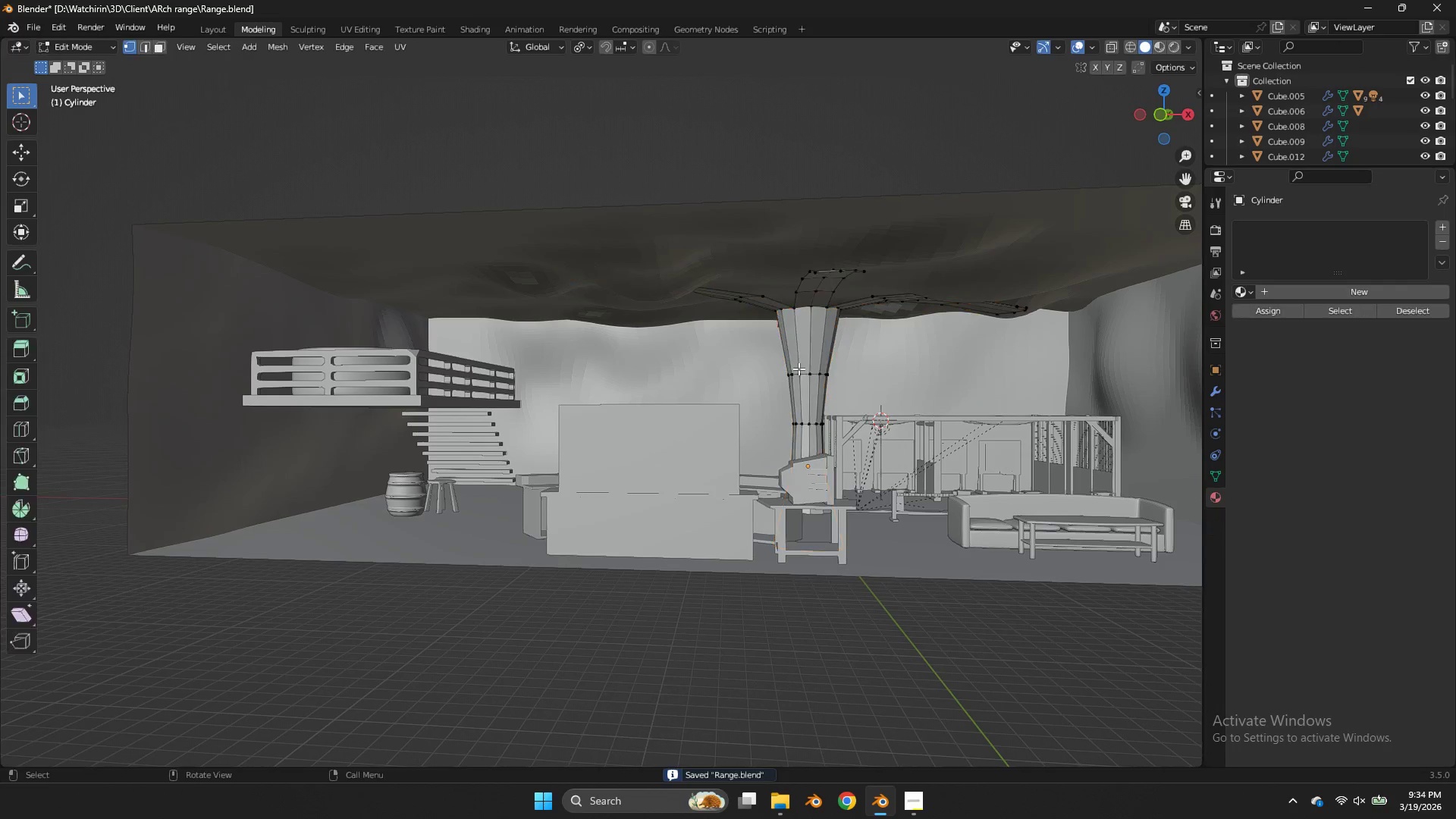 
key(Tab)
 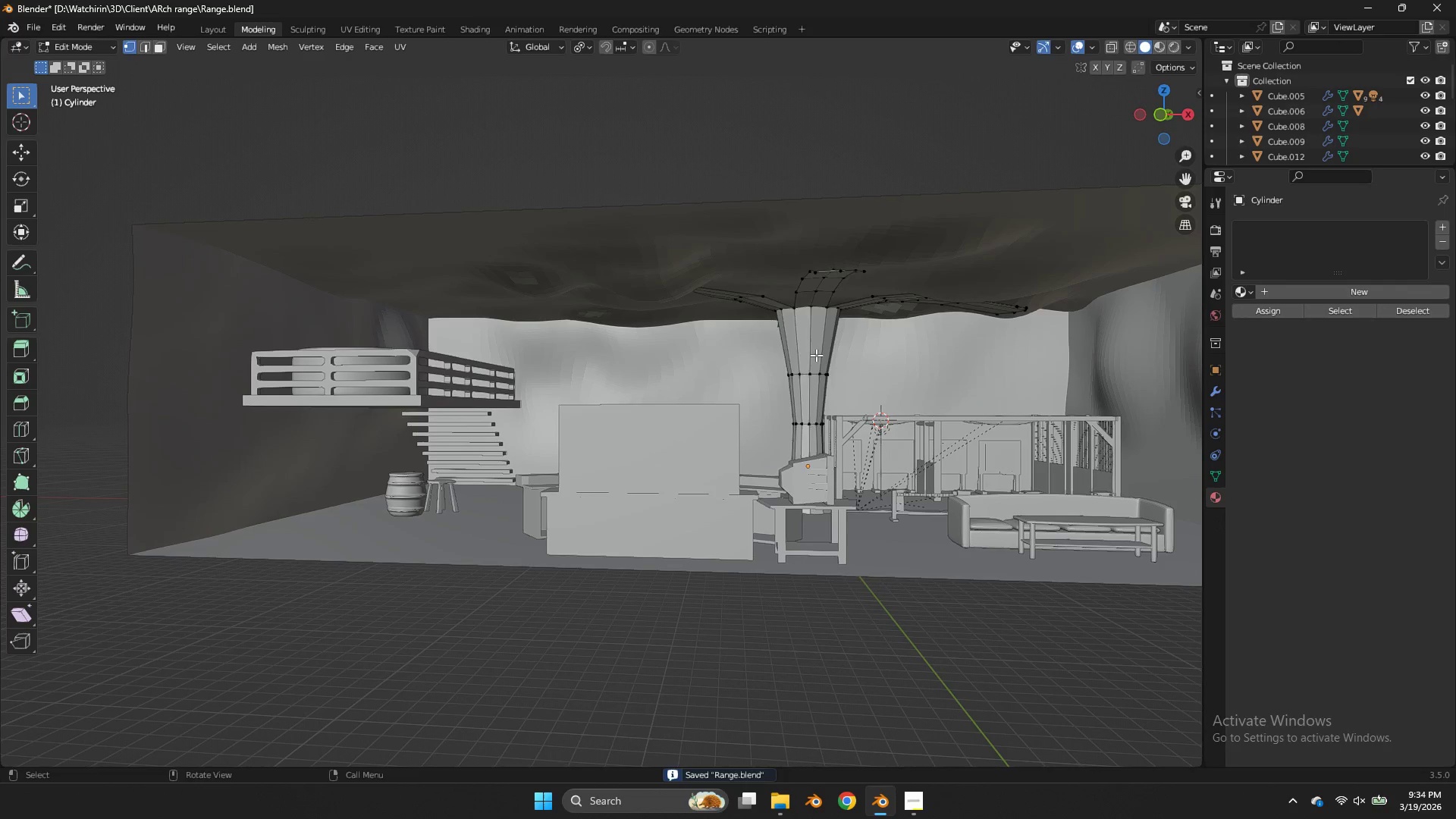 
key(A)
 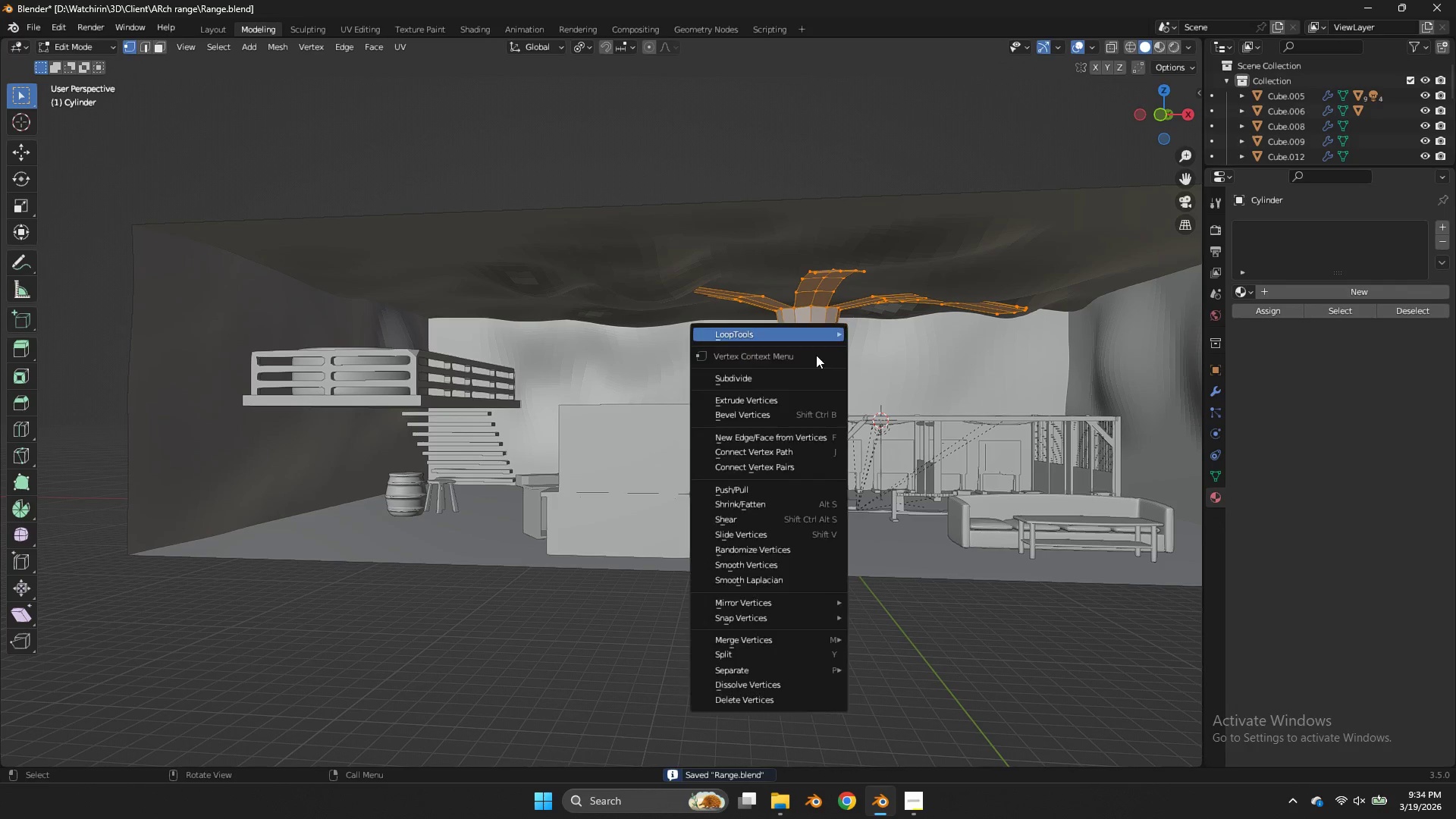 
right_click([816, 355])
 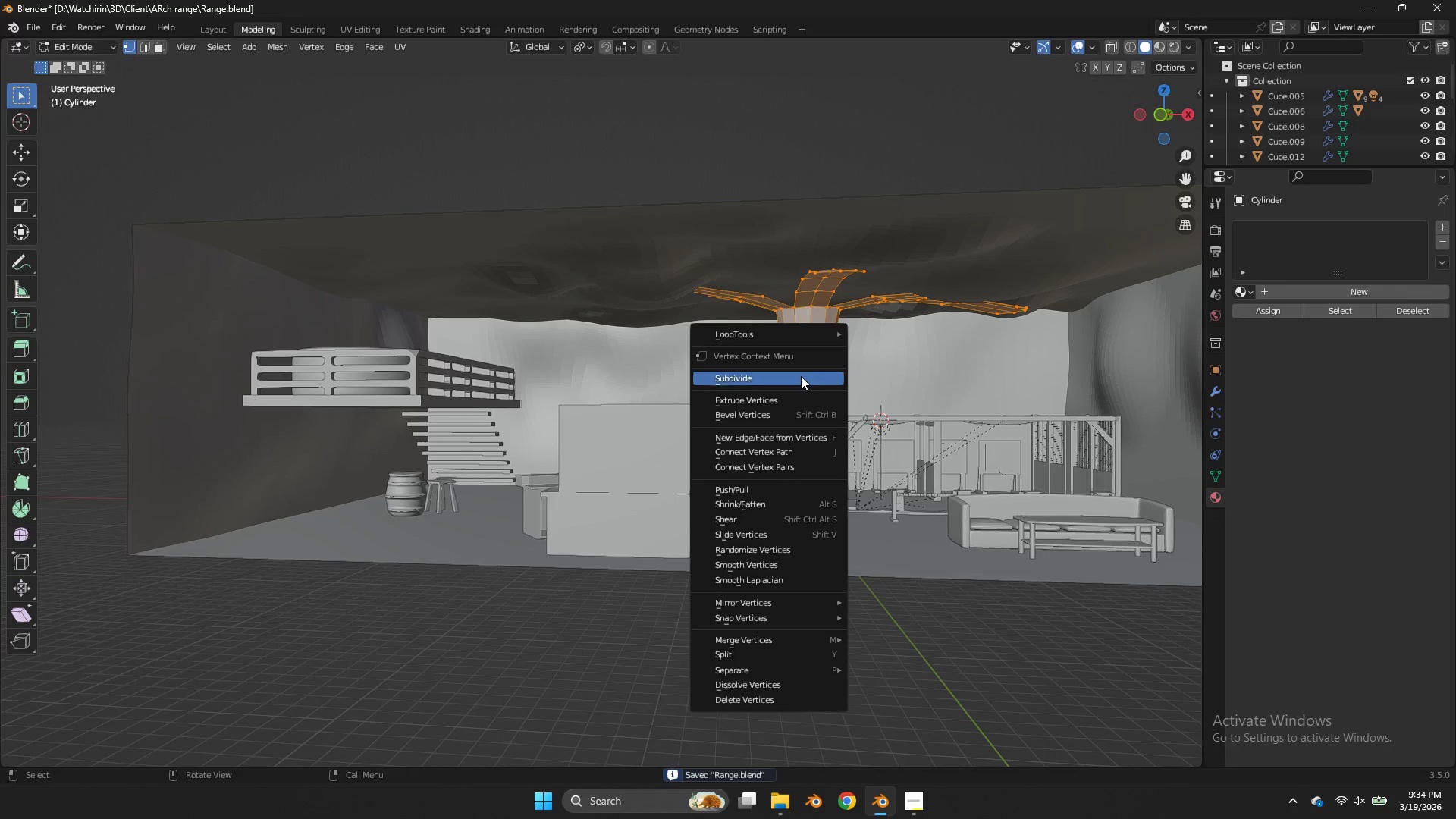 
left_click([801, 376])
 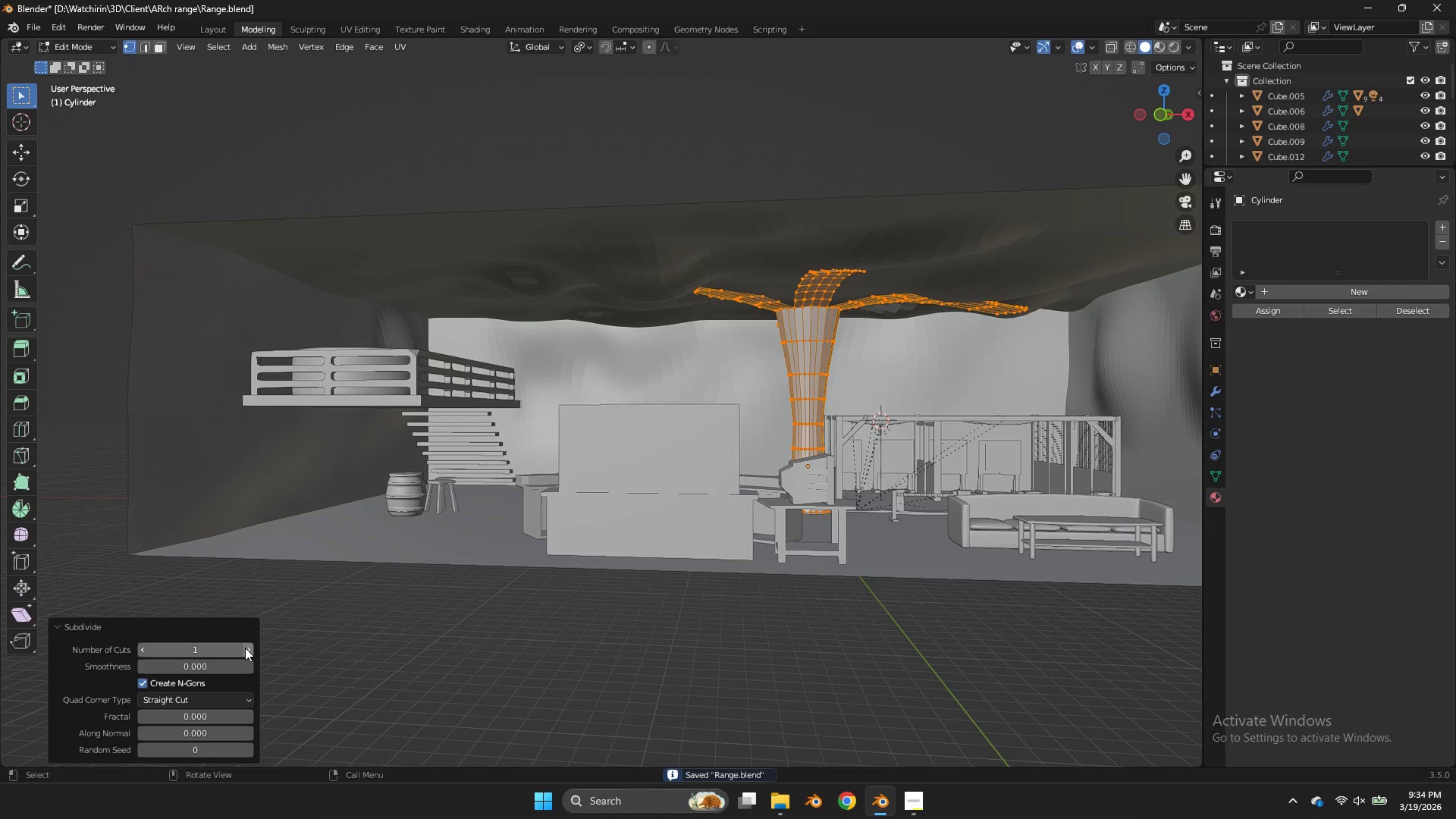 
double_click([246, 648])
 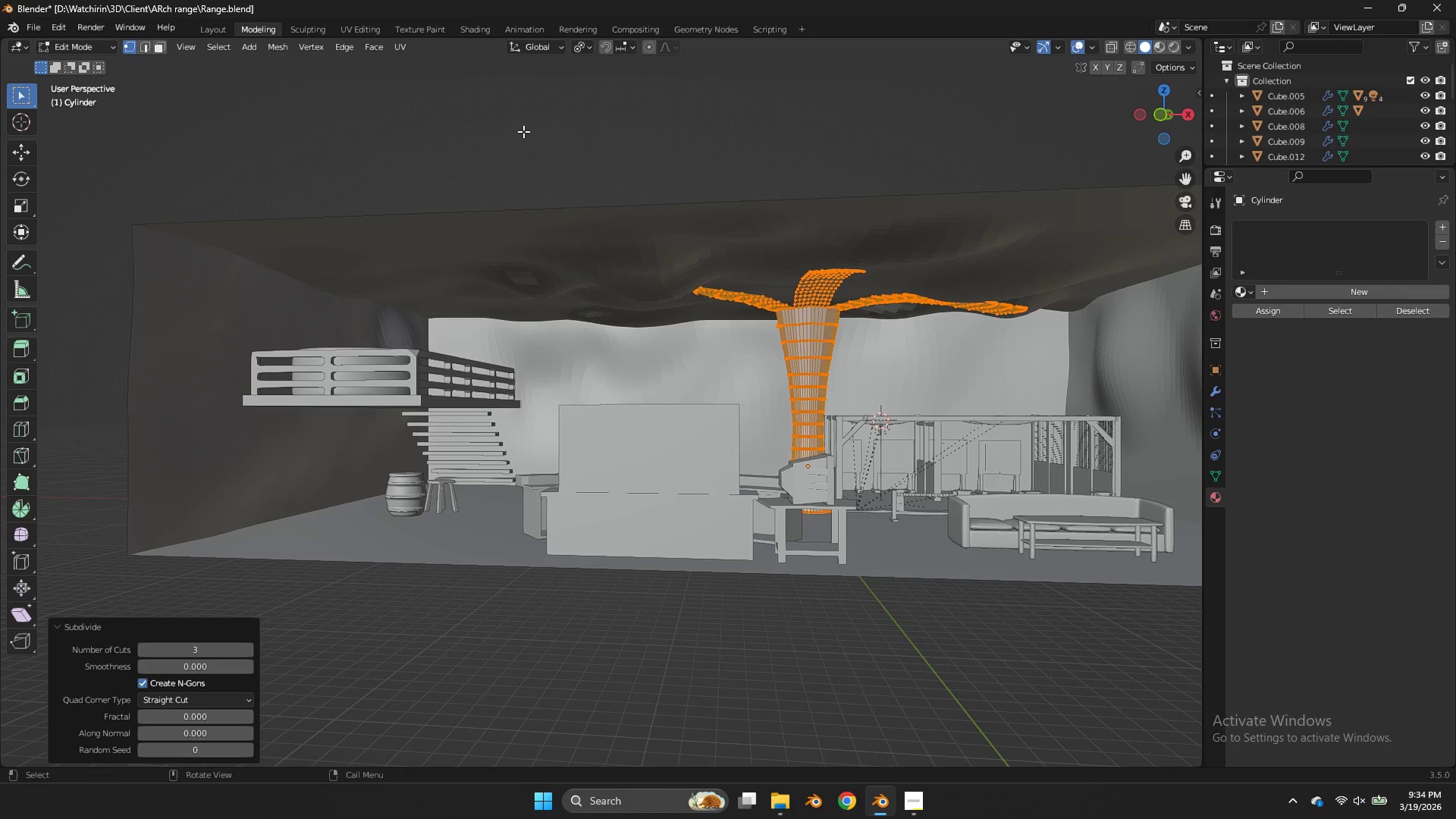 
key(Control+Tab)
 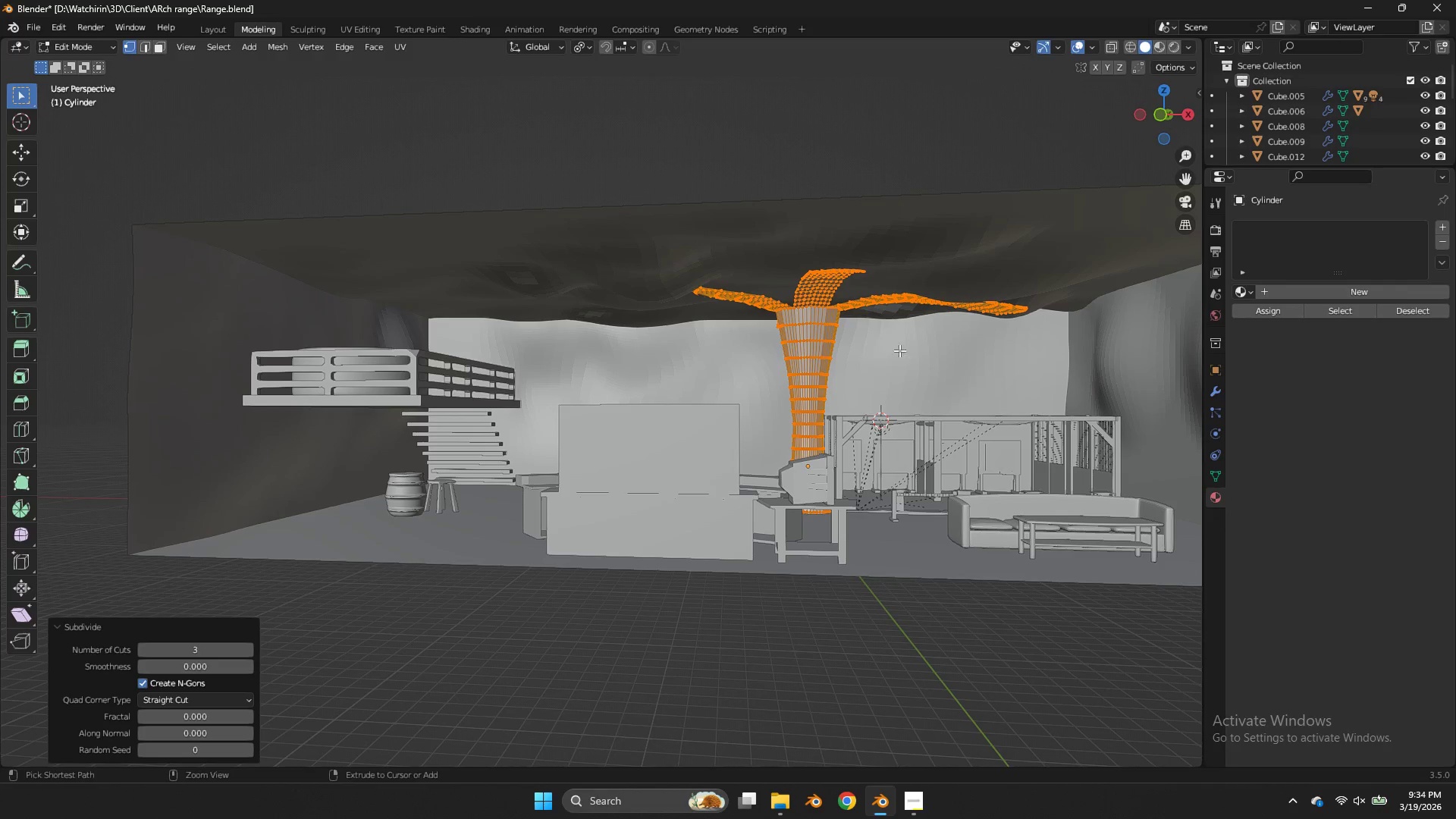 
hold_key(key=Tab, duration=0.31)
 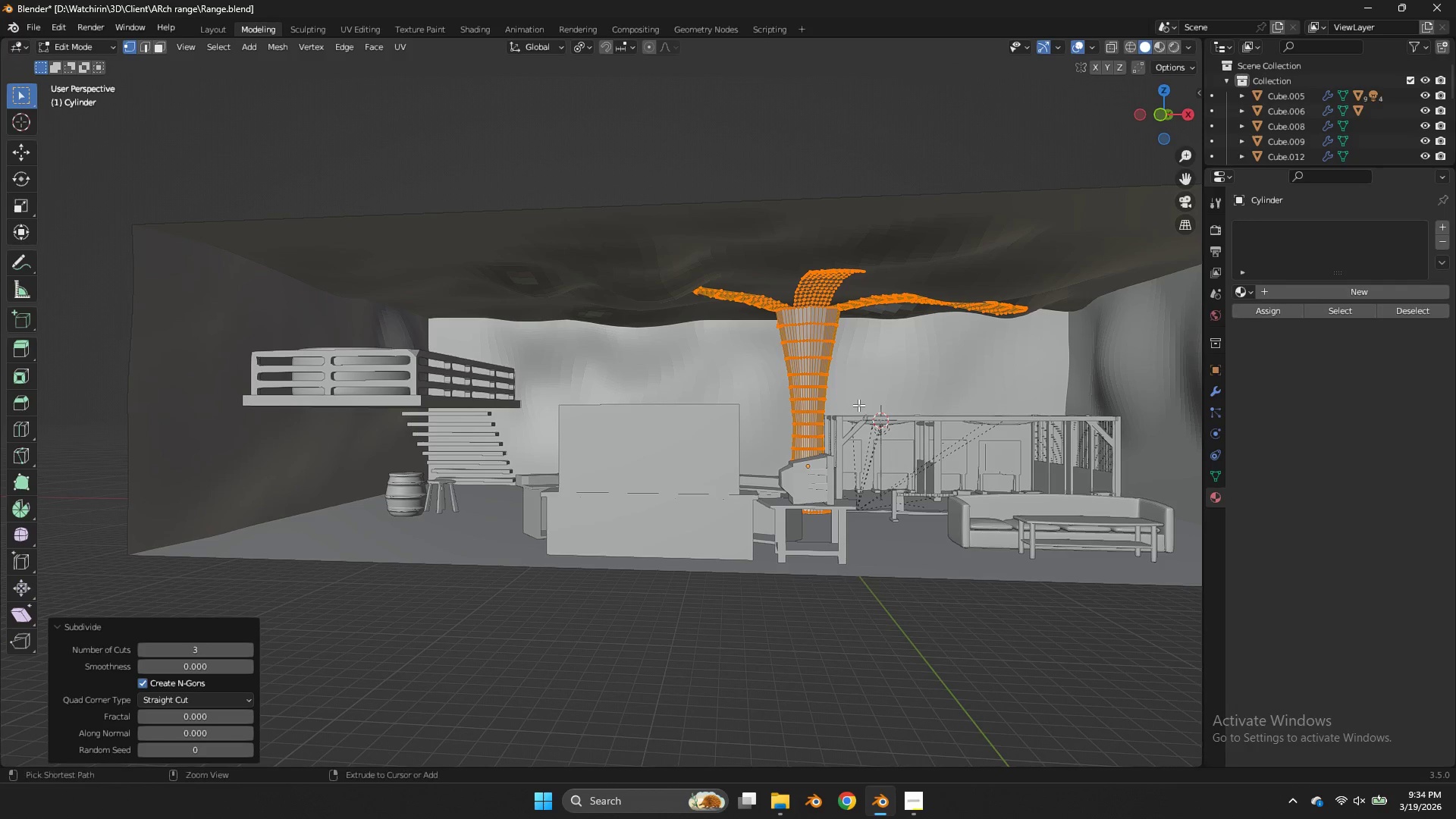 
key(Control+Tab)
 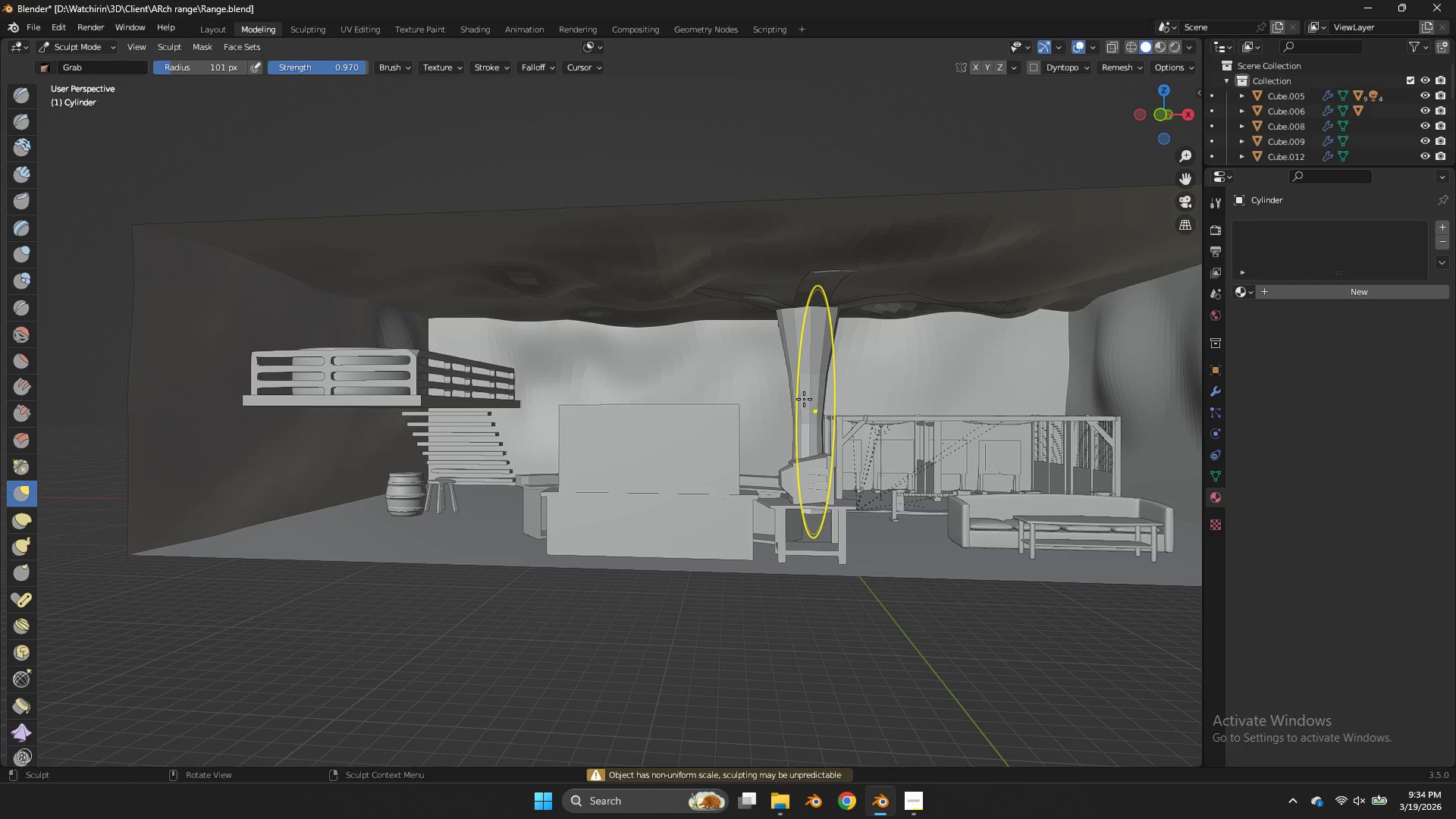 
left_click_drag(start_coordinate=[806, 395], to_coordinate=[789, 400])
 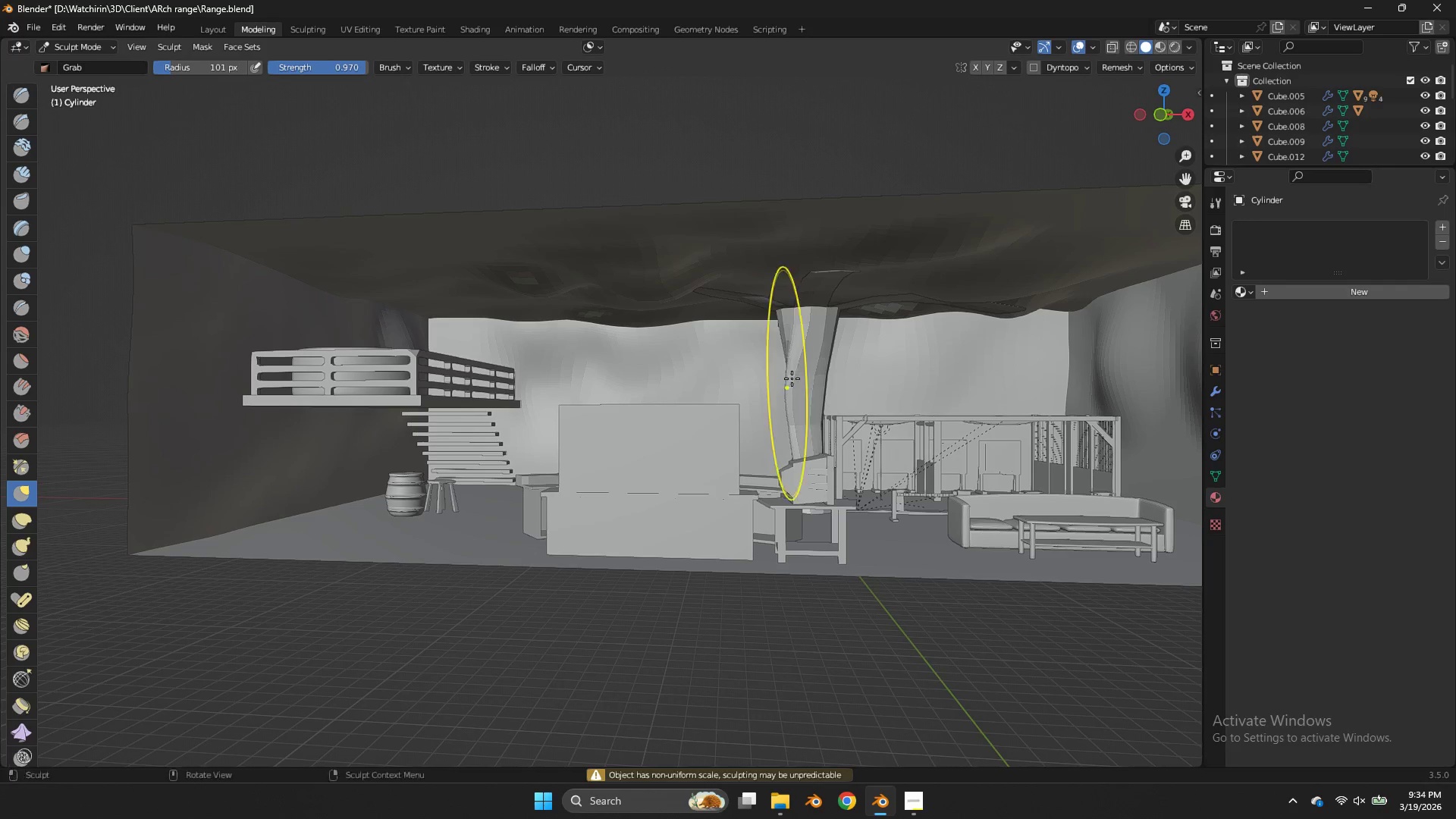 
left_click_drag(start_coordinate=[791, 378], to_coordinate=[796, 372])
 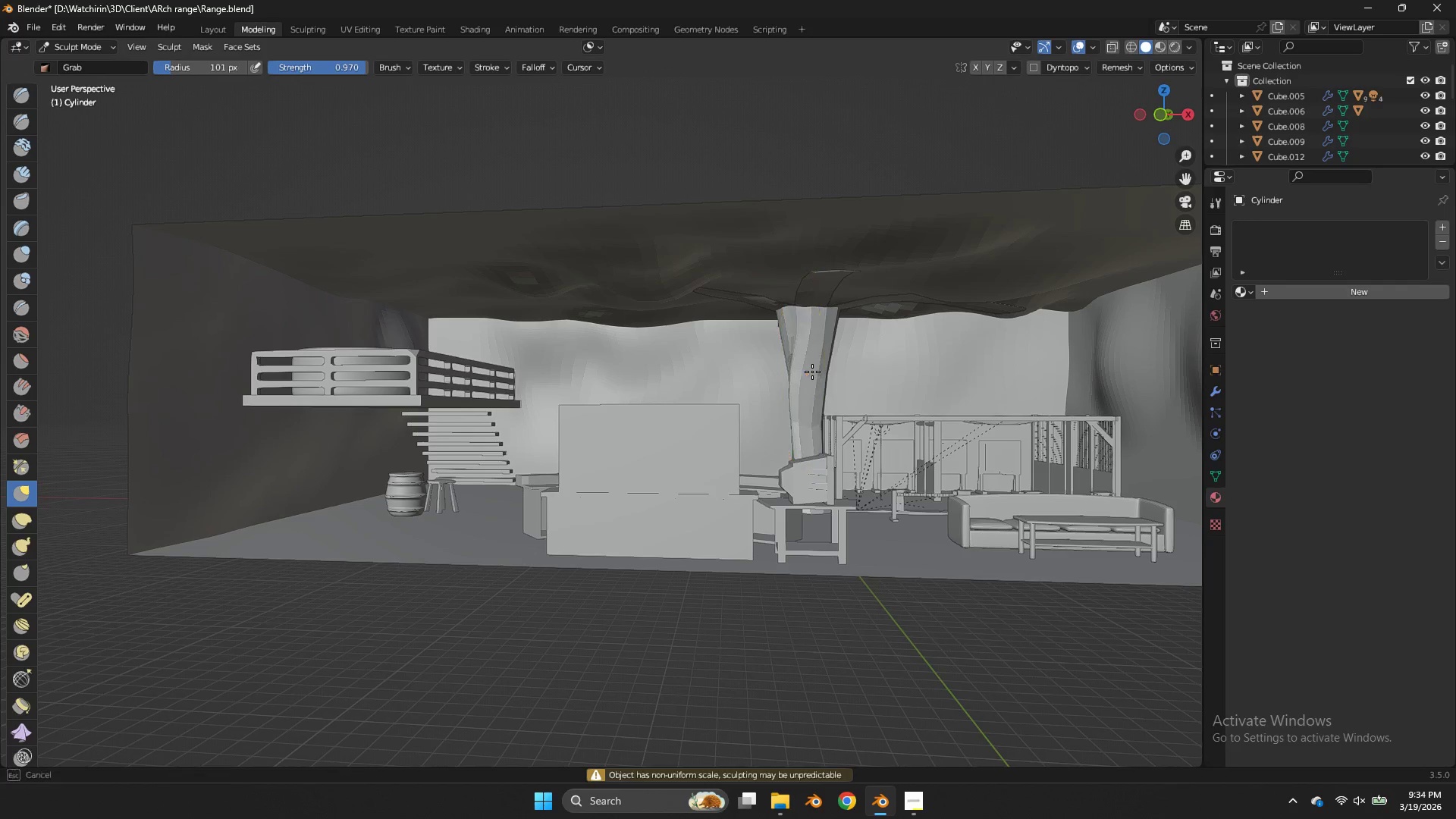 
left_click_drag(start_coordinate=[808, 369], to_coordinate=[812, 372])
 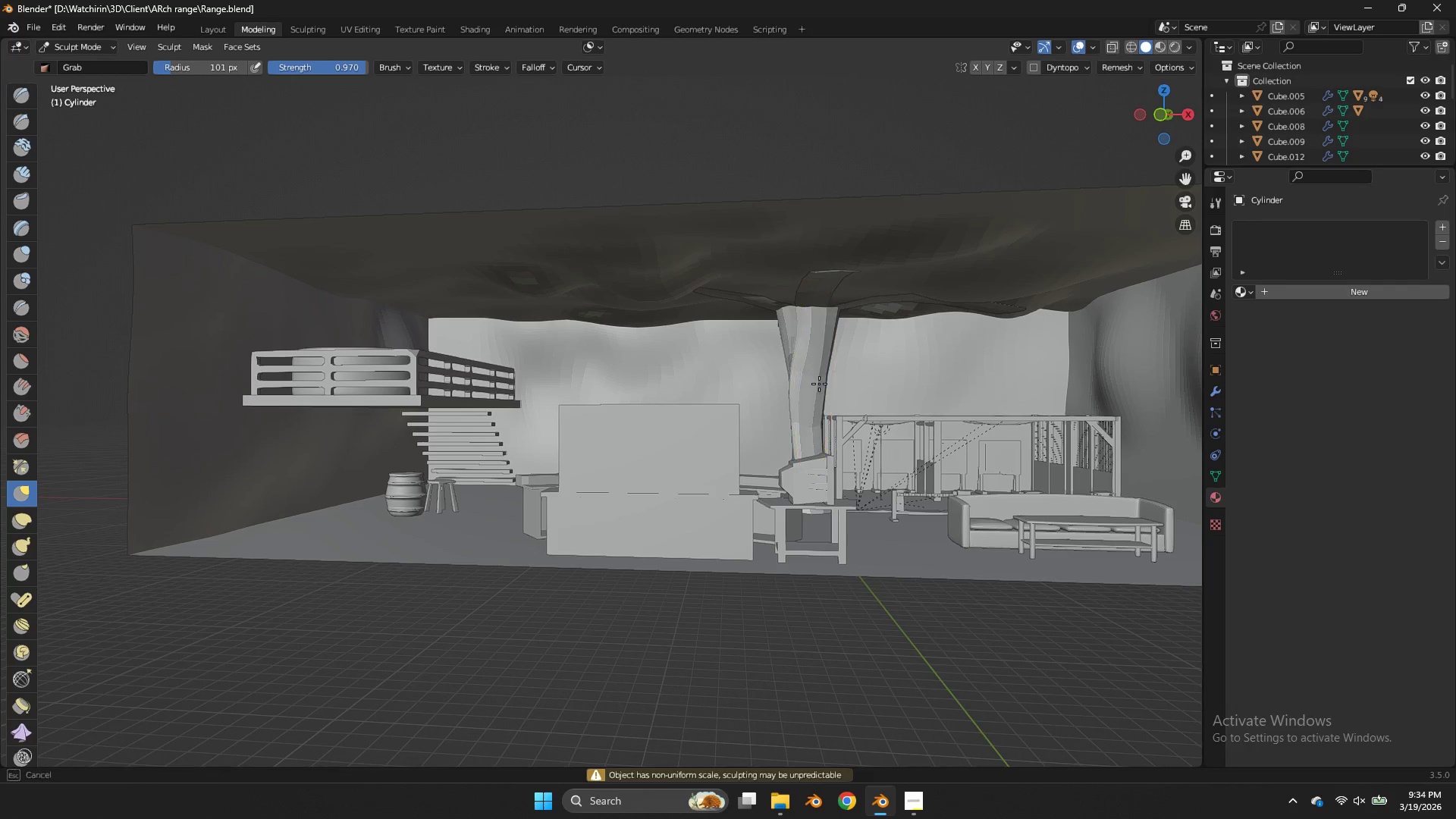 
left_click_drag(start_coordinate=[817, 378], to_coordinate=[821, 387])
 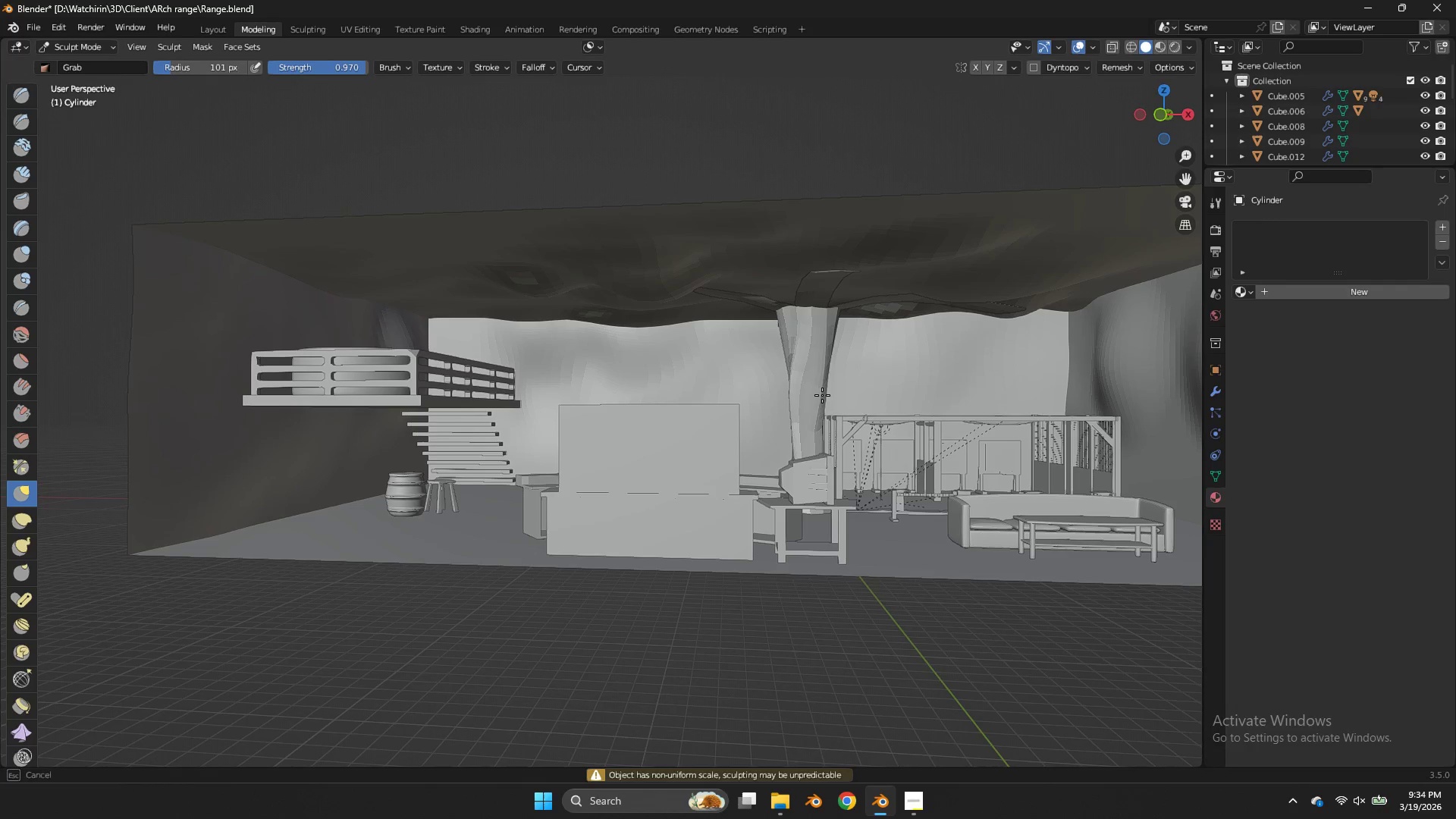 
left_click_drag(start_coordinate=[821, 391], to_coordinate=[822, 395])
 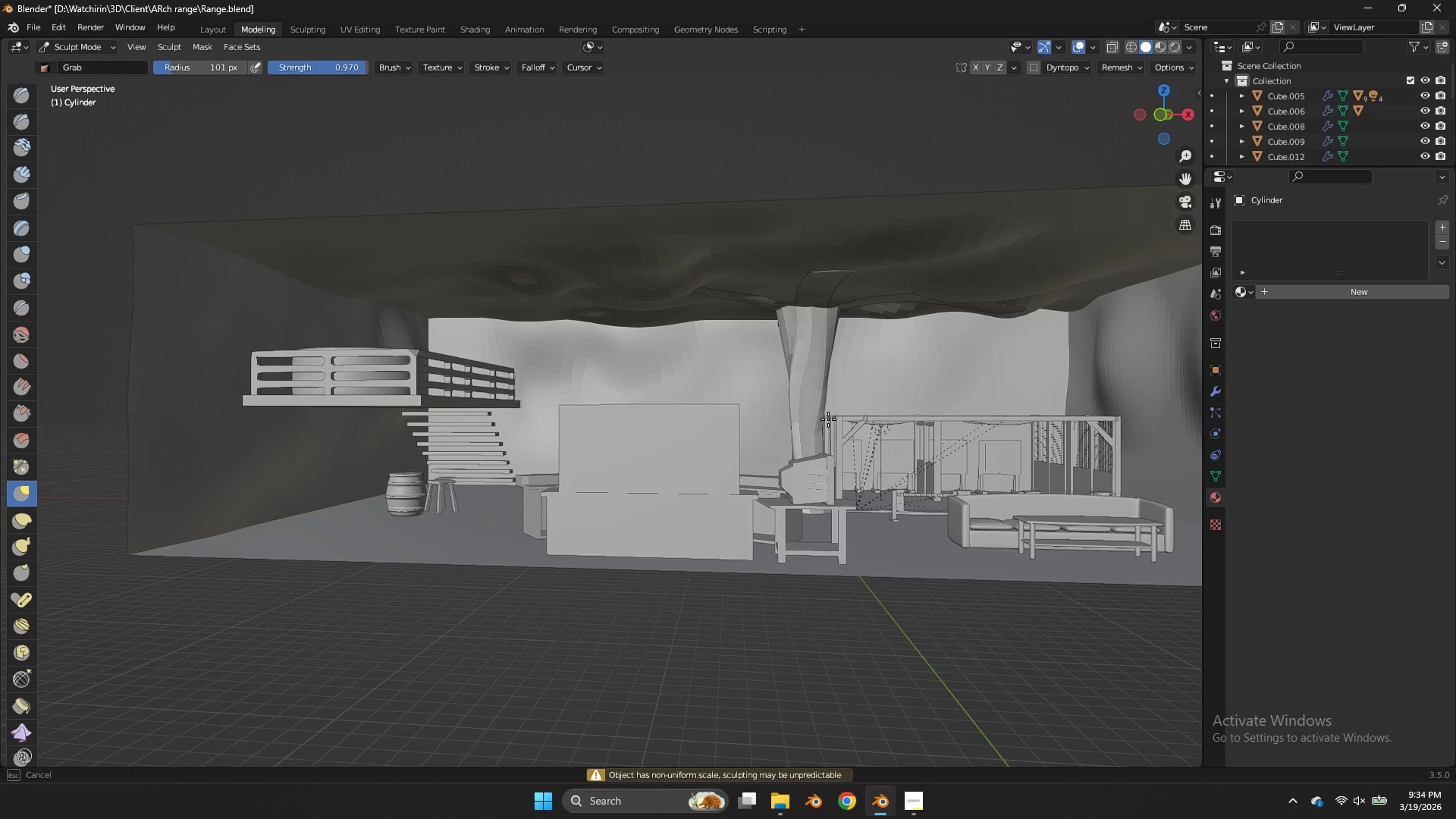 
left_click_drag(start_coordinate=[824, 415], to_coordinate=[832, 422])
 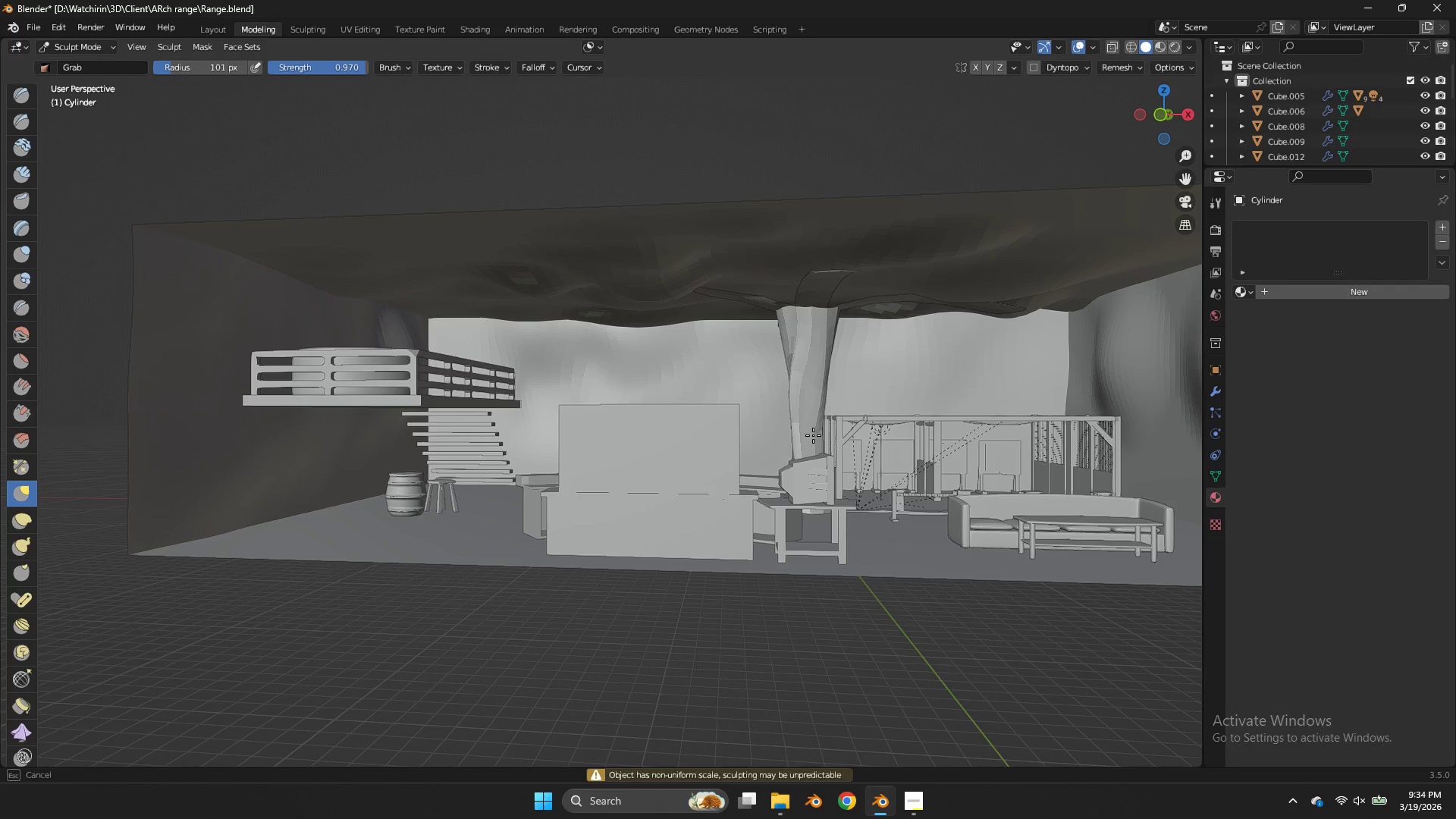 
left_click_drag(start_coordinate=[813, 435], to_coordinate=[821, 438])
 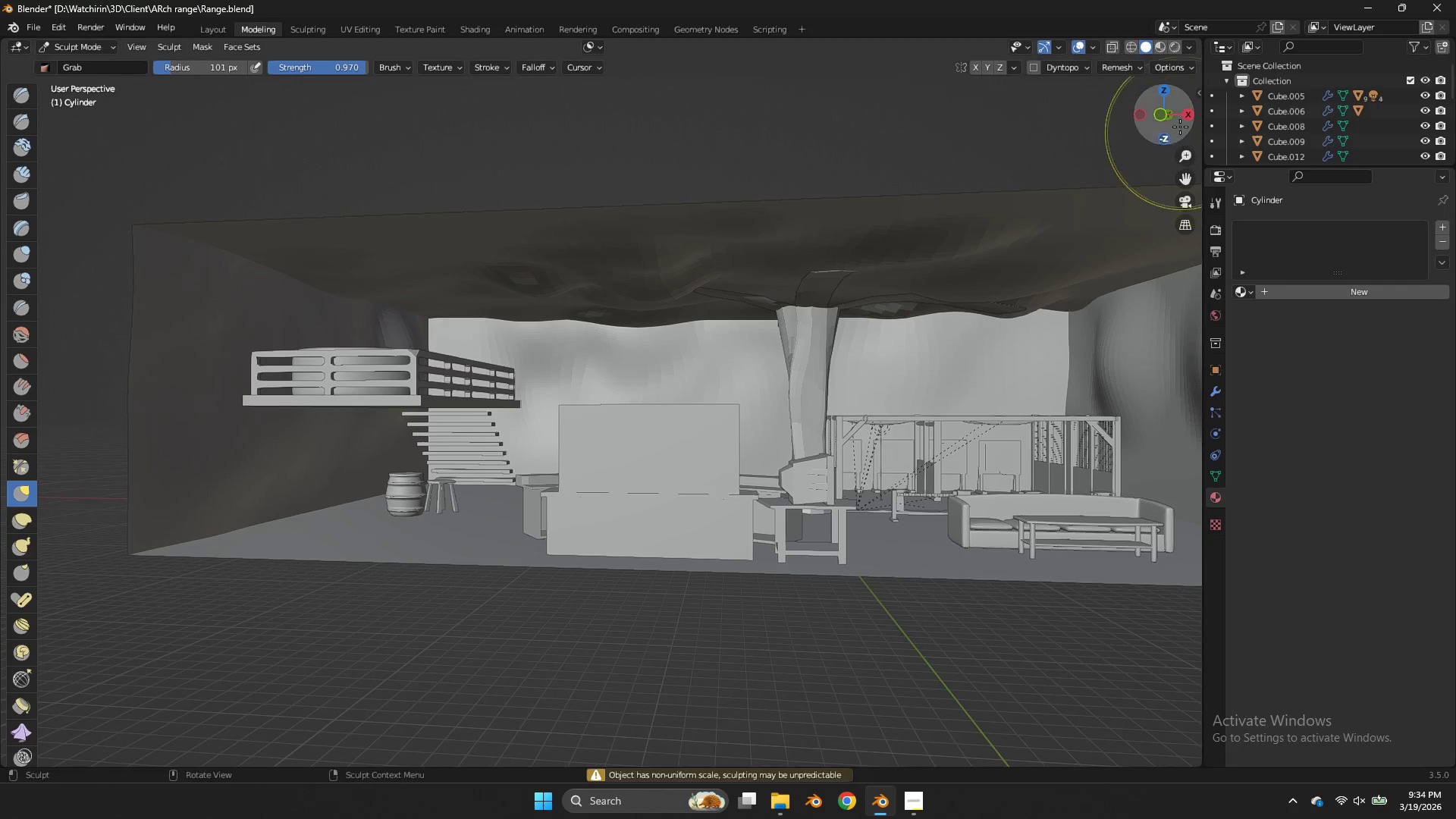 
left_click_drag(start_coordinate=[1172, 115], to_coordinate=[57, 146])
 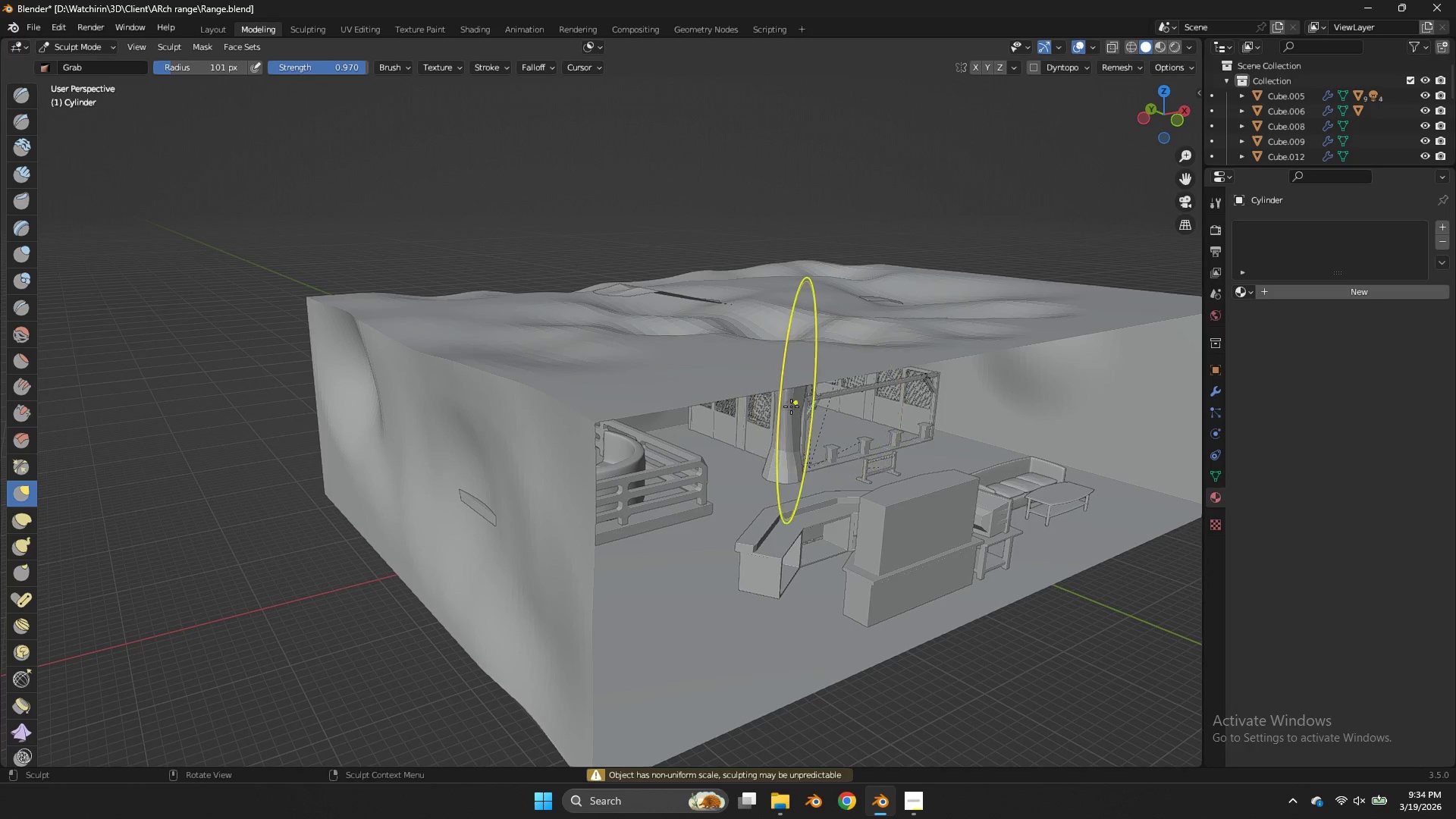 
left_click_drag(start_coordinate=[780, 418], to_coordinate=[783, 432])
 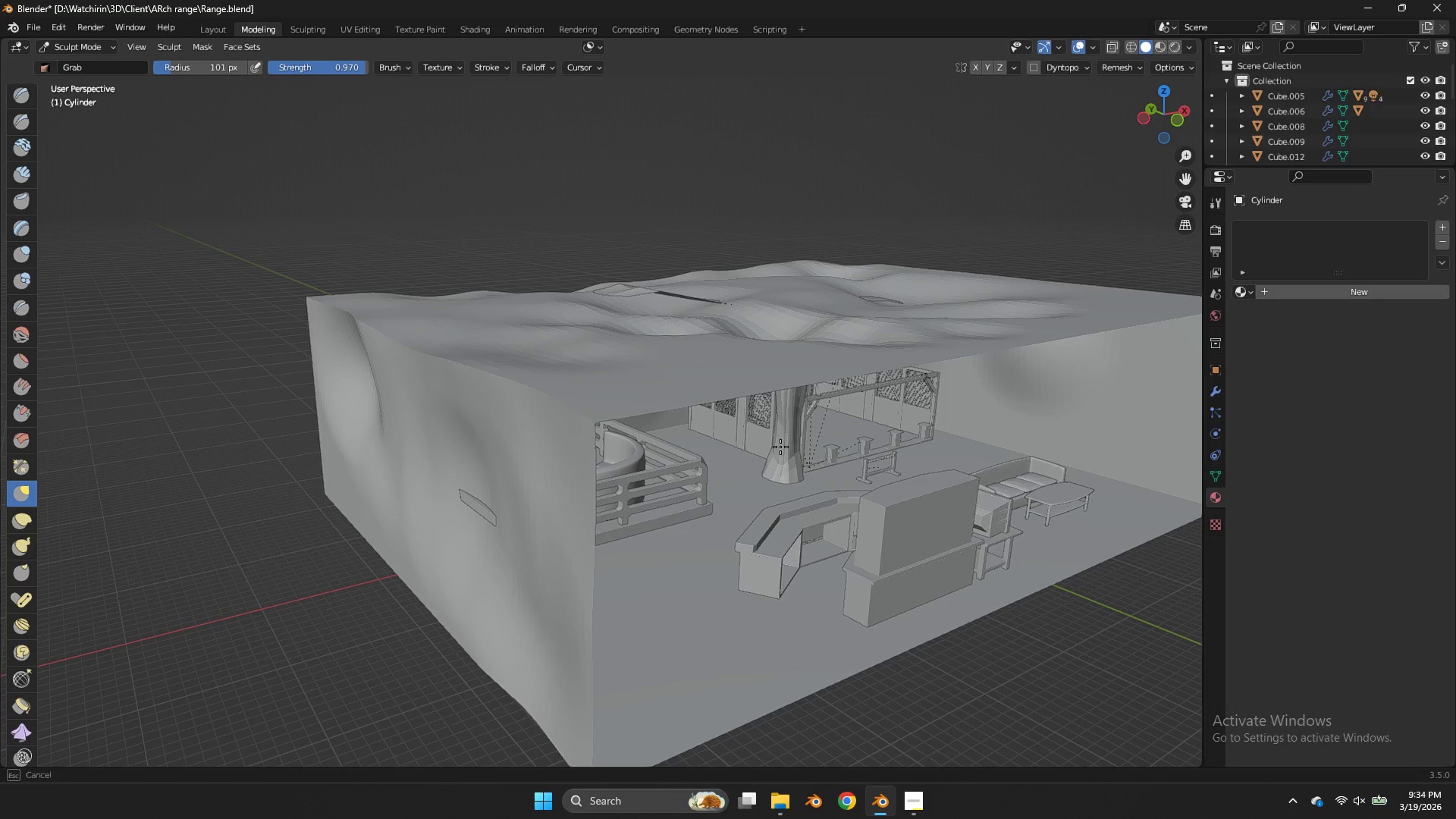 
left_click_drag(start_coordinate=[780, 438], to_coordinate=[780, 448])
 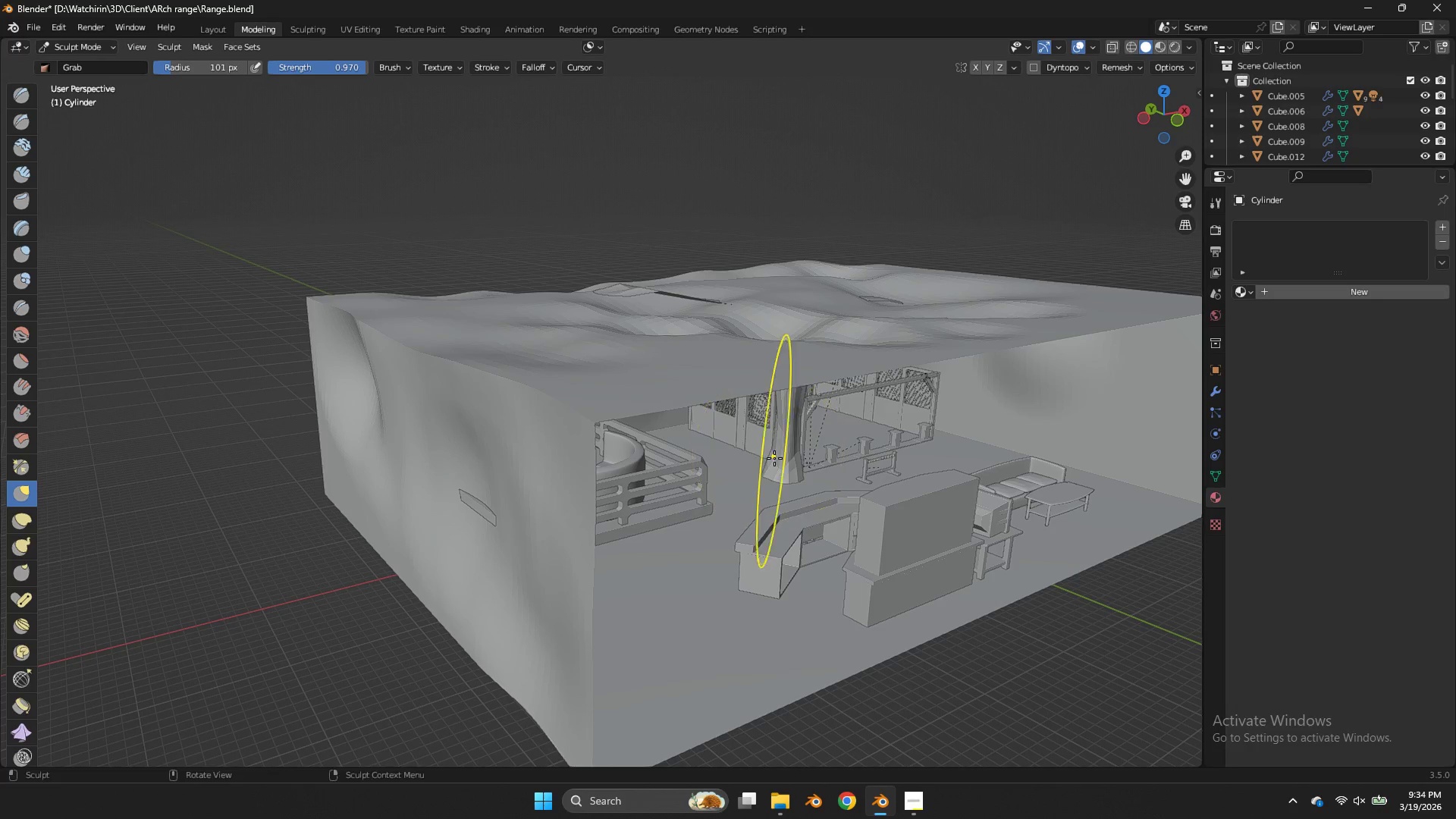 
left_click_drag(start_coordinate=[774, 458], to_coordinate=[765, 449])
 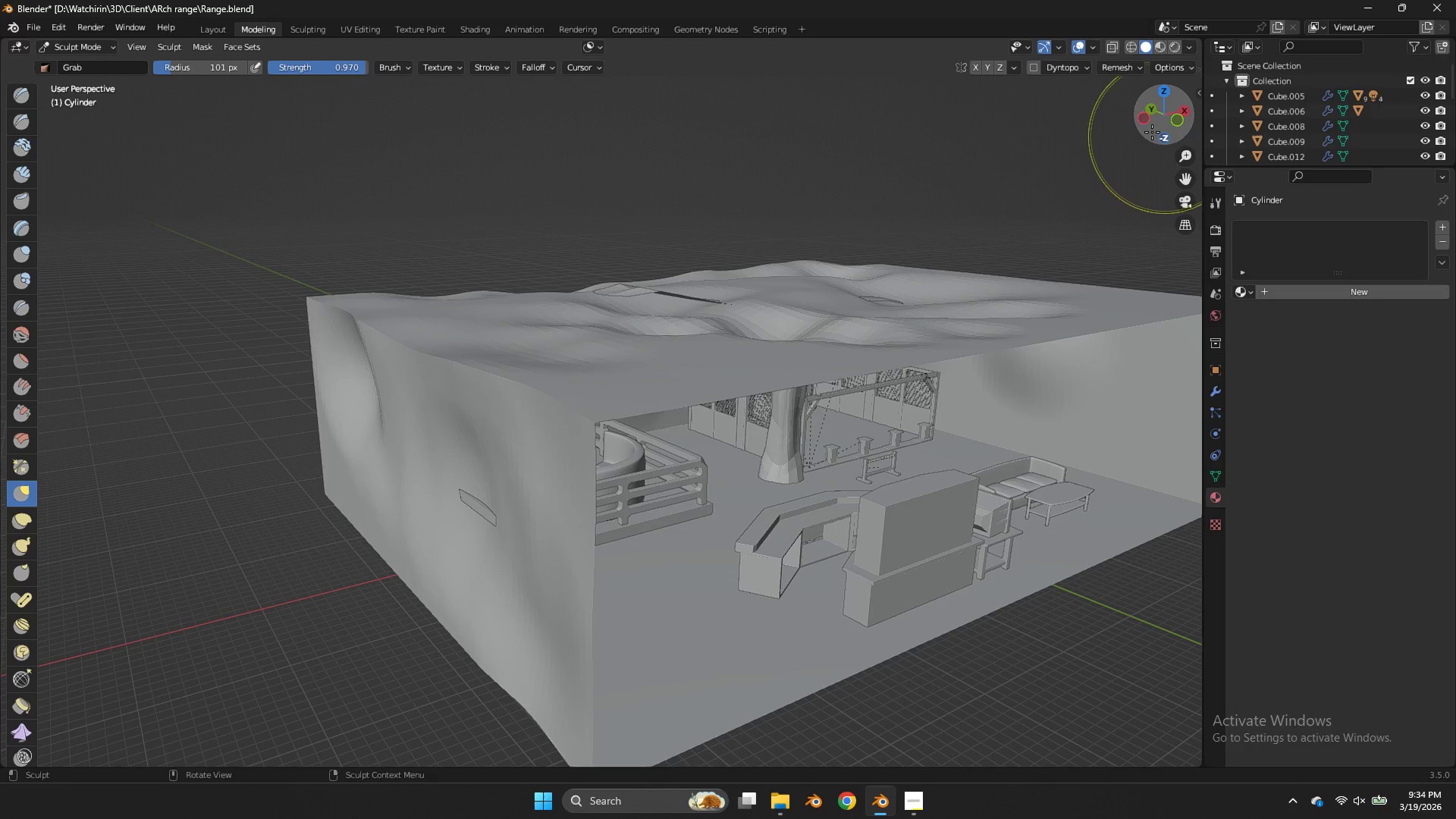 
left_click_drag(start_coordinate=[1168, 105], to_coordinate=[1094, 69])
 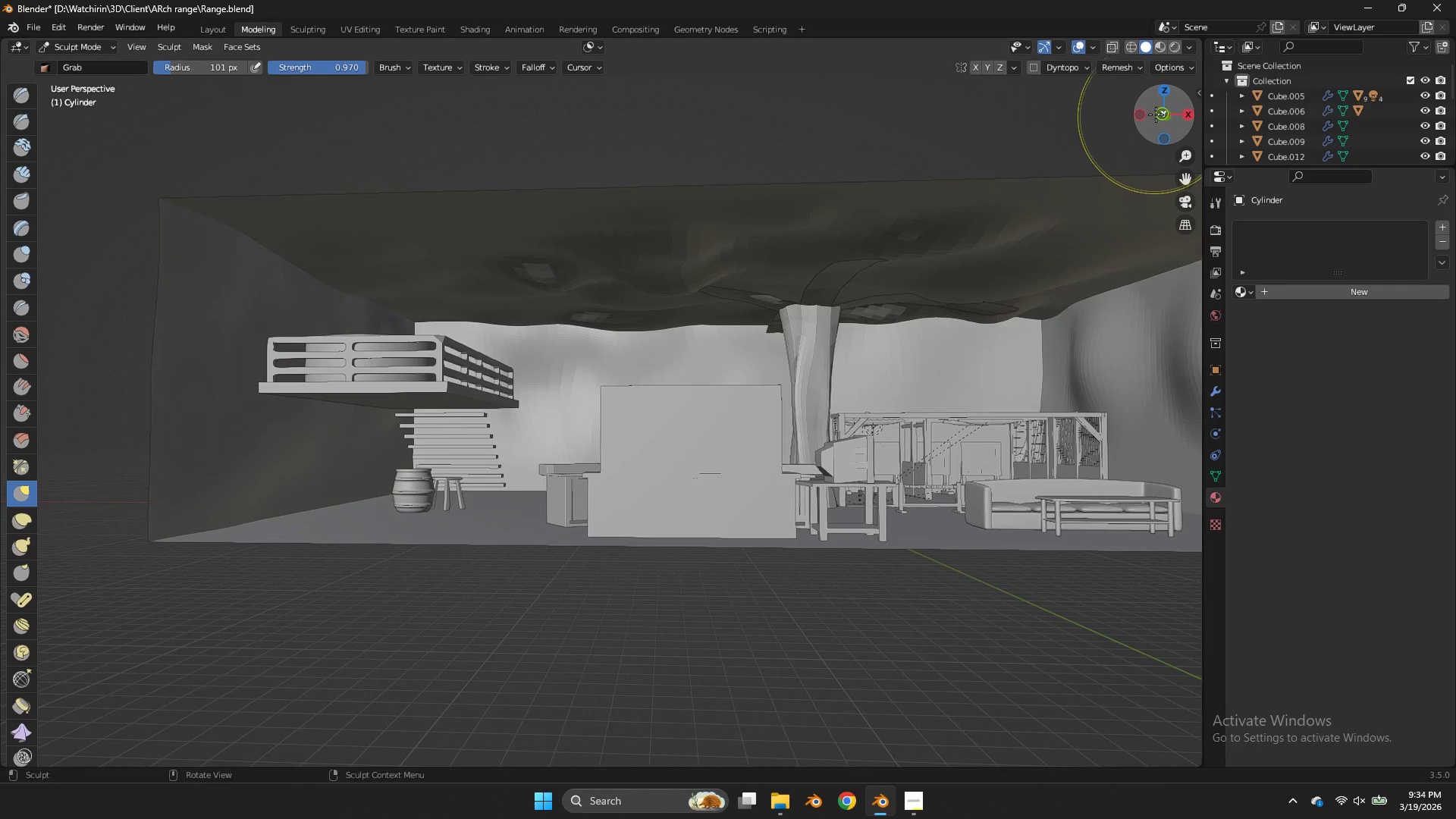 
left_click_drag(start_coordinate=[1156, 115], to_coordinate=[1109, 152])
 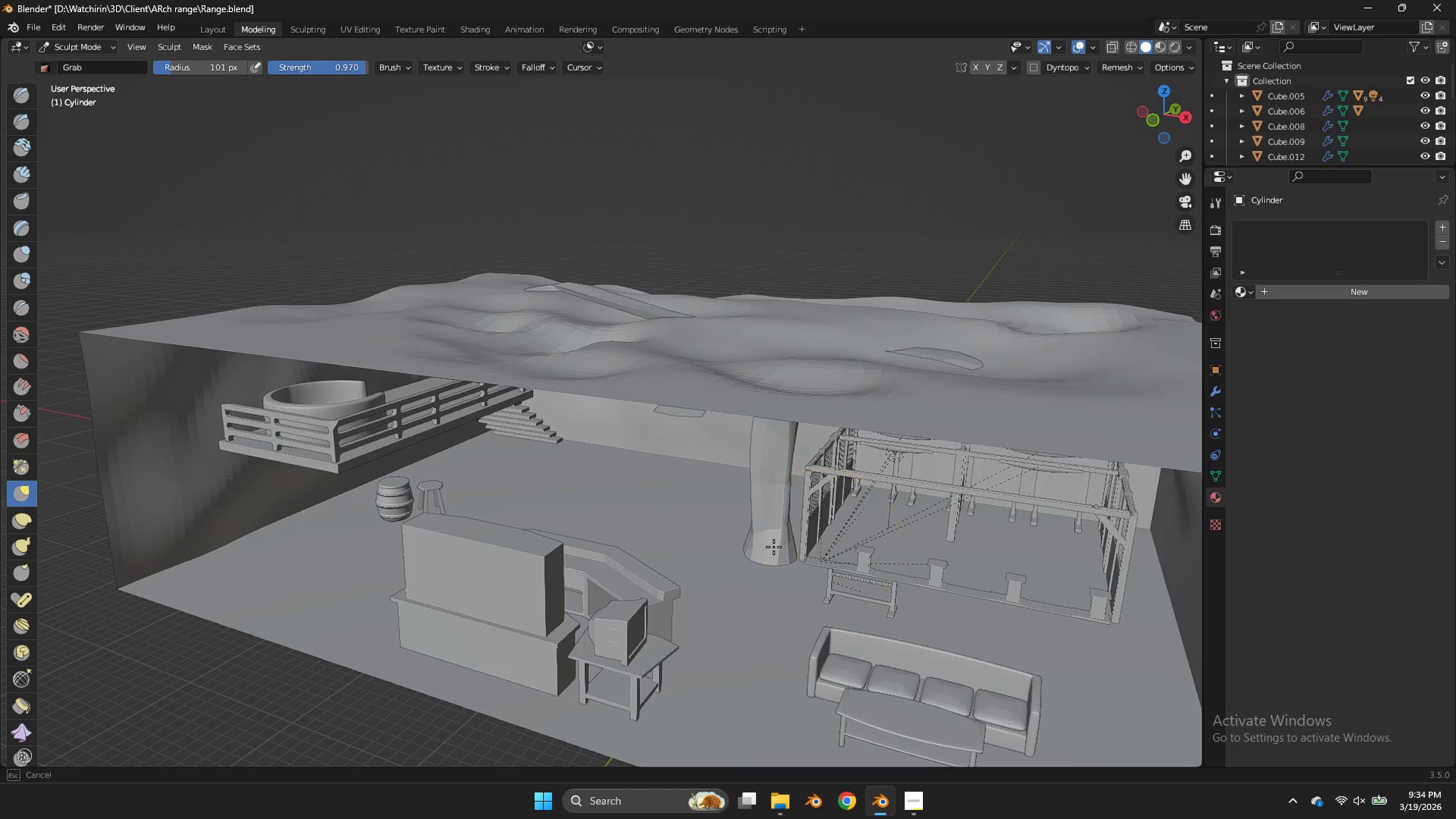 
left_click_drag(start_coordinate=[773, 544], to_coordinate=[782, 560])
 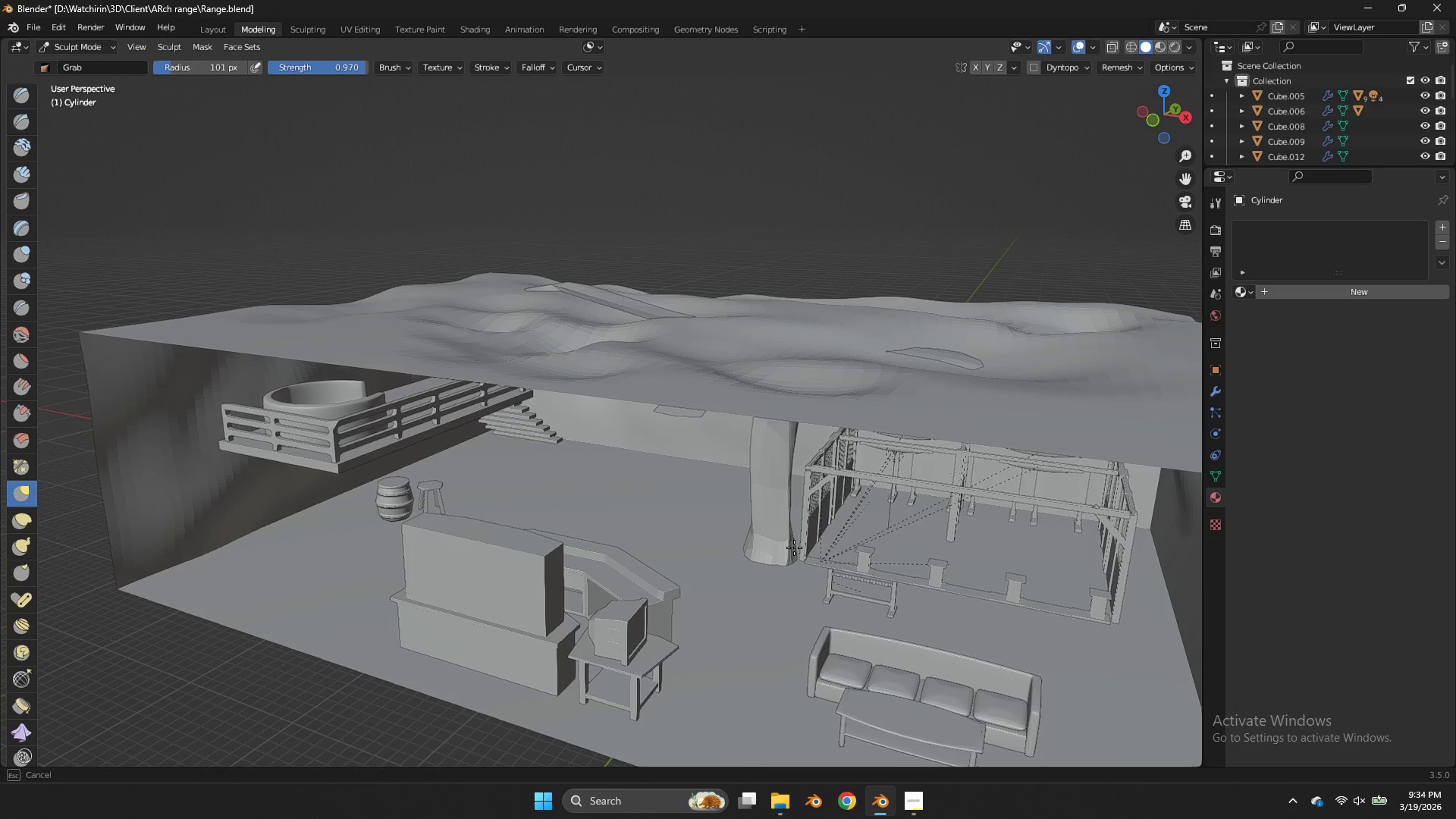 
left_click_drag(start_coordinate=[789, 548], to_coordinate=[796, 549])
 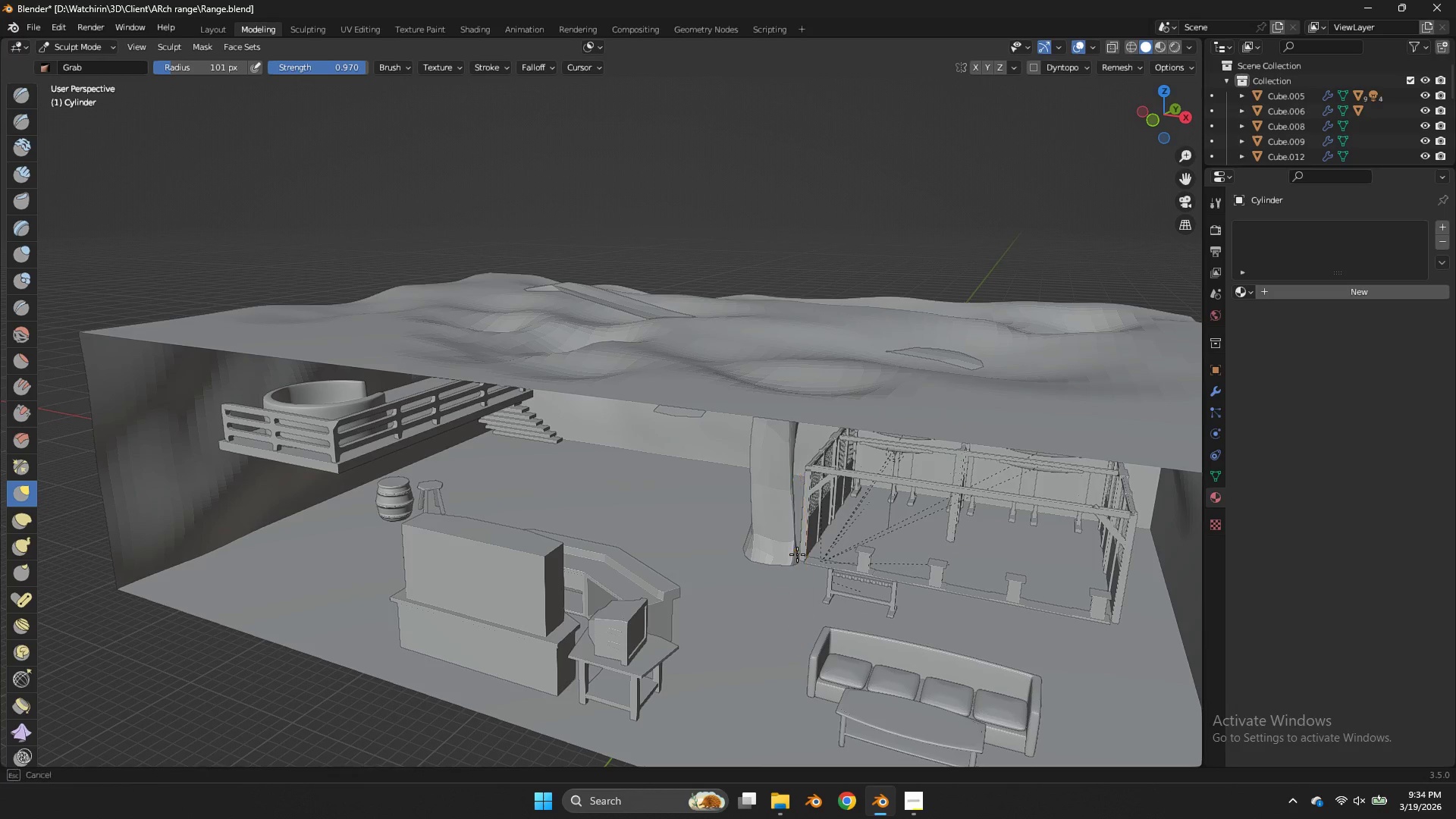 
triple_click([797, 554])
 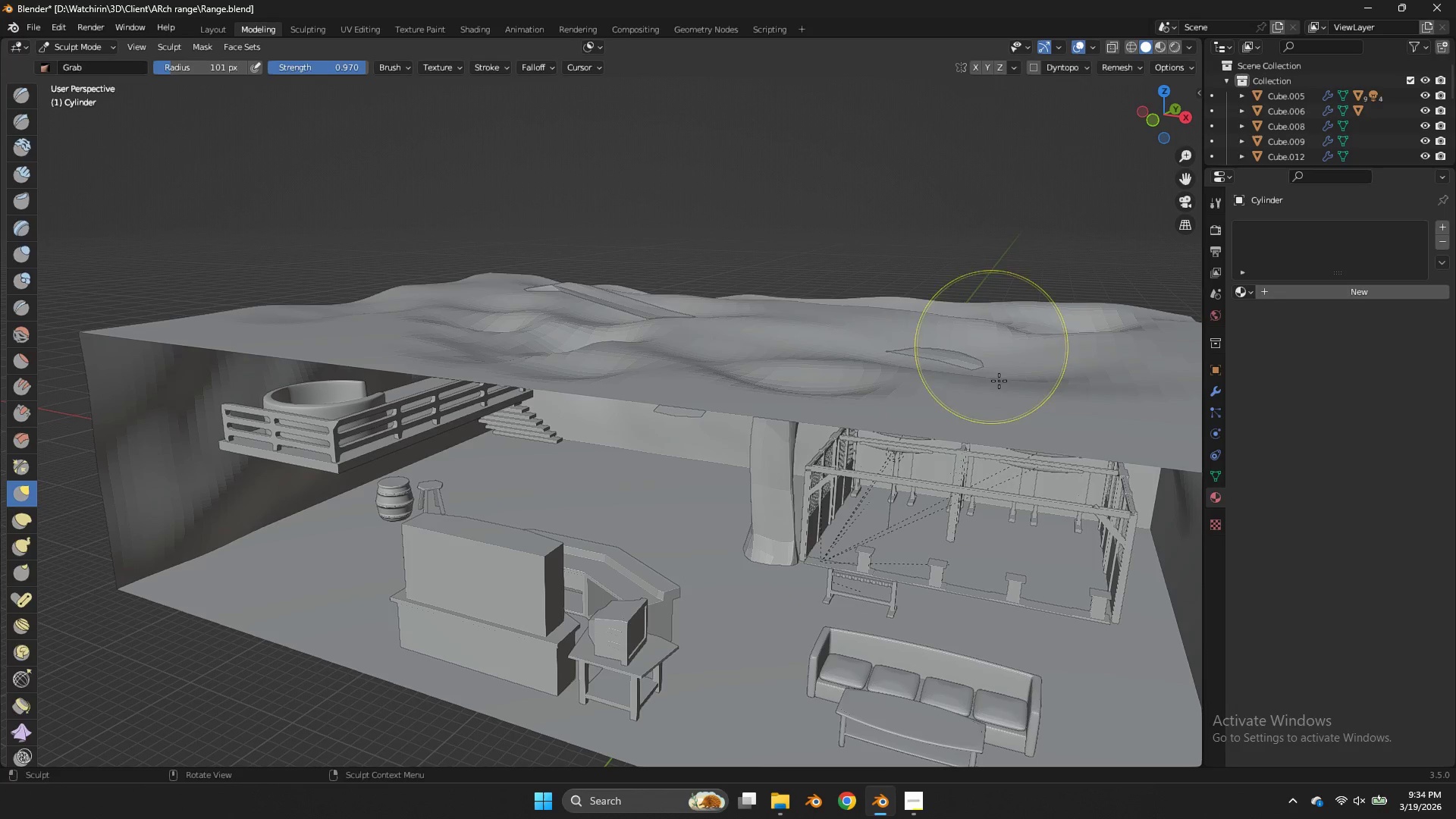 
key(Tab)
 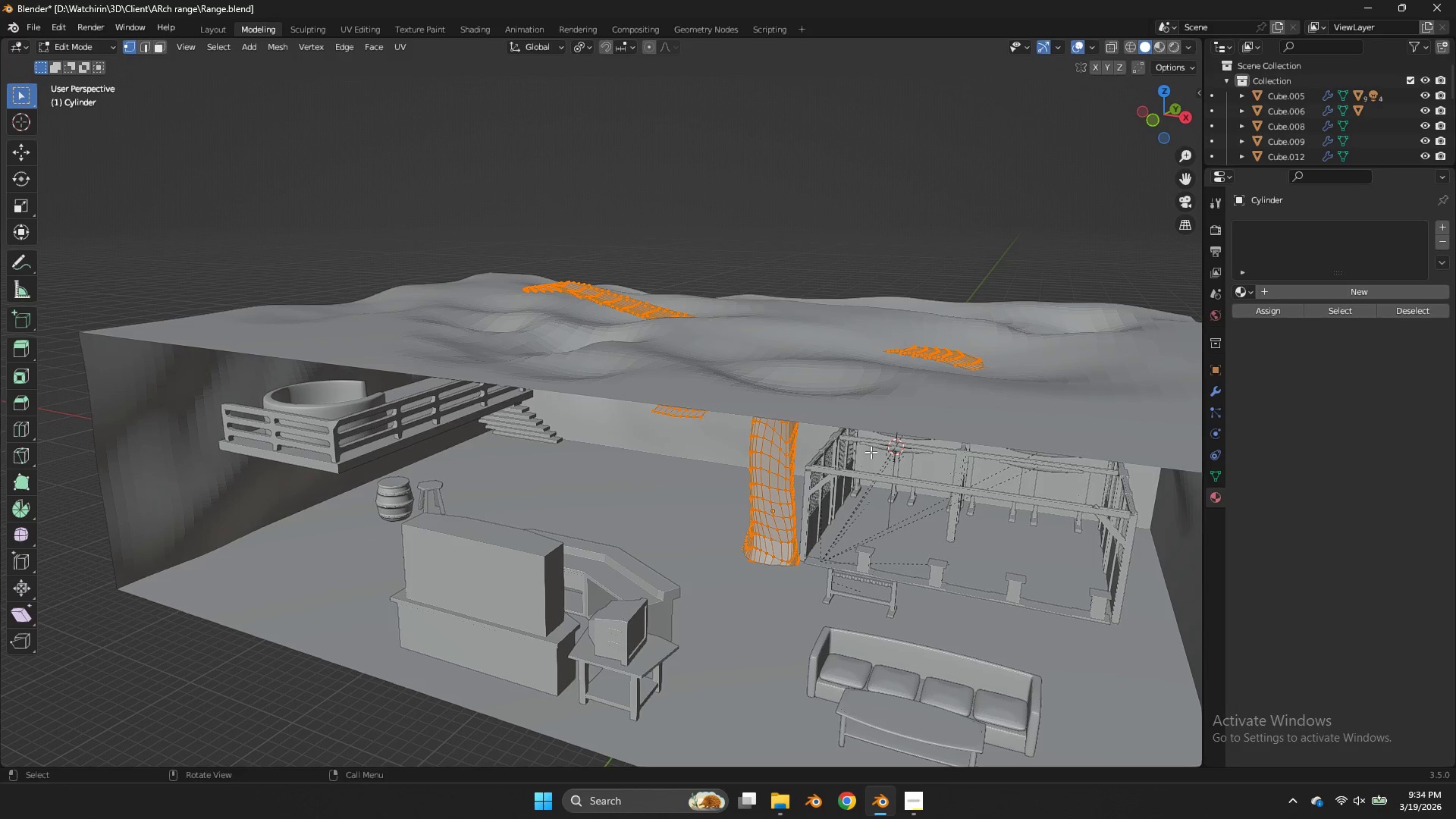 
key(S)
 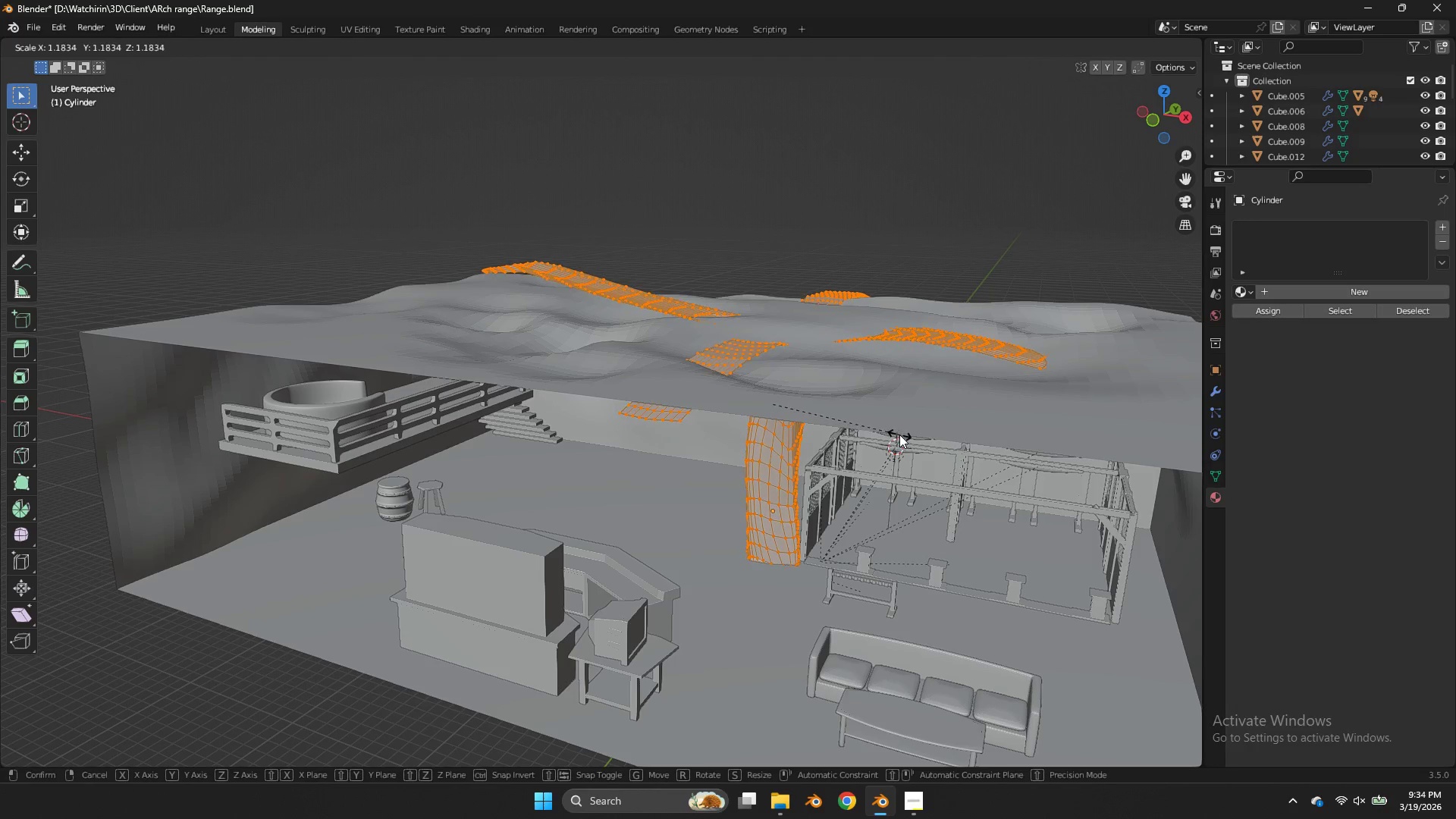 
left_click([899, 435])
 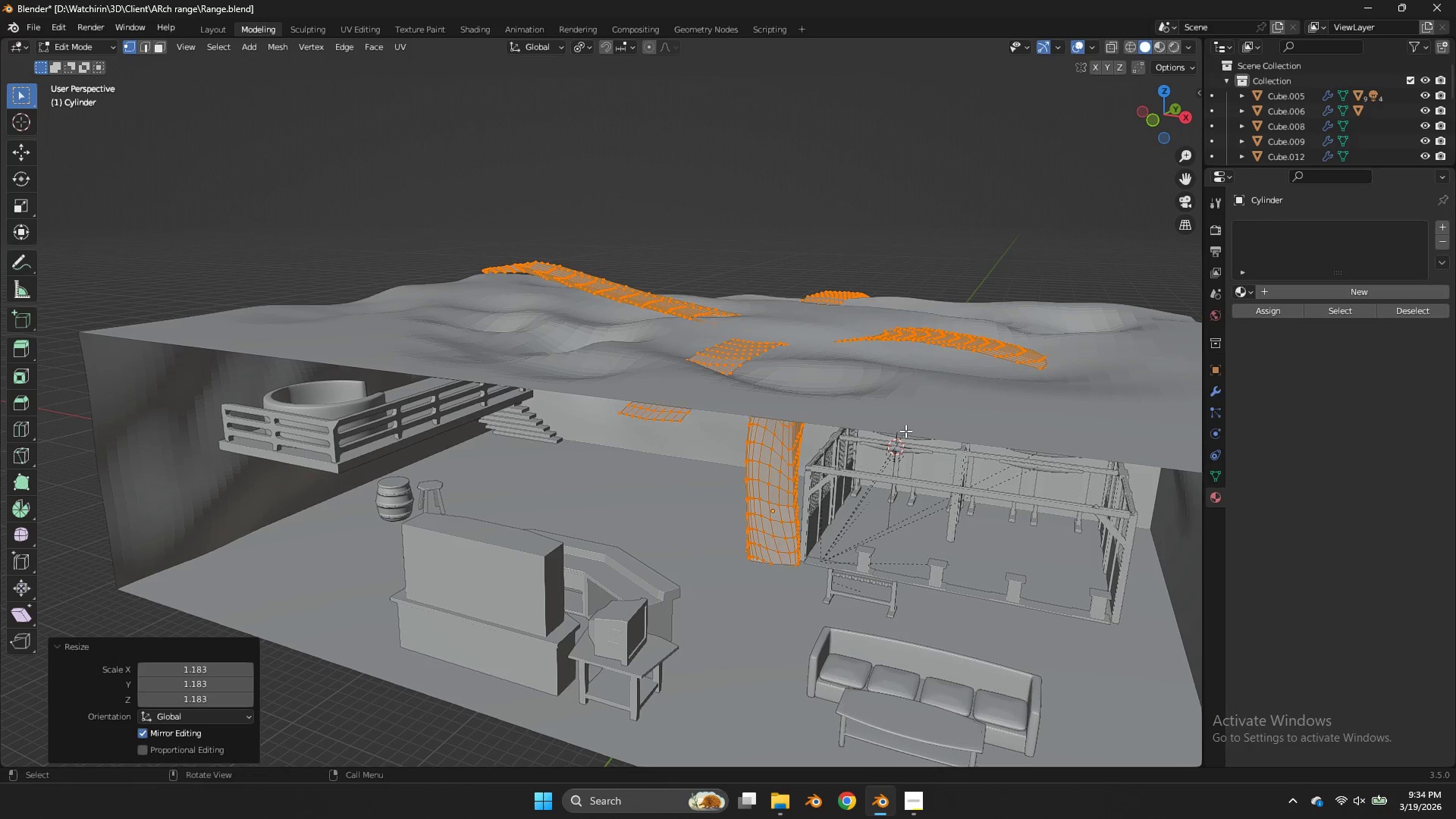 
key(Alt+AltLeft)
 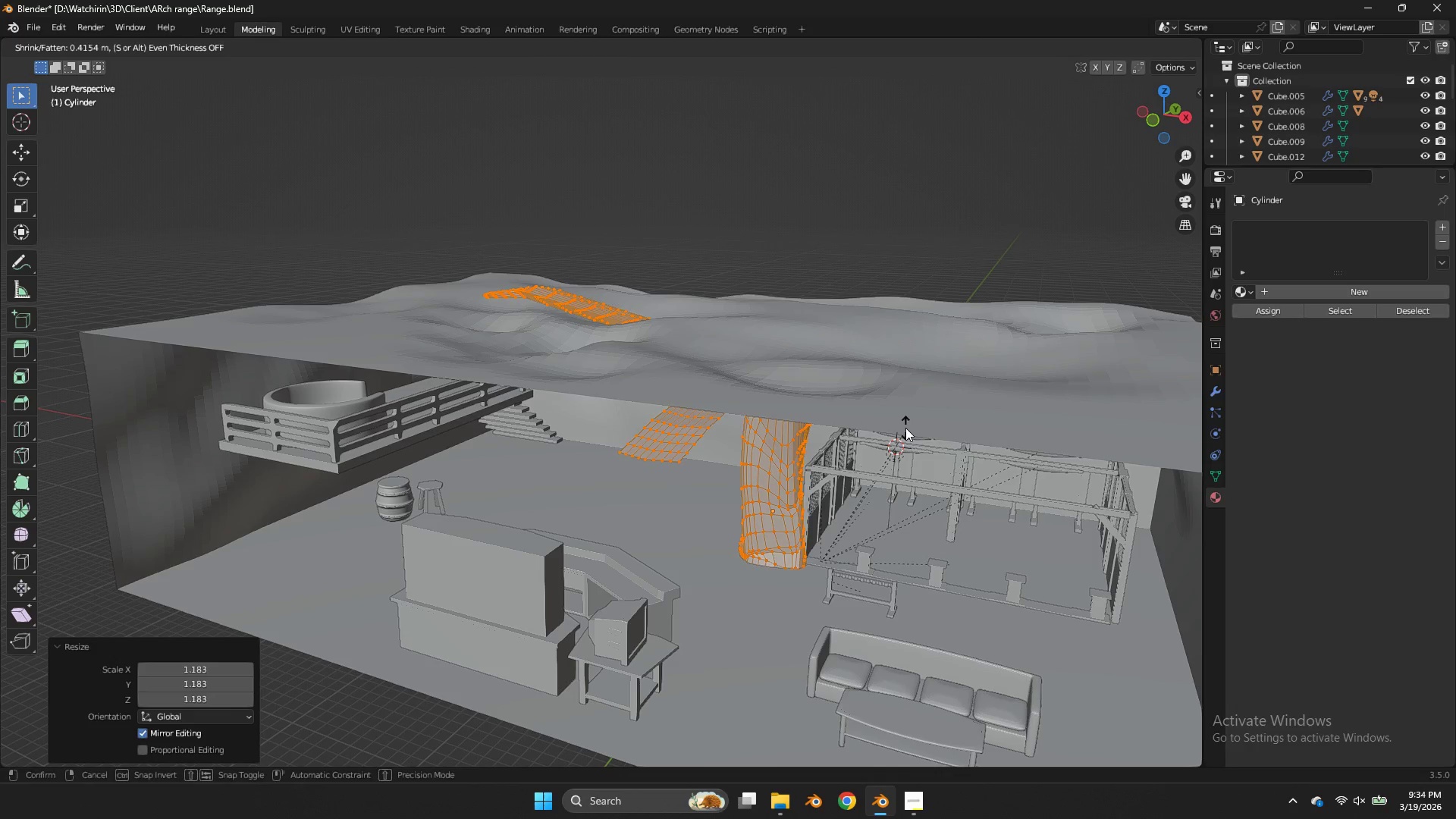 
key(Alt+S)
 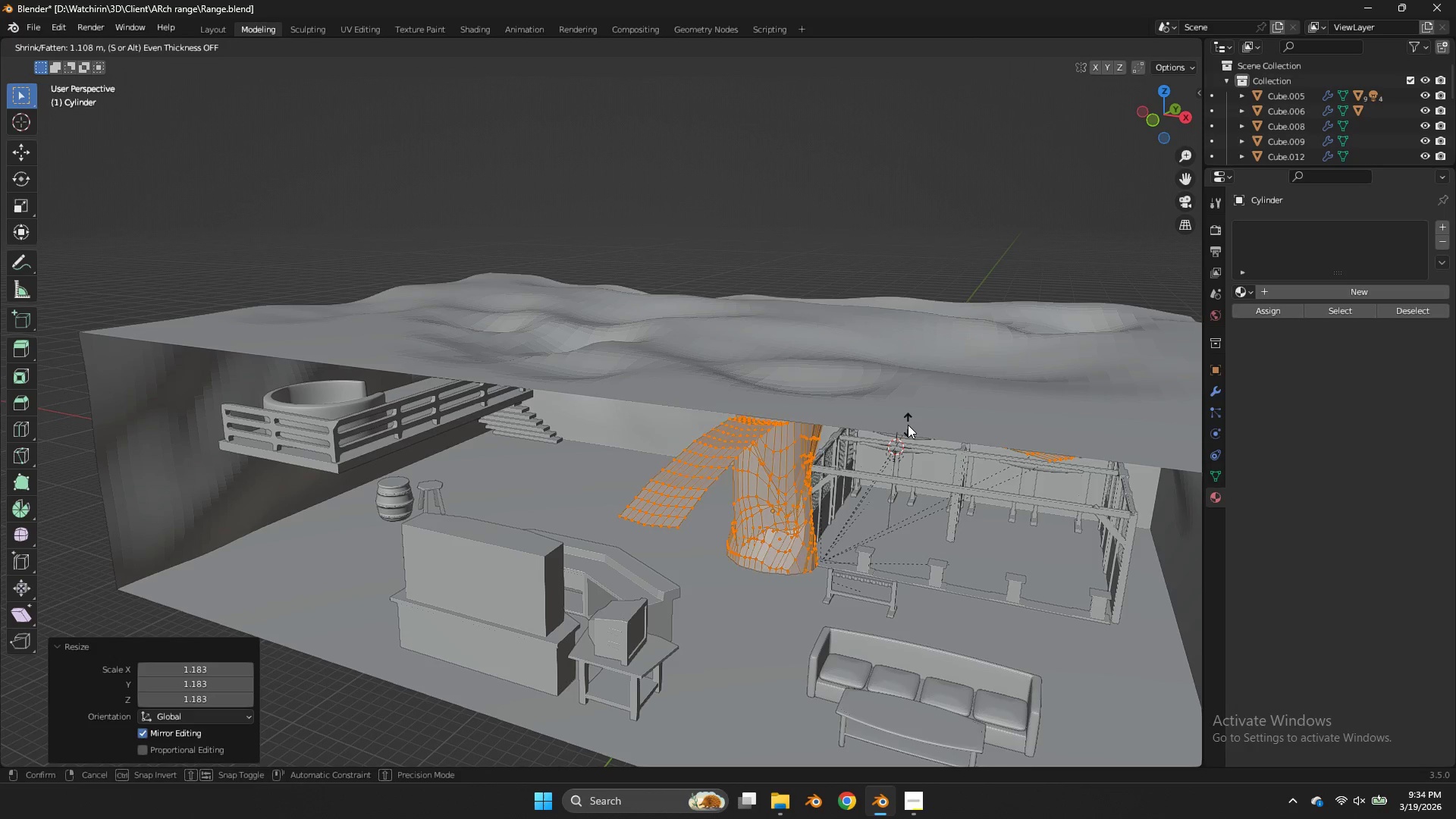 
hold_key(key=ShiftLeft, duration=3.39)
 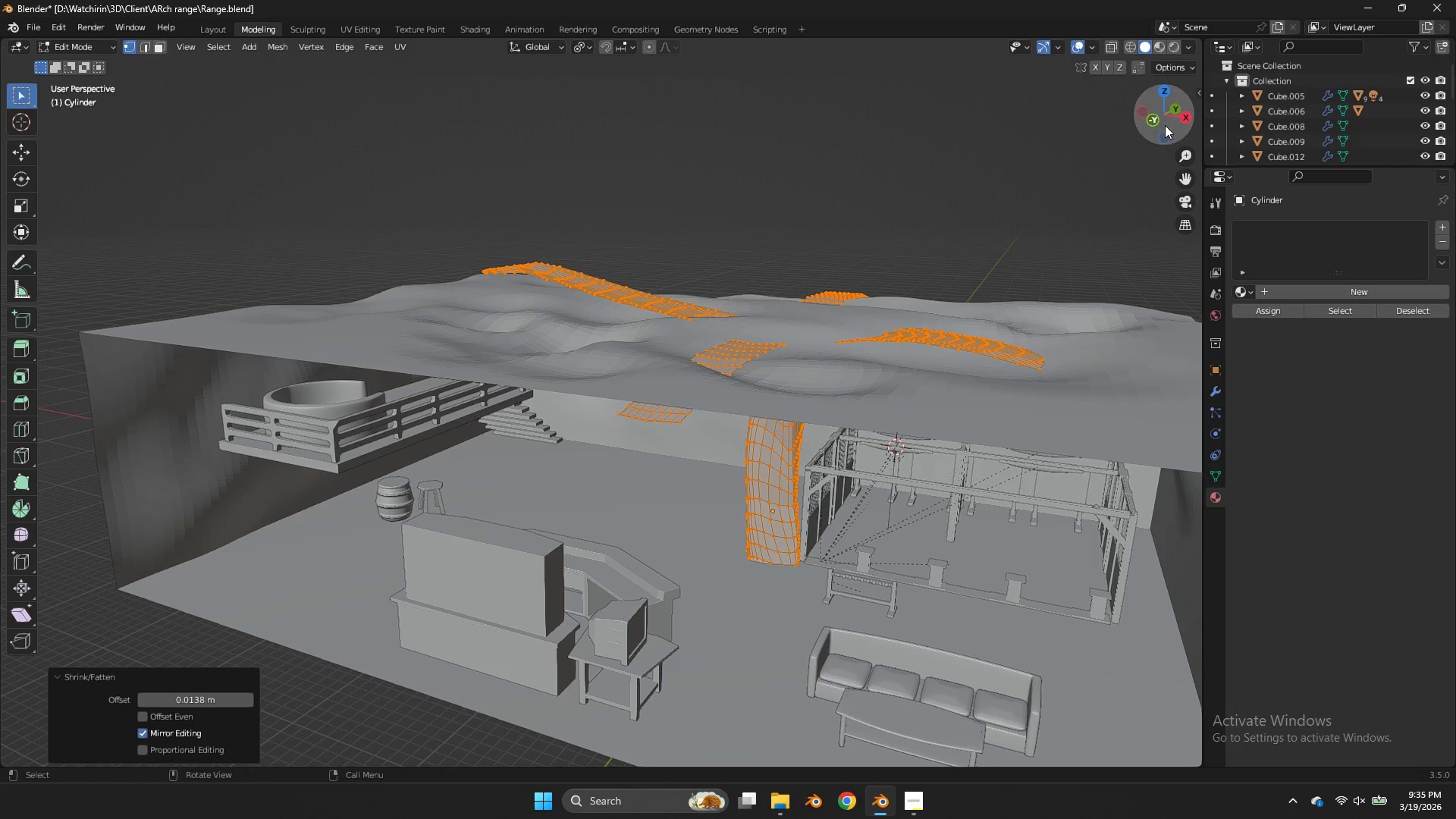 
left_click_drag(start_coordinate=[1165, 125], to_coordinate=[1131, 104])
 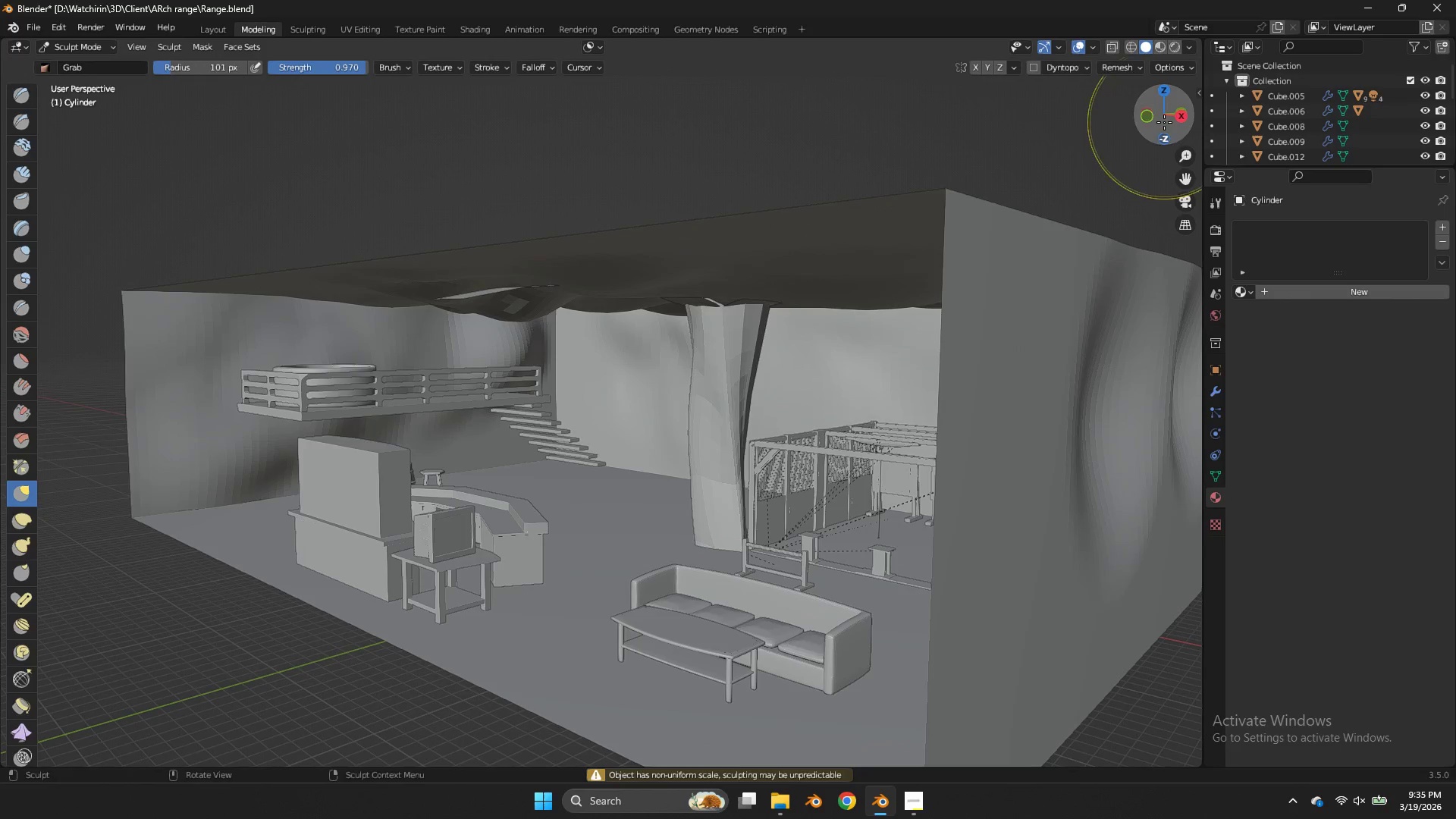 
key(Tab)
 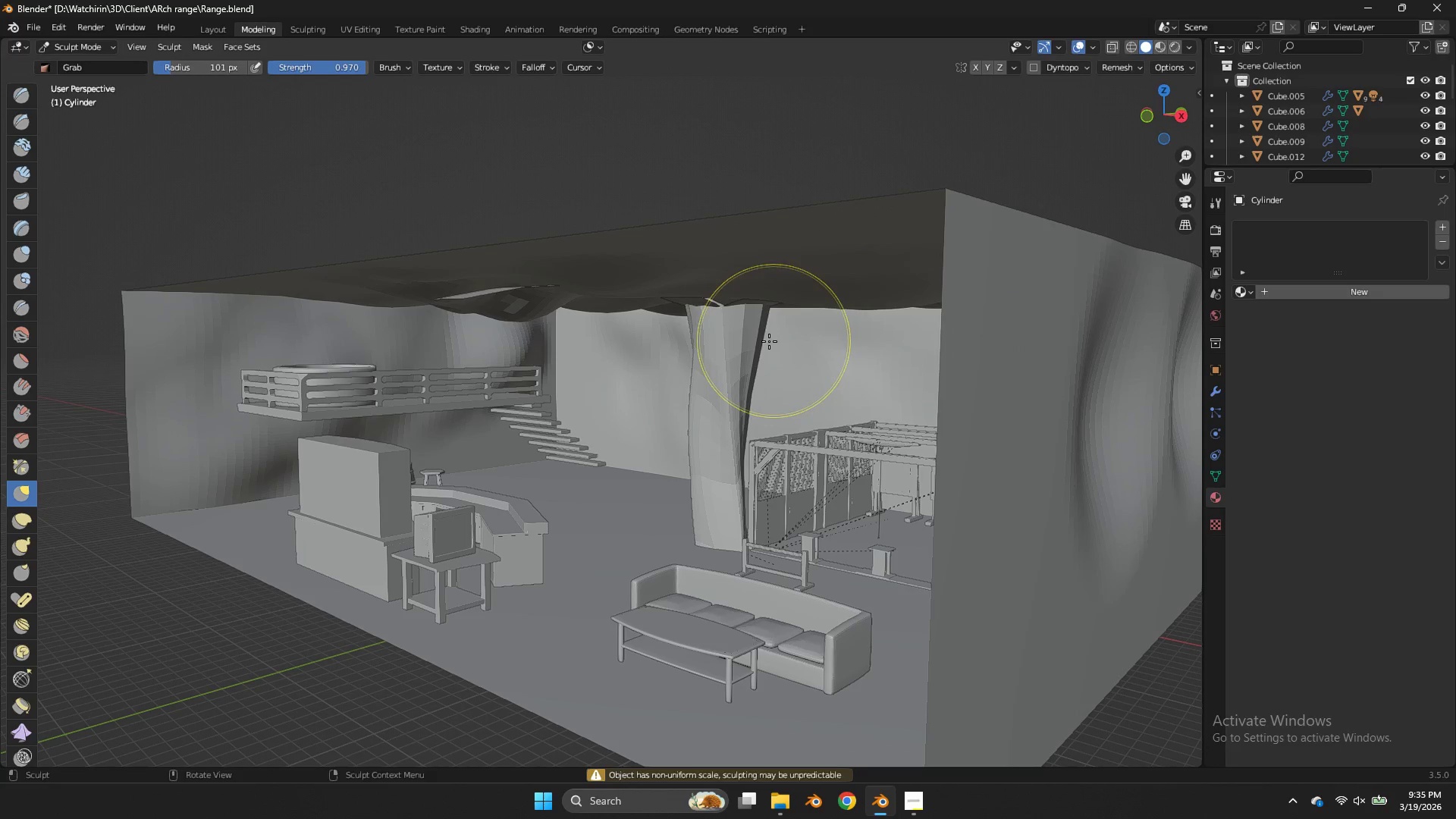 
left_click_drag(start_coordinate=[758, 341], to_coordinate=[767, 345])
 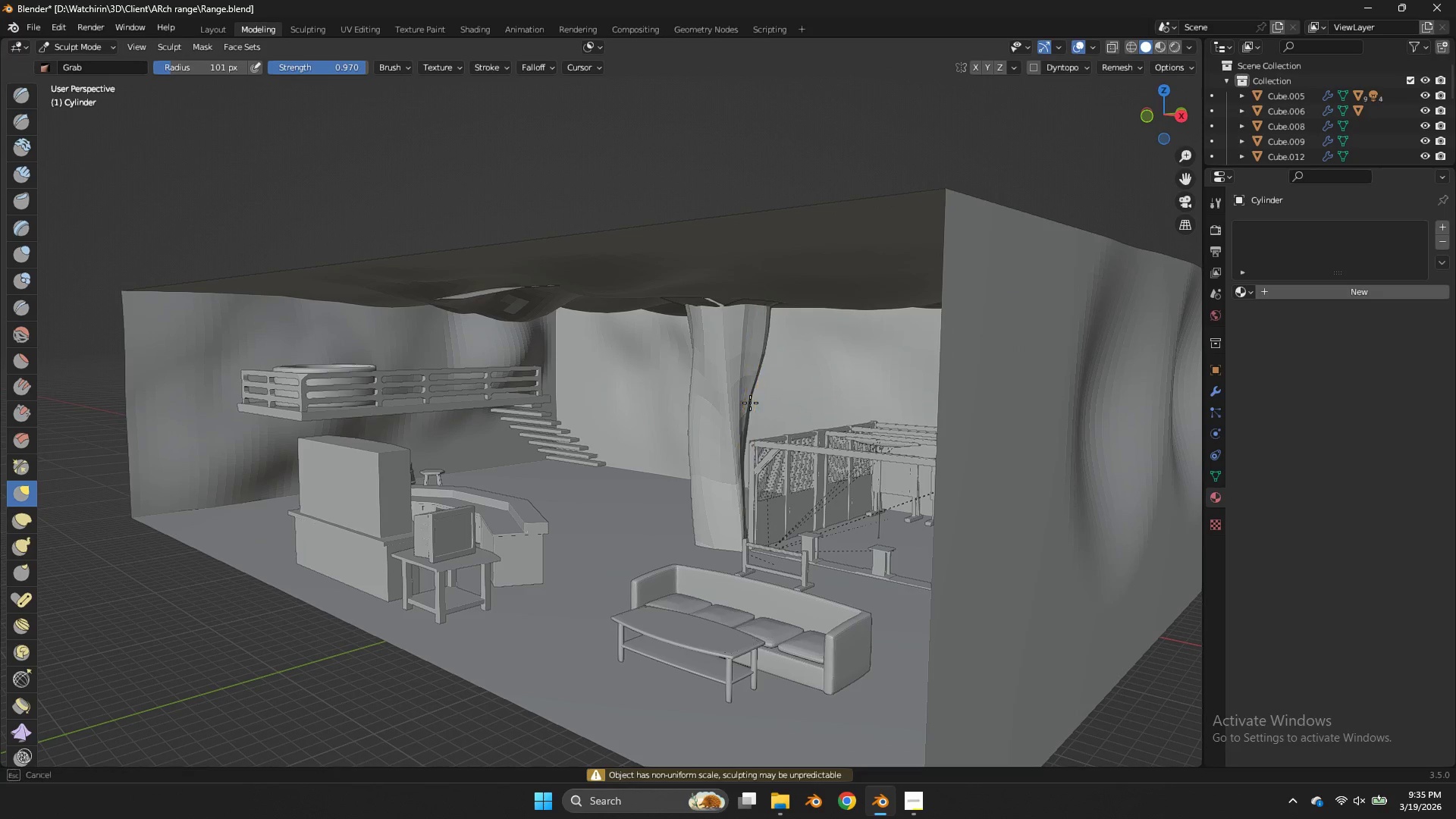 
left_click_drag(start_coordinate=[750, 403], to_coordinate=[752, 410])
 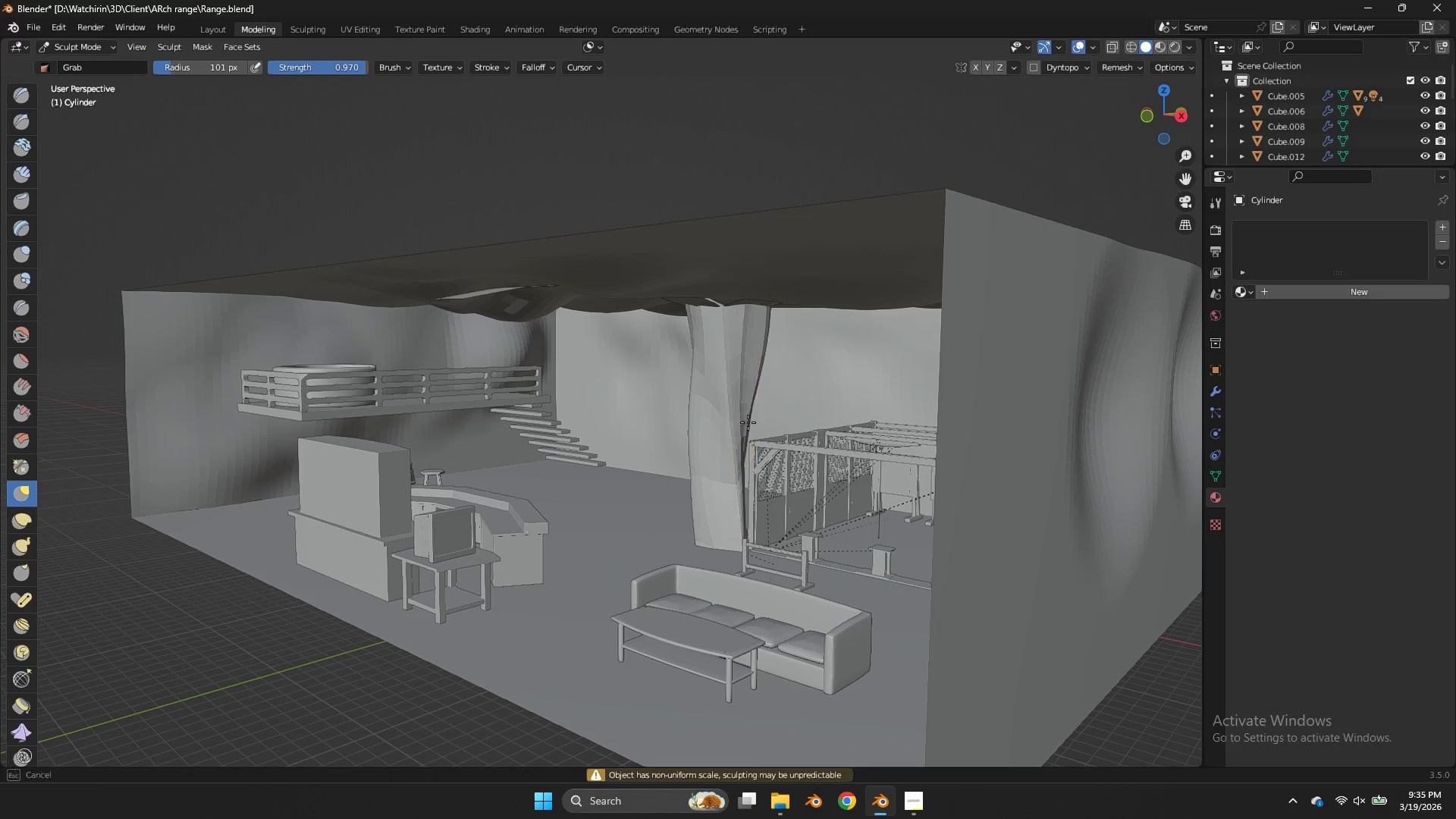 
left_click_drag(start_coordinate=[745, 419], to_coordinate=[748, 423])
 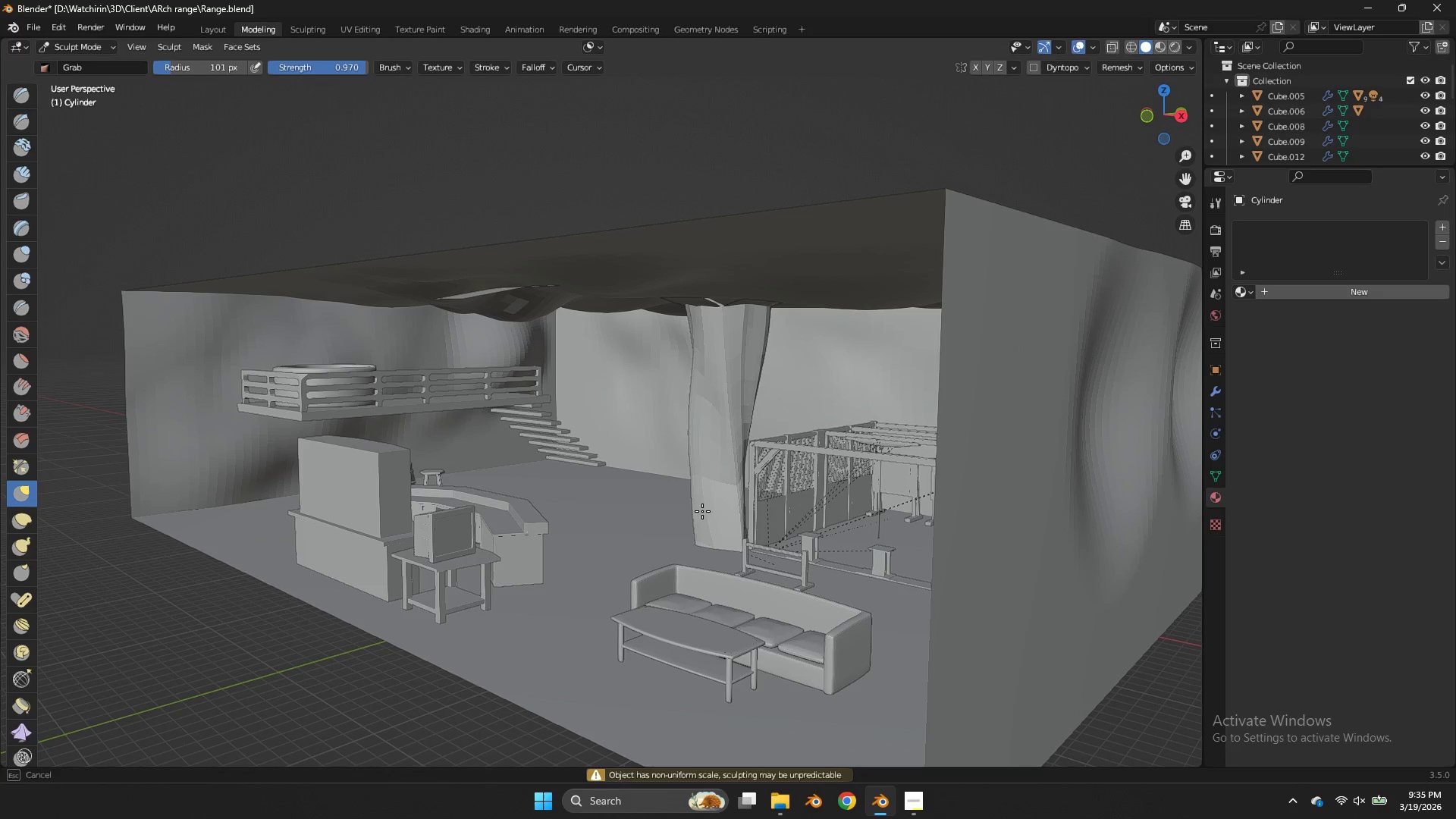 
left_click_drag(start_coordinate=[702, 511], to_coordinate=[704, 501])
 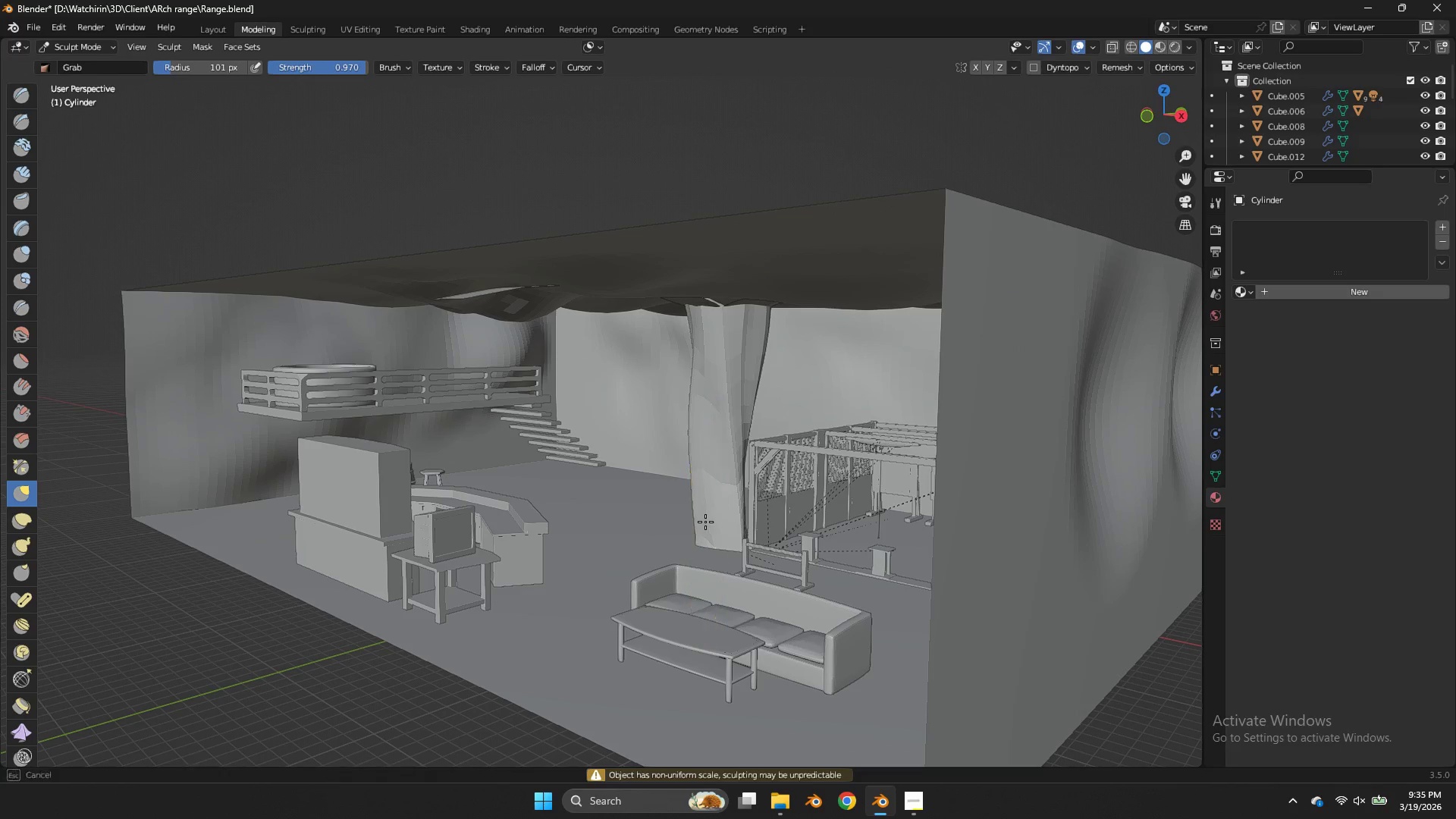 
left_click_drag(start_coordinate=[708, 520], to_coordinate=[703, 522])
 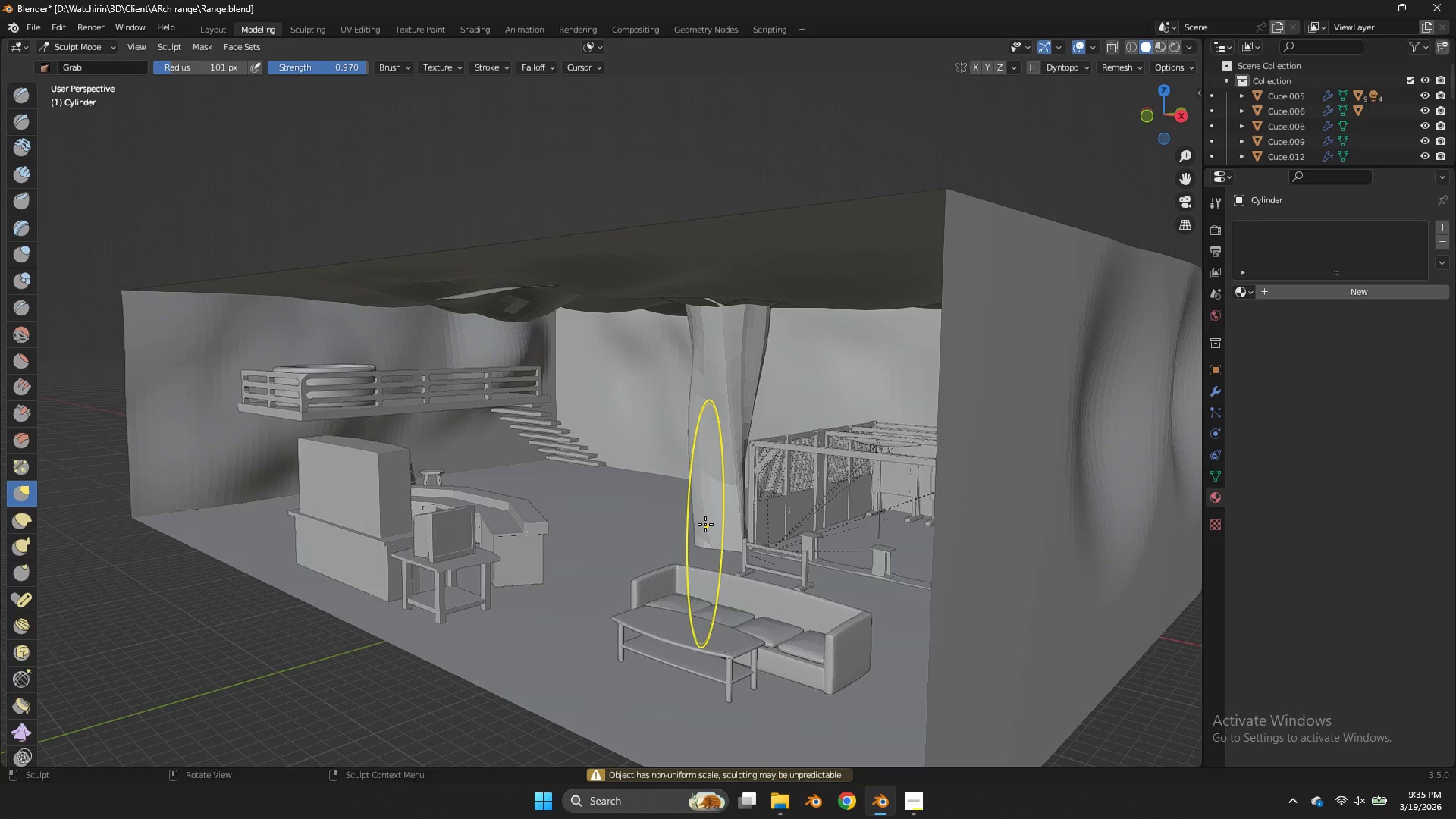 
left_click_drag(start_coordinate=[705, 524], to_coordinate=[698, 528])
 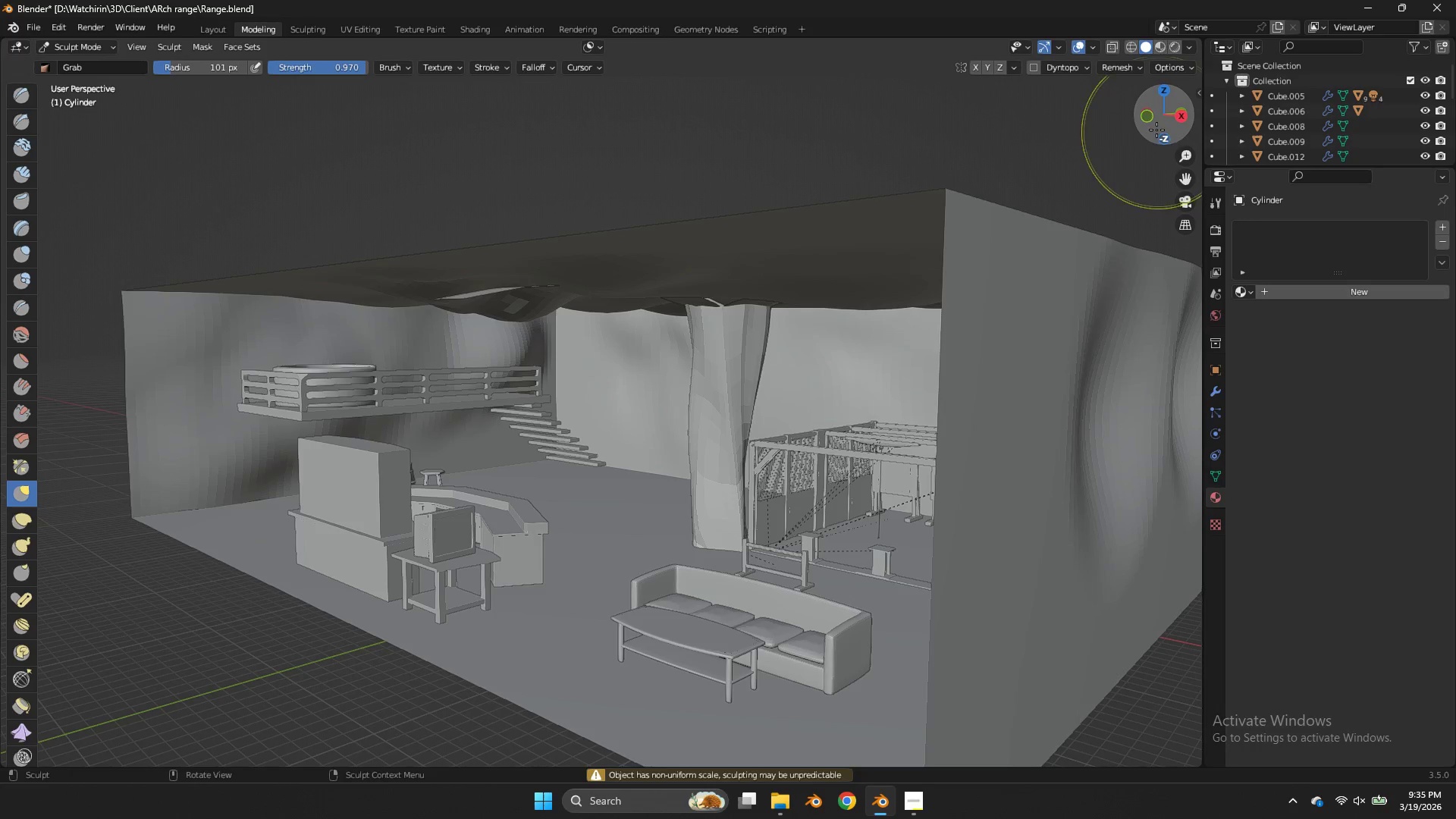 
left_click([1152, 126])
 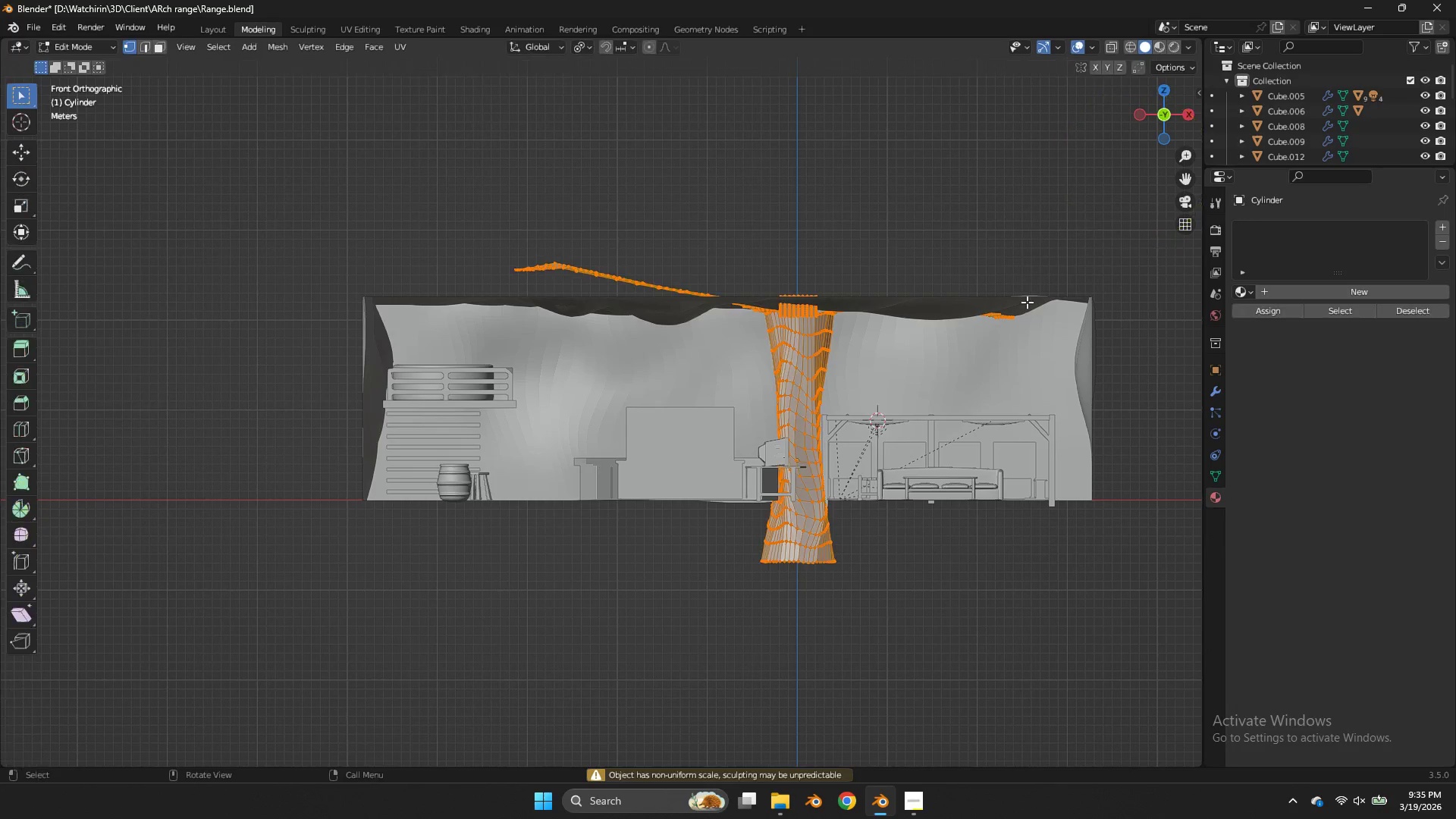 
key(Tab)
 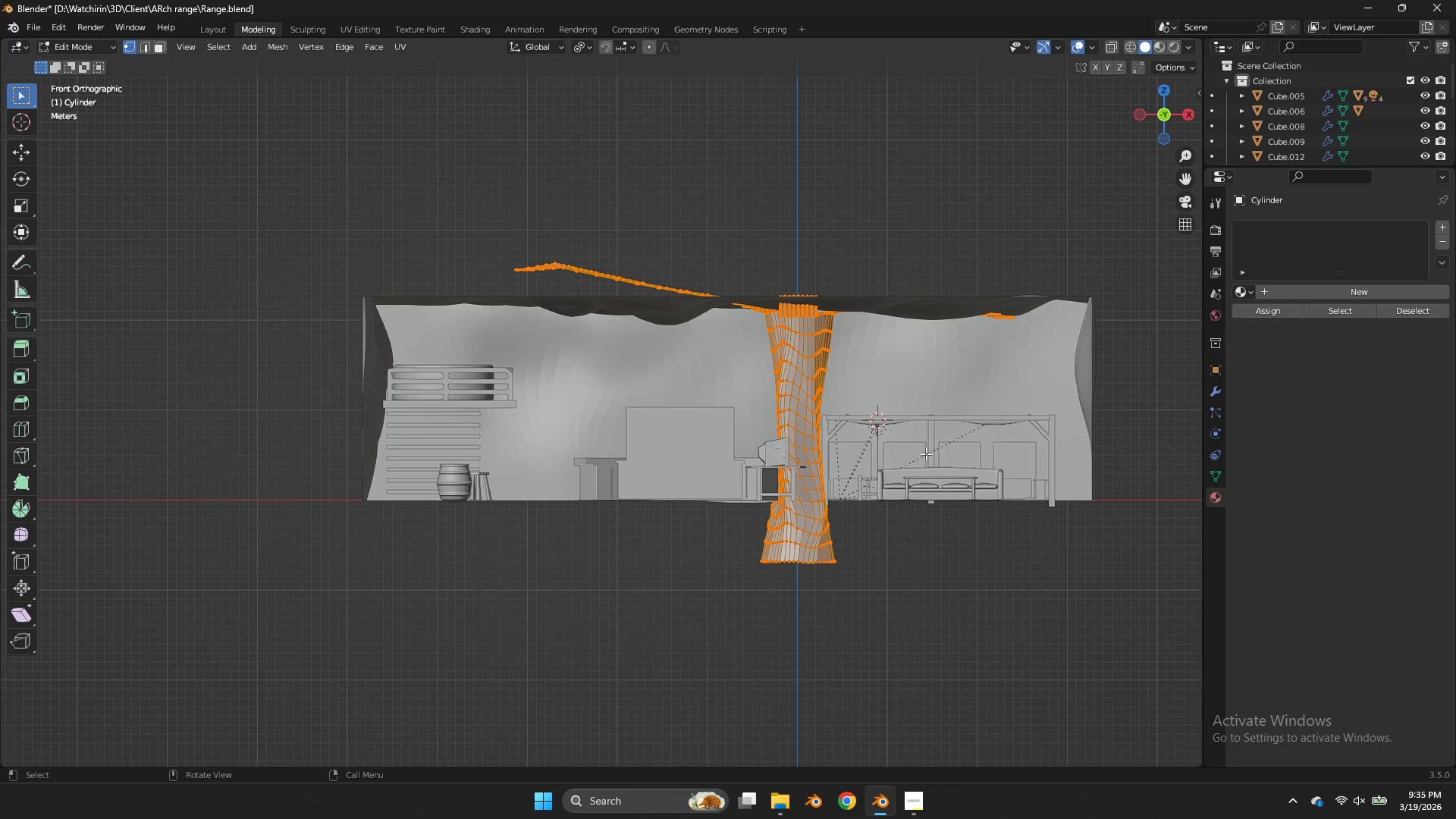 
key(Z)
 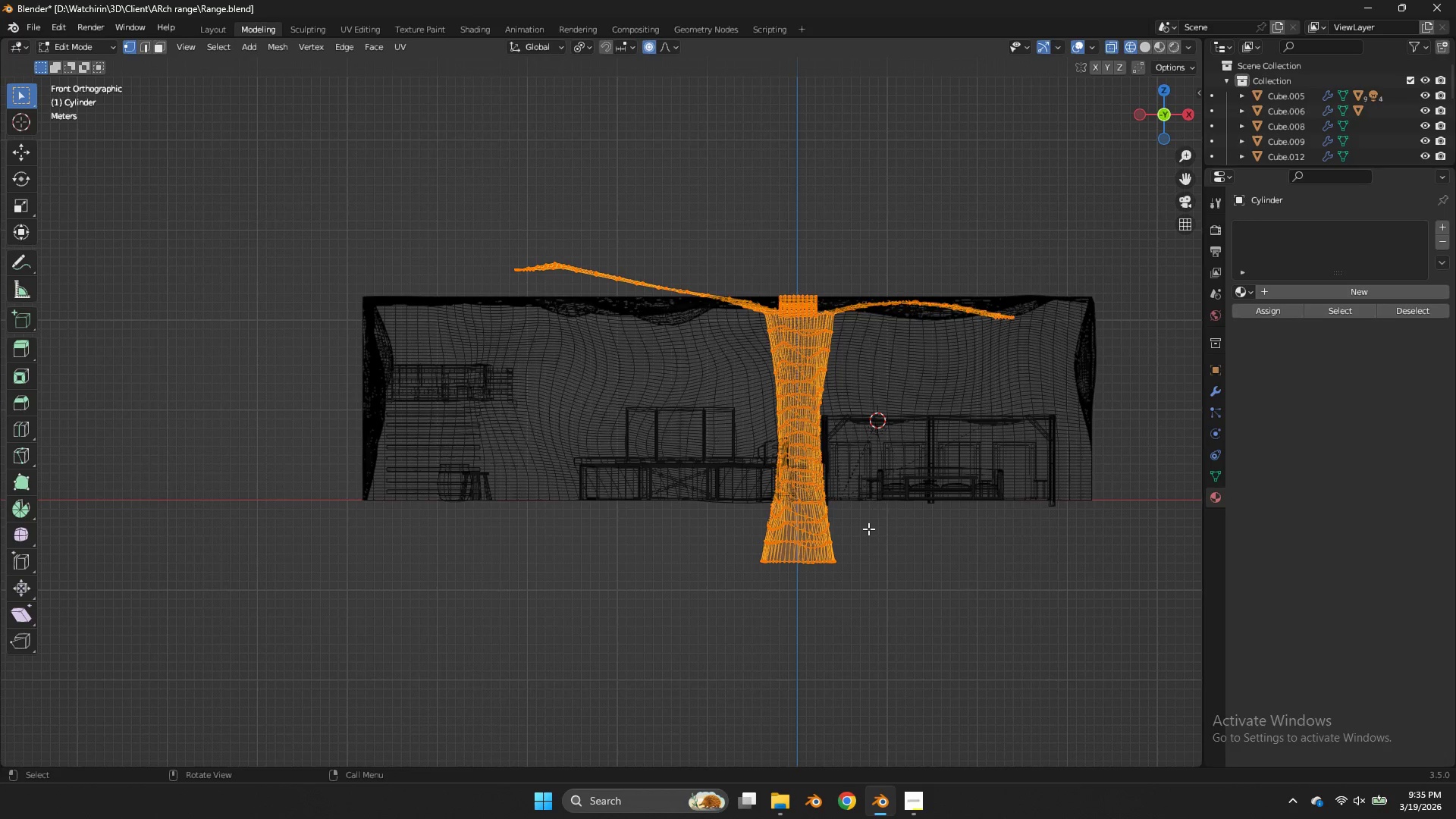 
left_click_drag(start_coordinate=[867, 546], to_coordinate=[682, 574])
 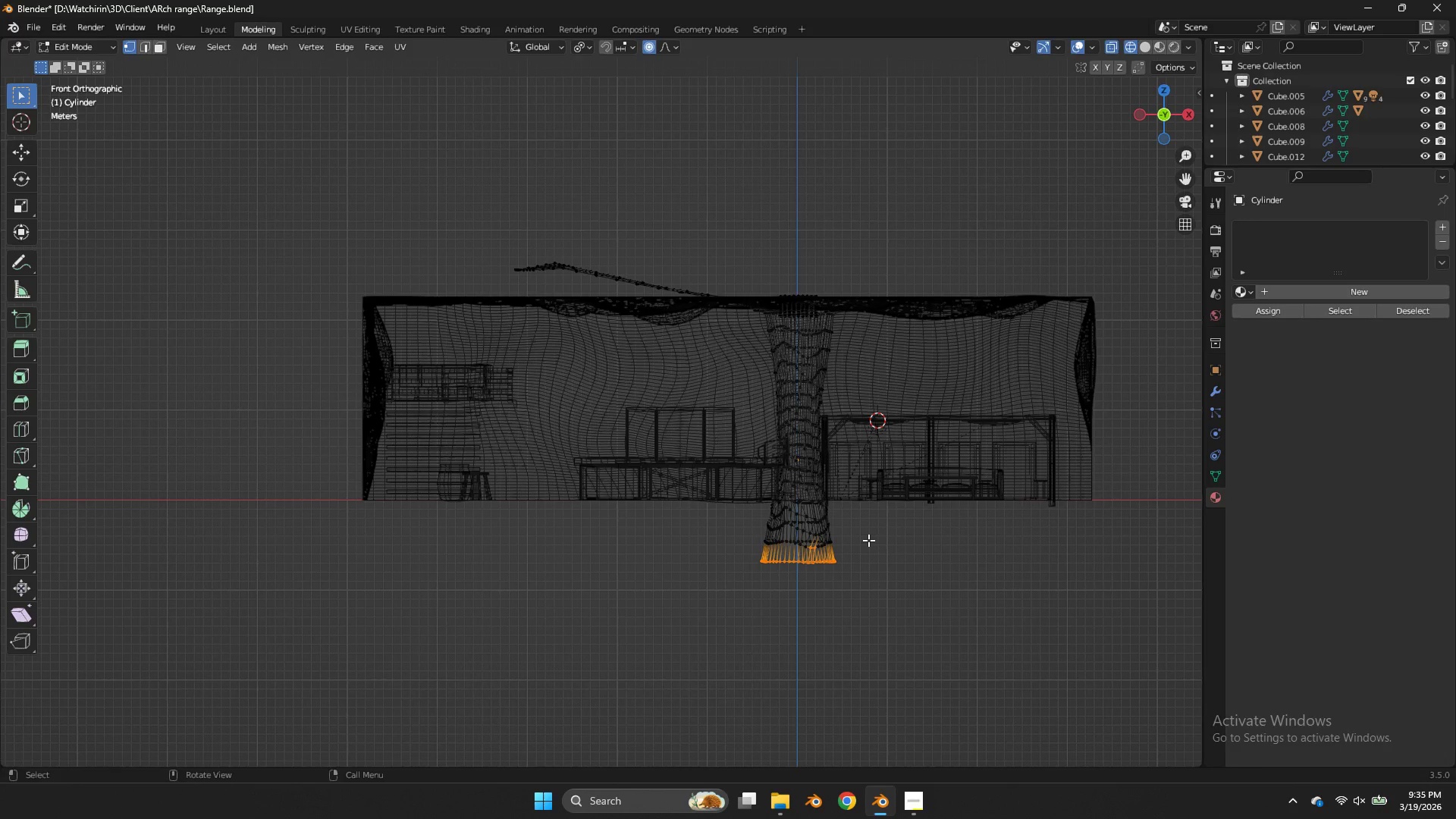 
type(gz)
 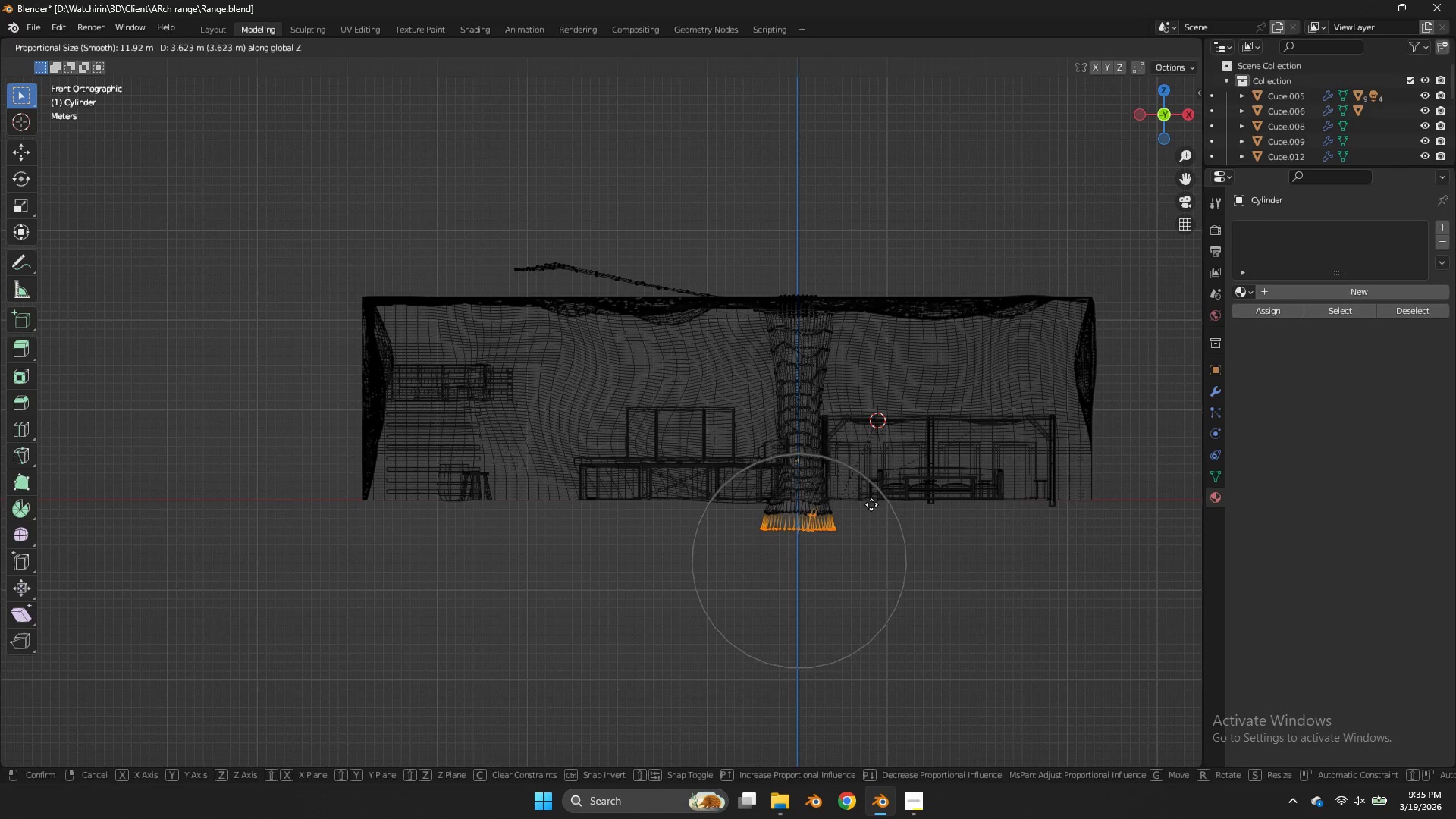 
scroll: coordinate [871, 494], scroll_direction: down, amount: 7.0
 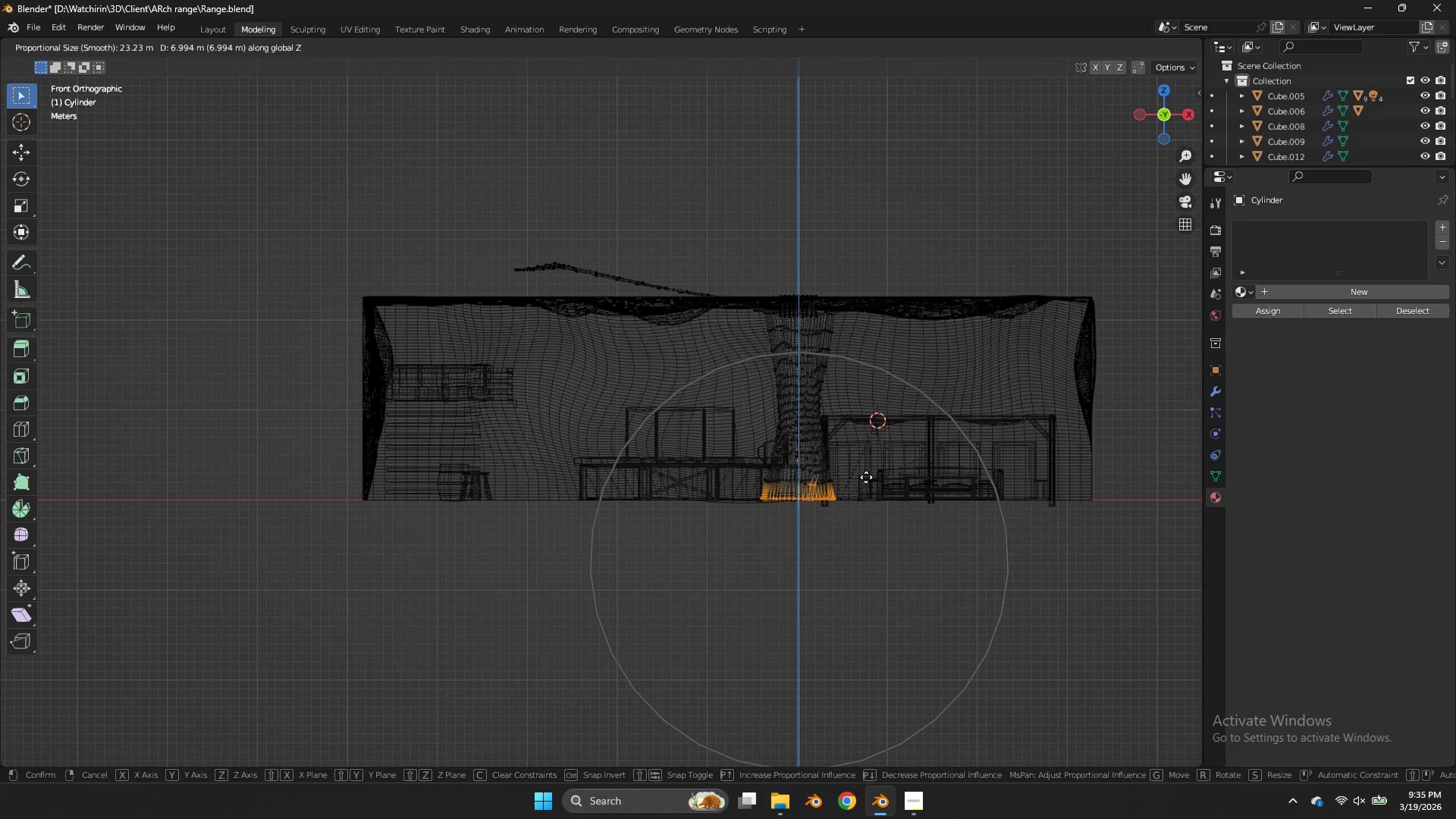 
left_click([866, 479])
 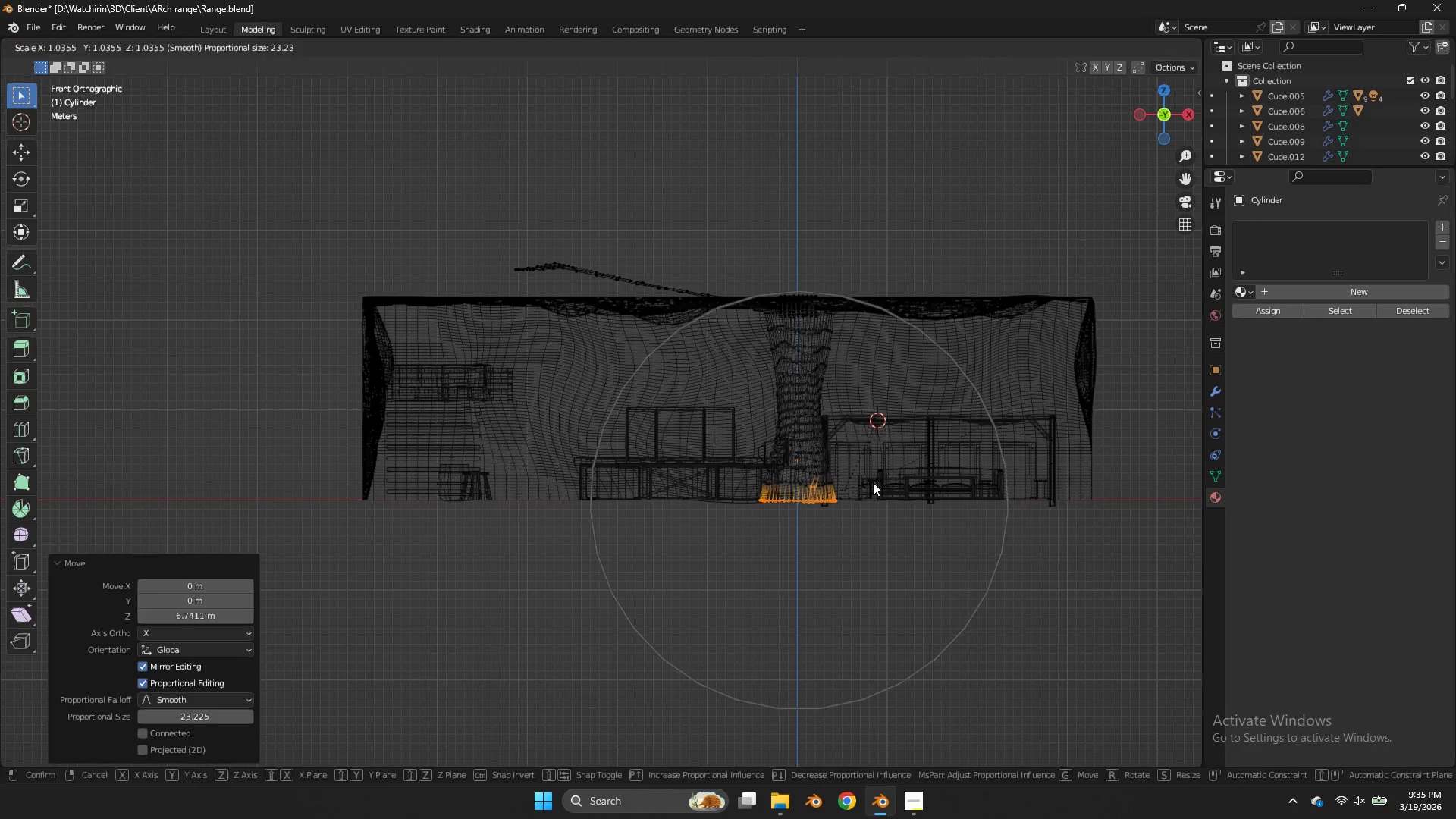 
key(S)
 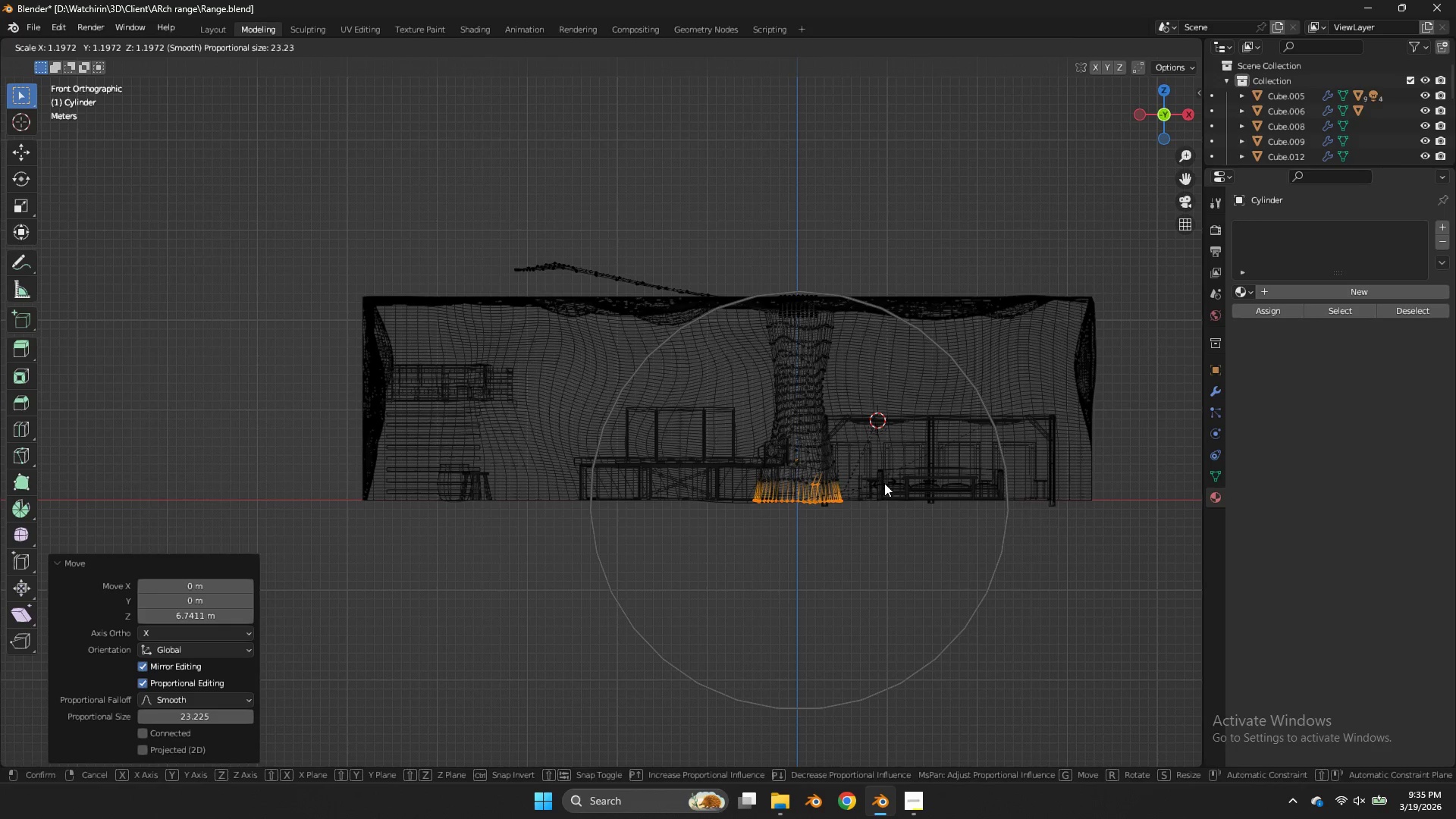 
scroll: coordinate [893, 482], scroll_direction: up, amount: 13.0
 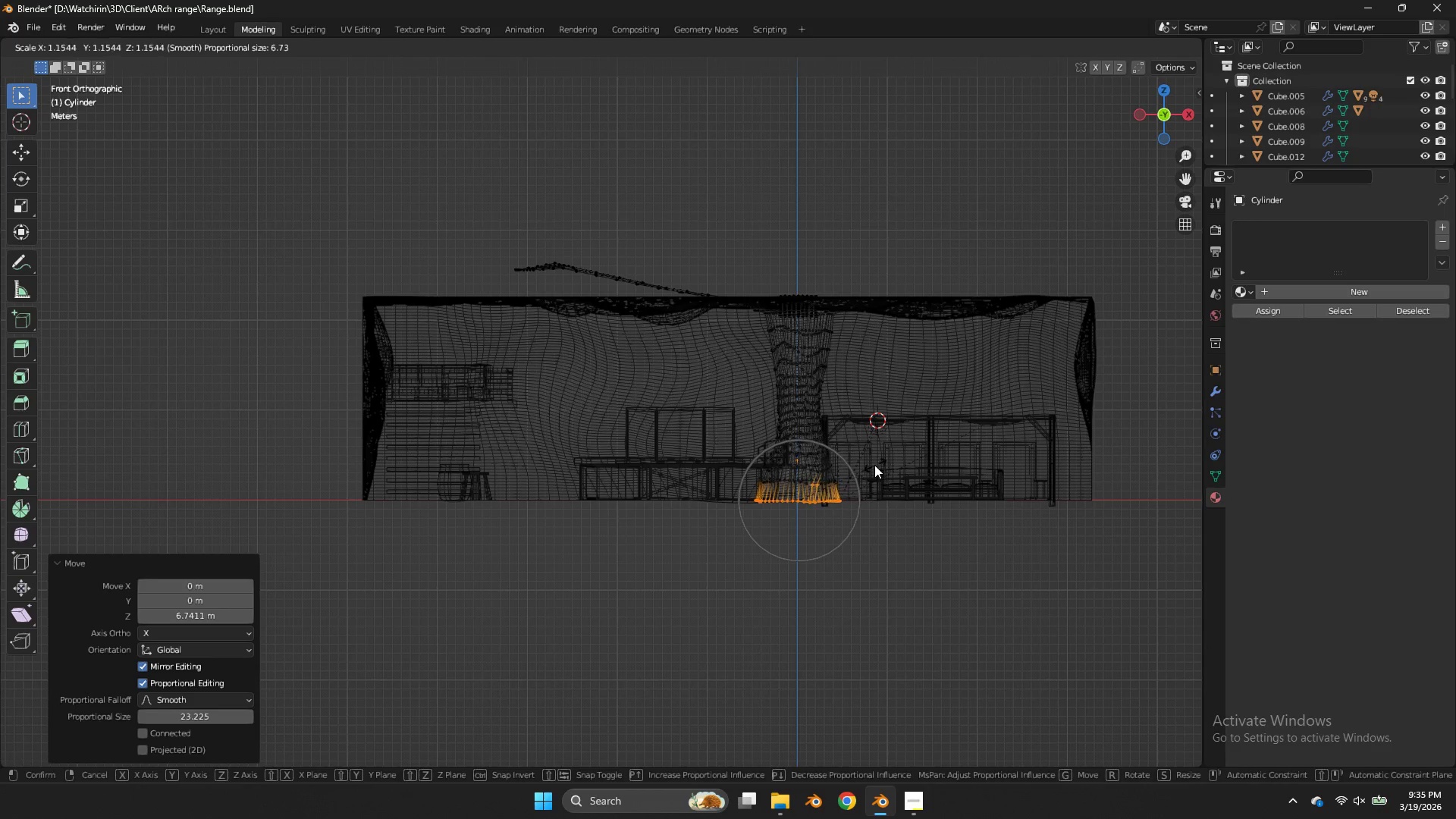 
left_click([874, 465])
 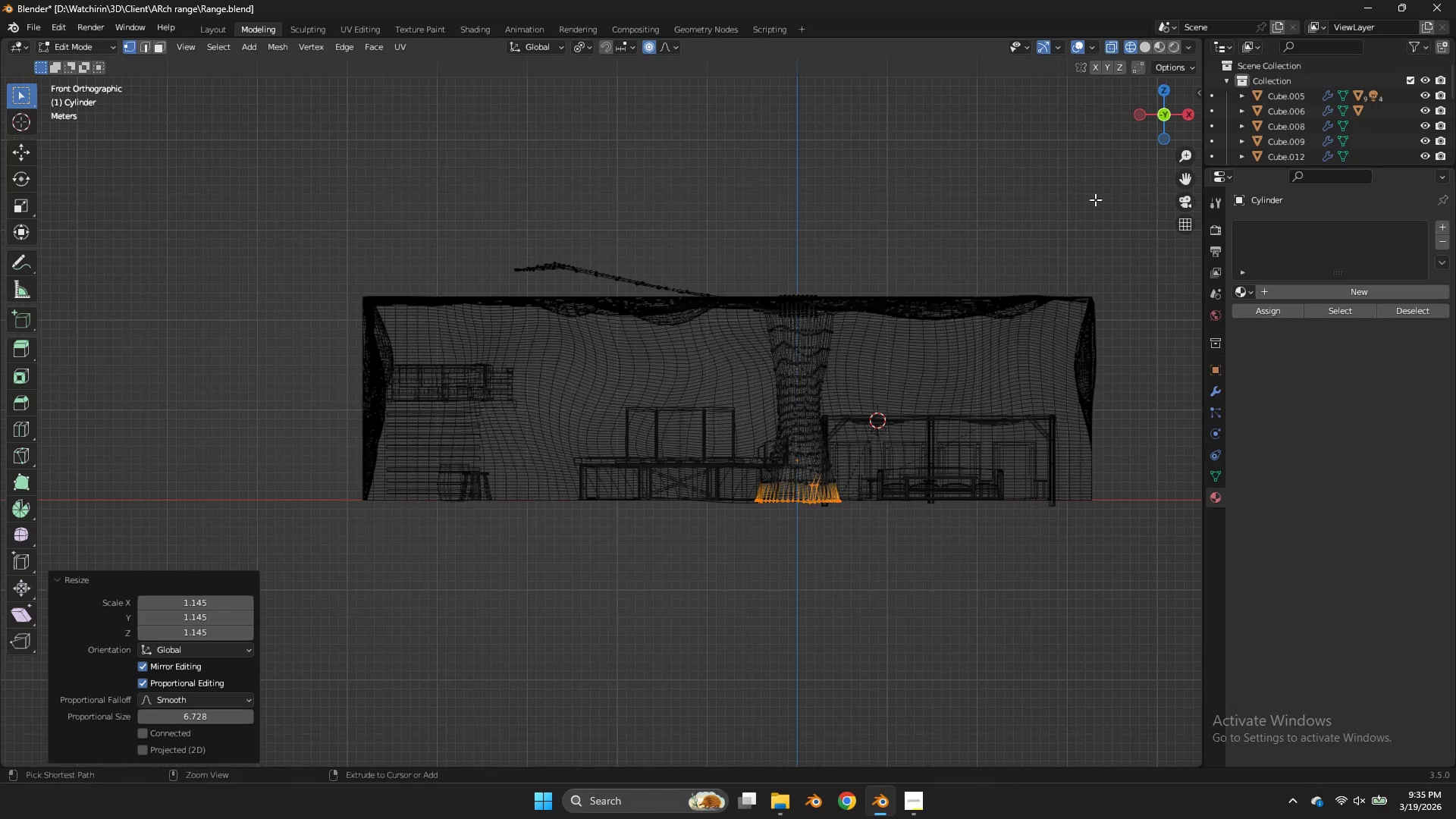 
key(Control+ControlLeft)
 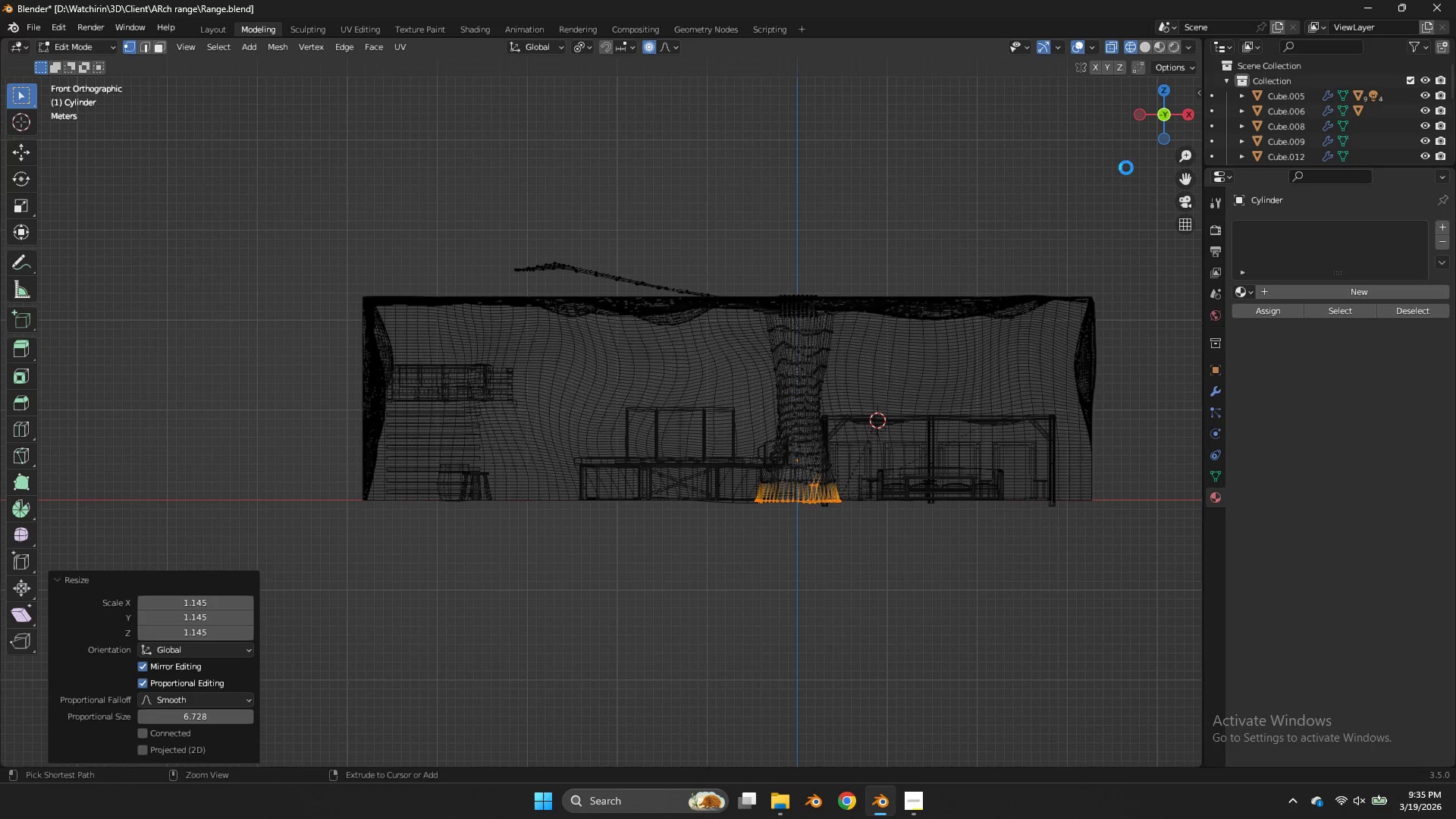 
key(Control+S)
 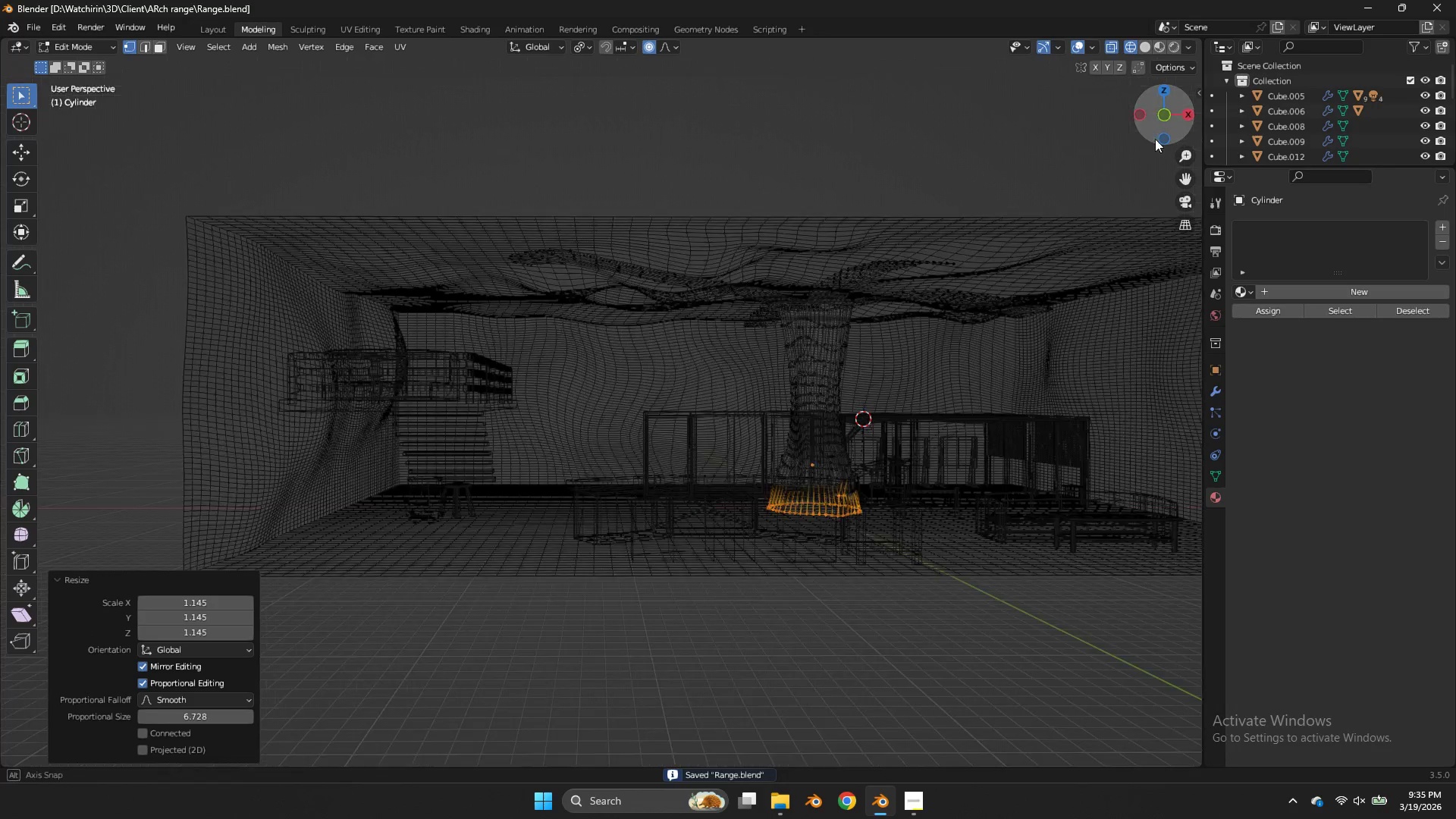 
left_click_drag(start_coordinate=[1147, 130], to_coordinate=[1153, 165])
 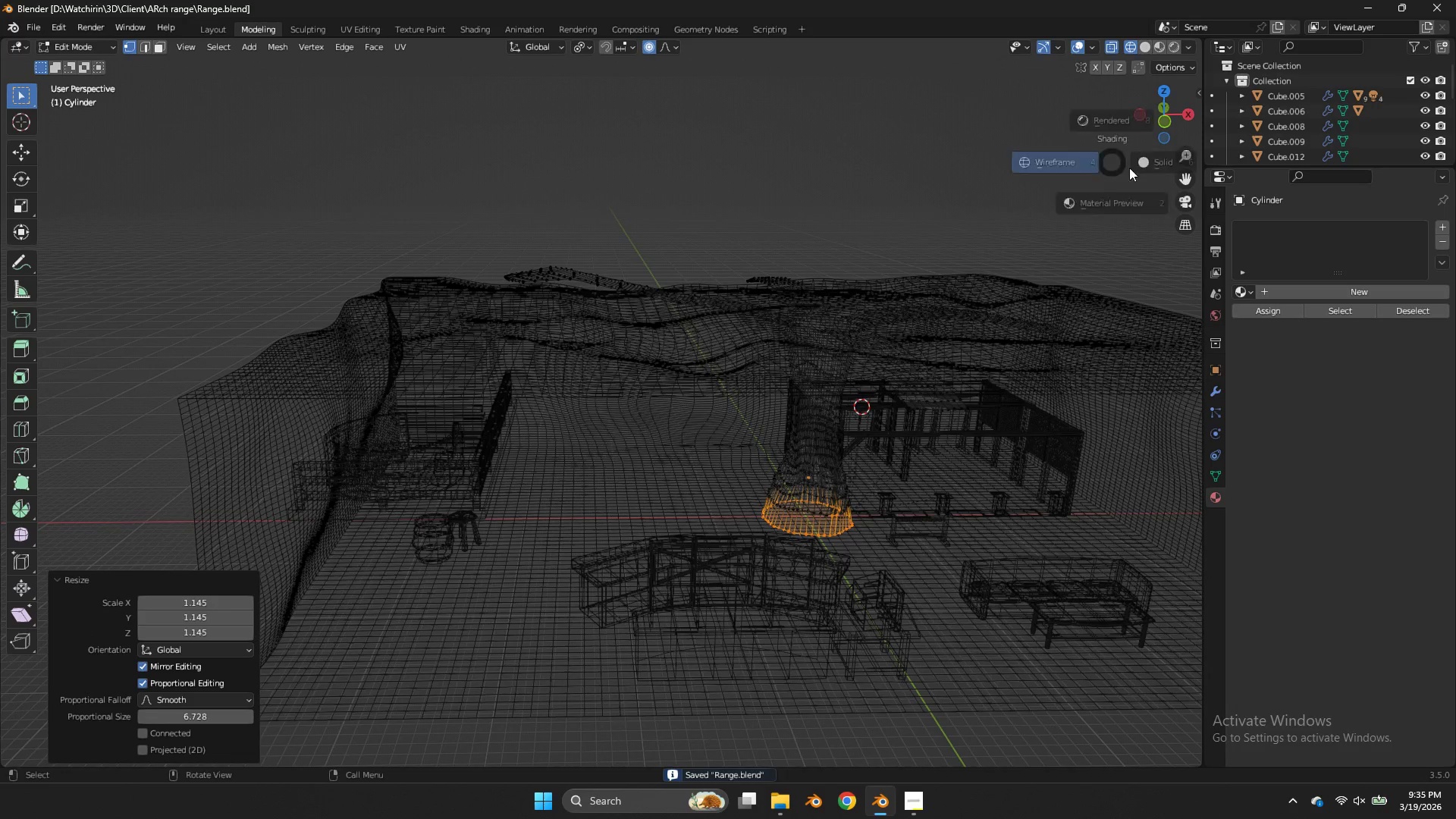 
key(Z)
 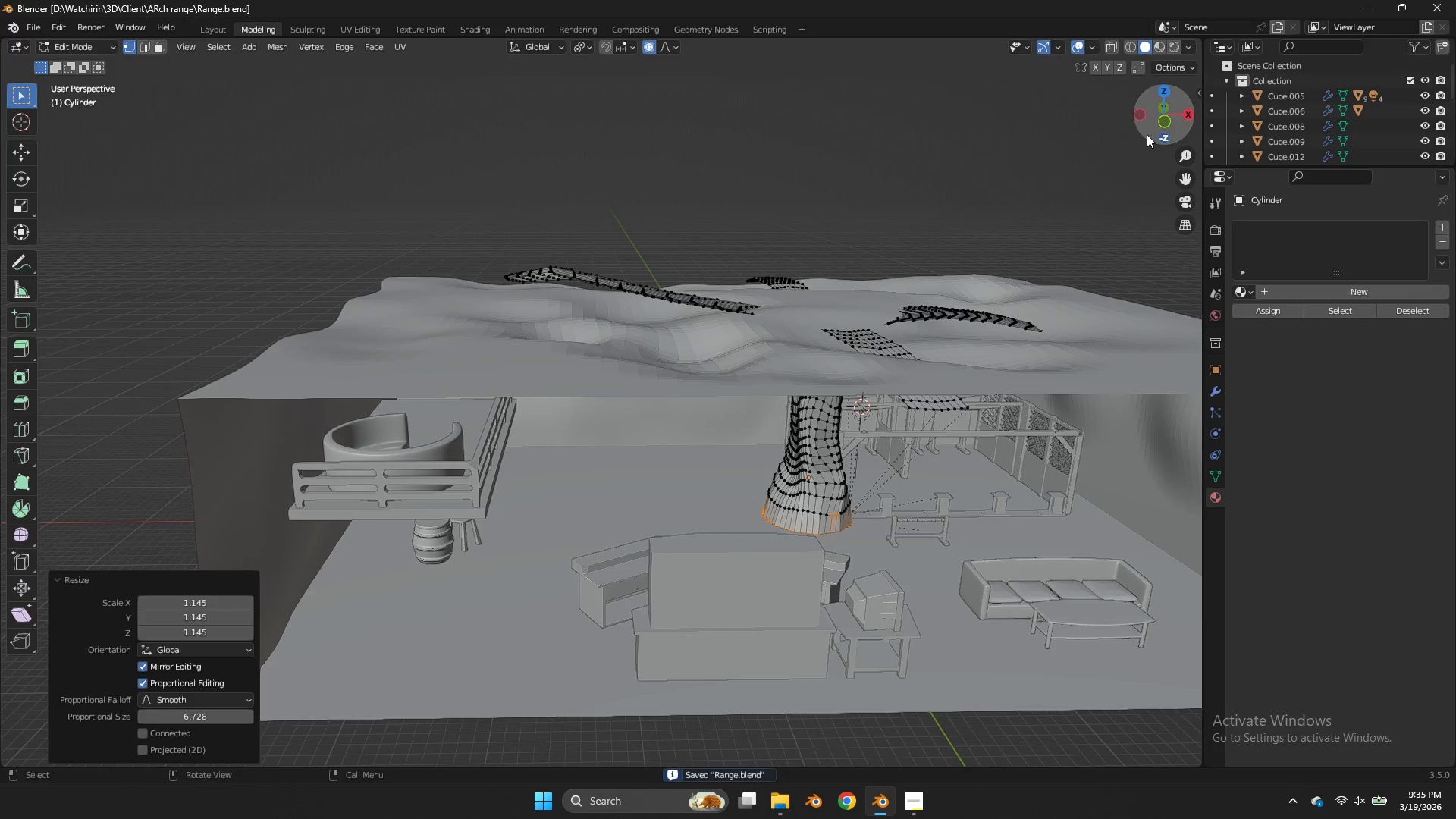 
left_click_drag(start_coordinate=[1147, 134], to_coordinate=[1109, 127])
 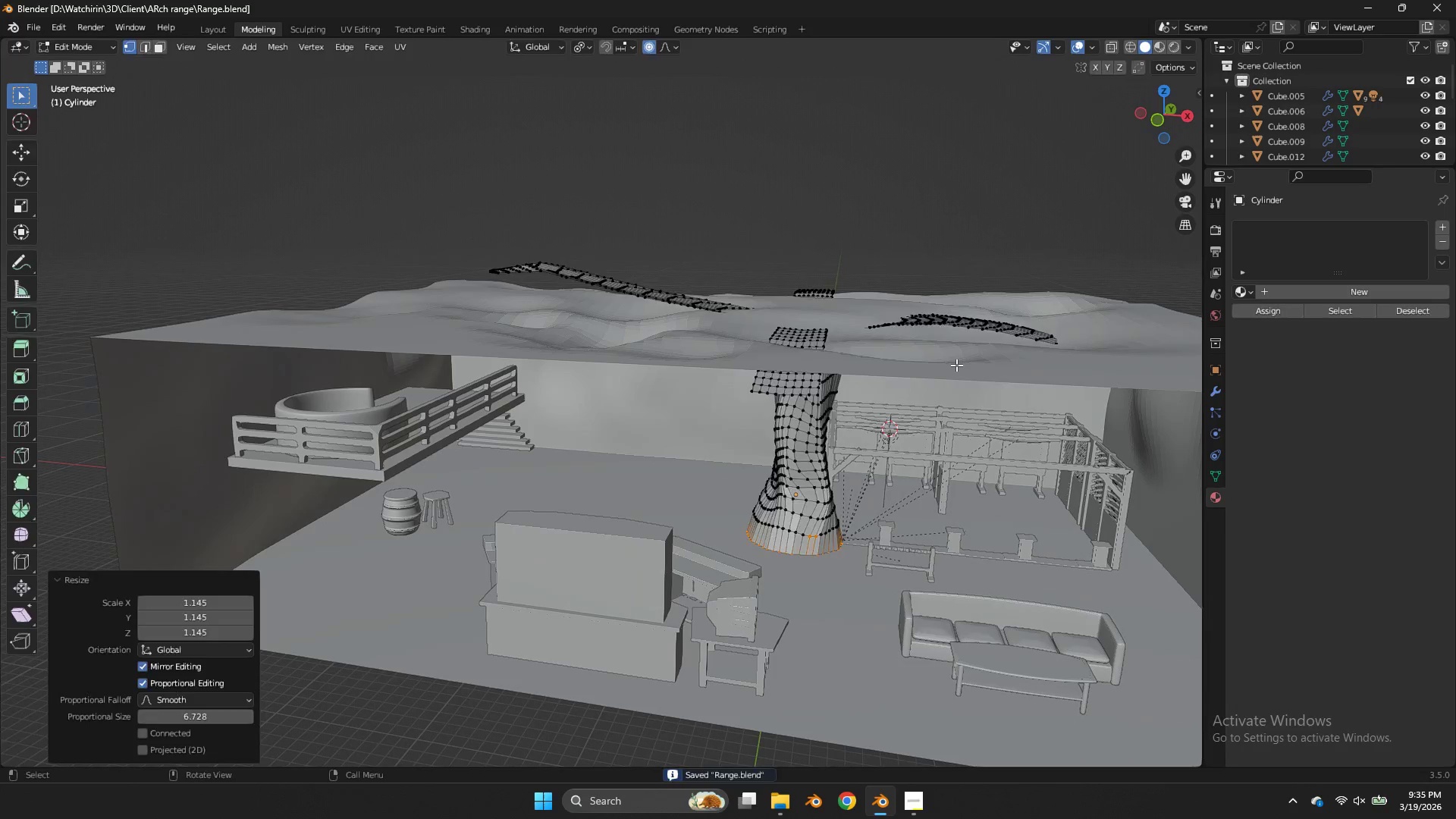 
key(Tab)
 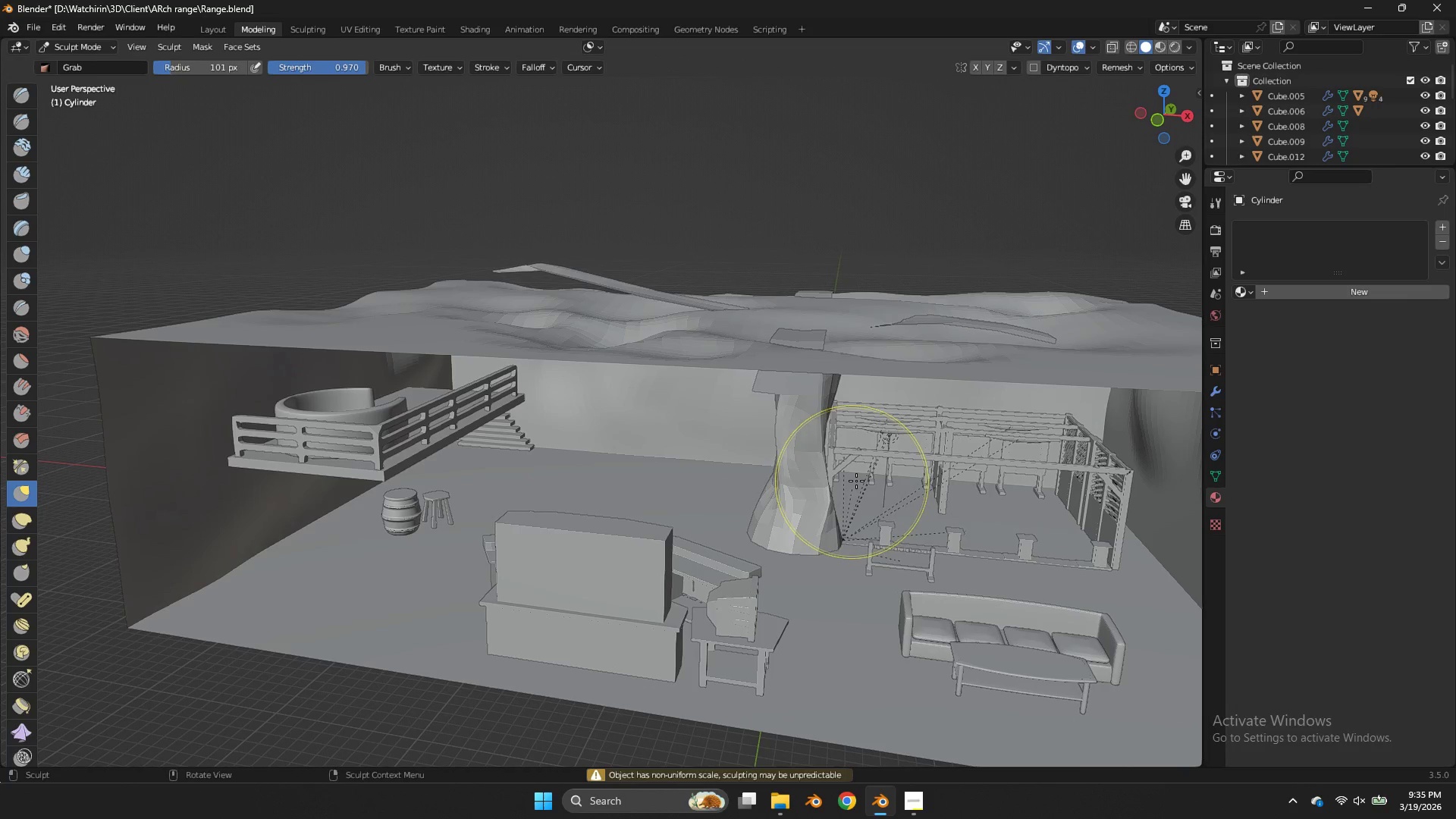 
key(Control+ControlLeft)
 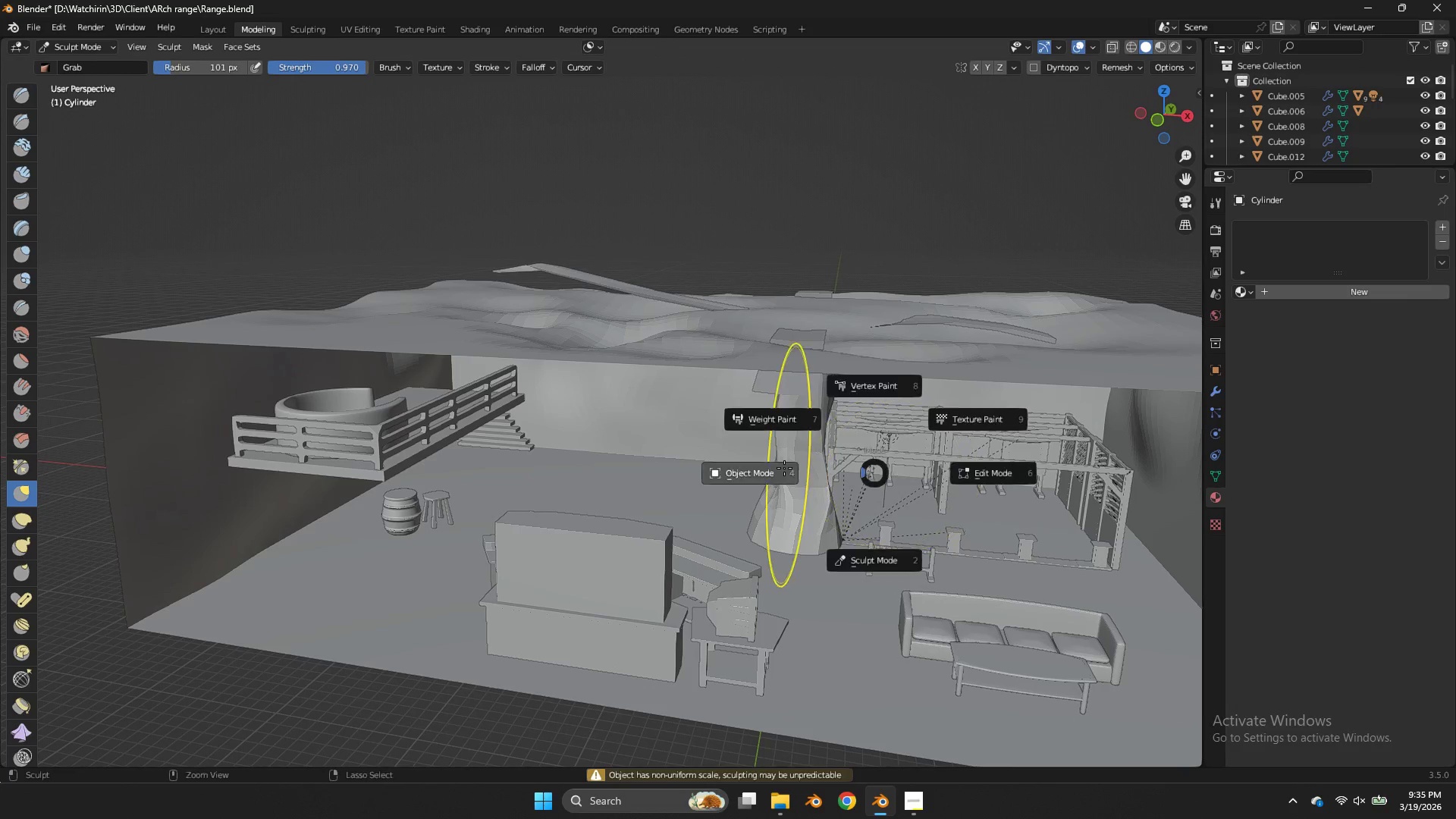 
key(Control+Tab)
 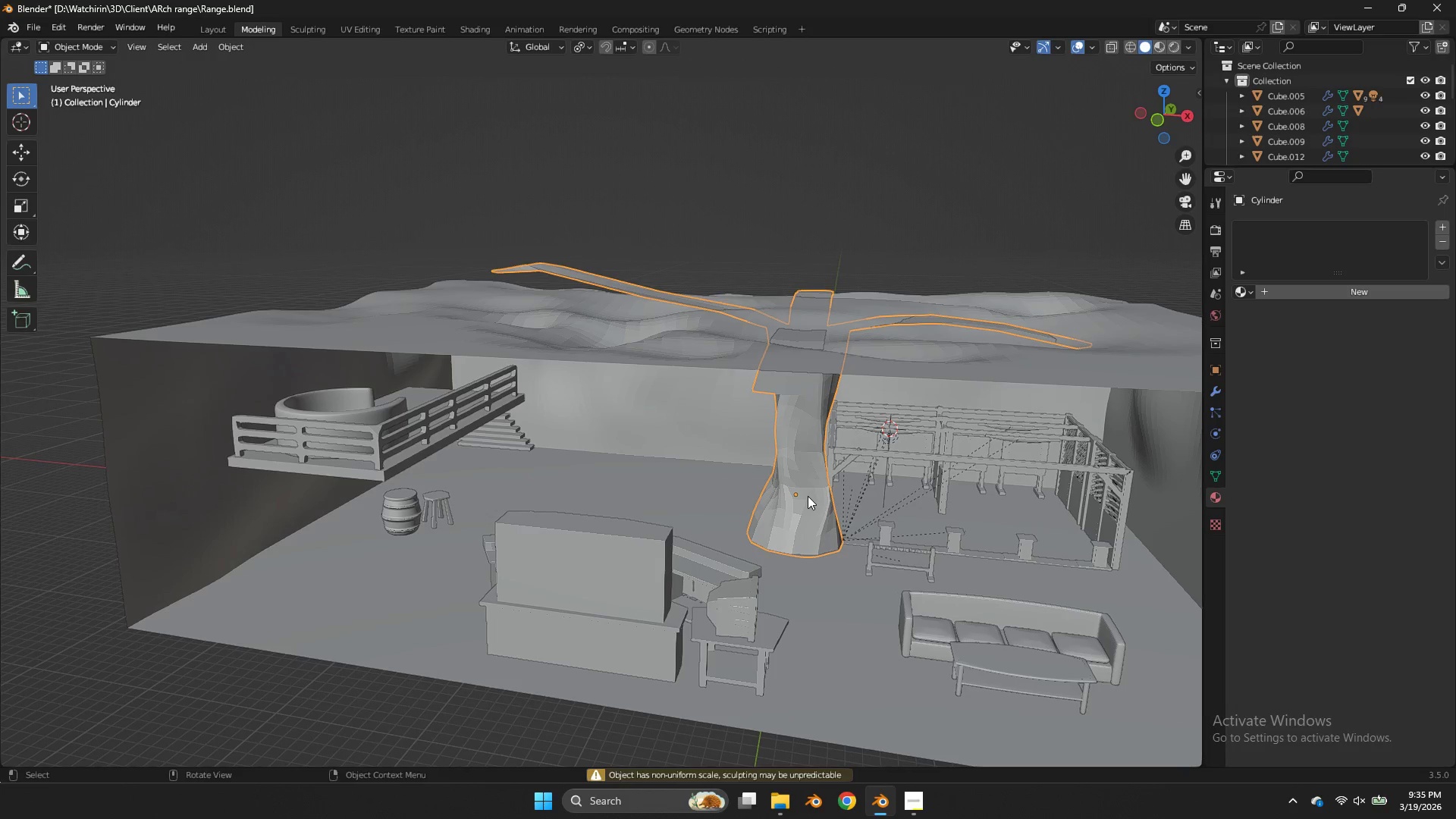 
left_click([808, 496])
 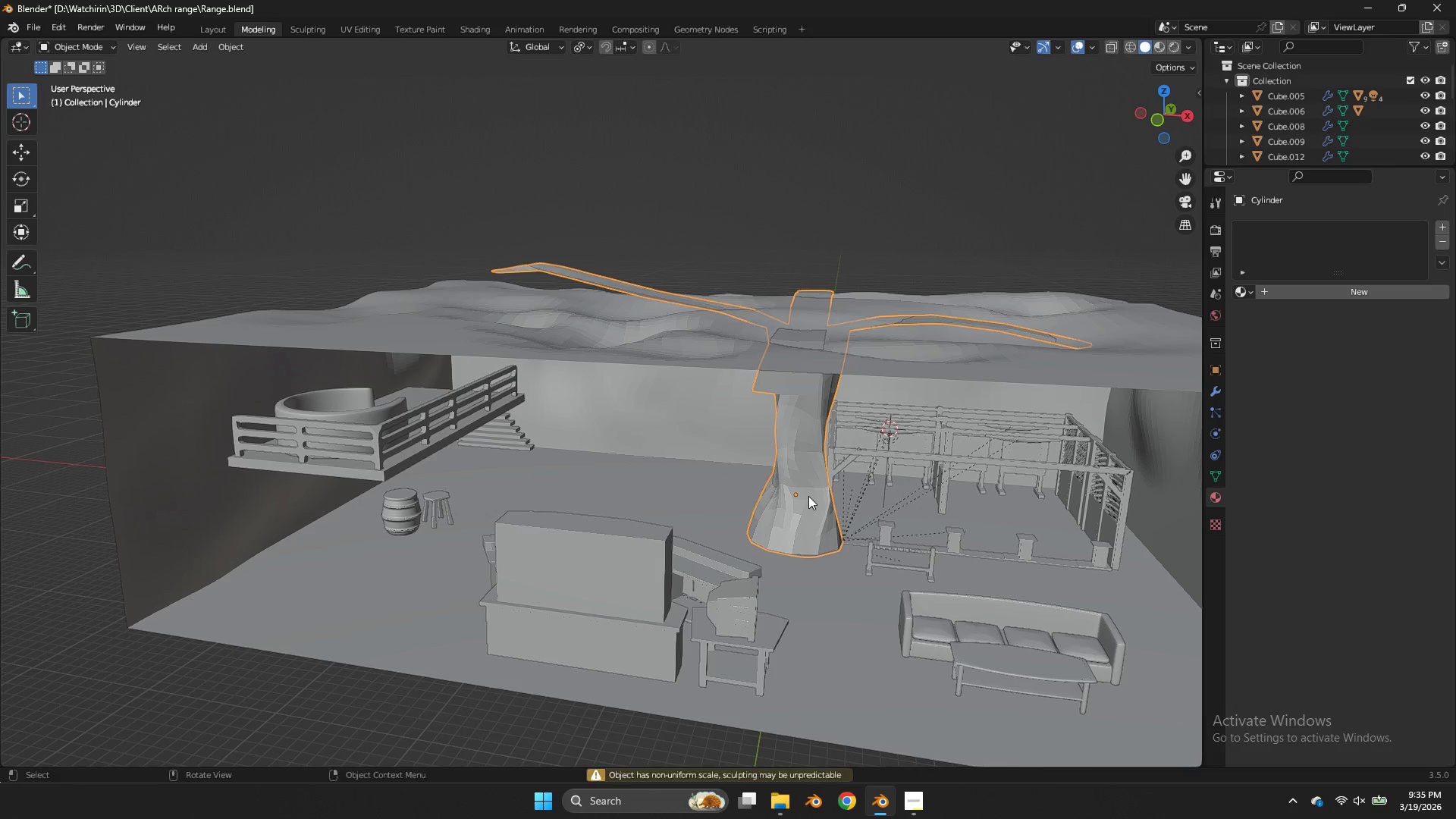 
type(gx)
 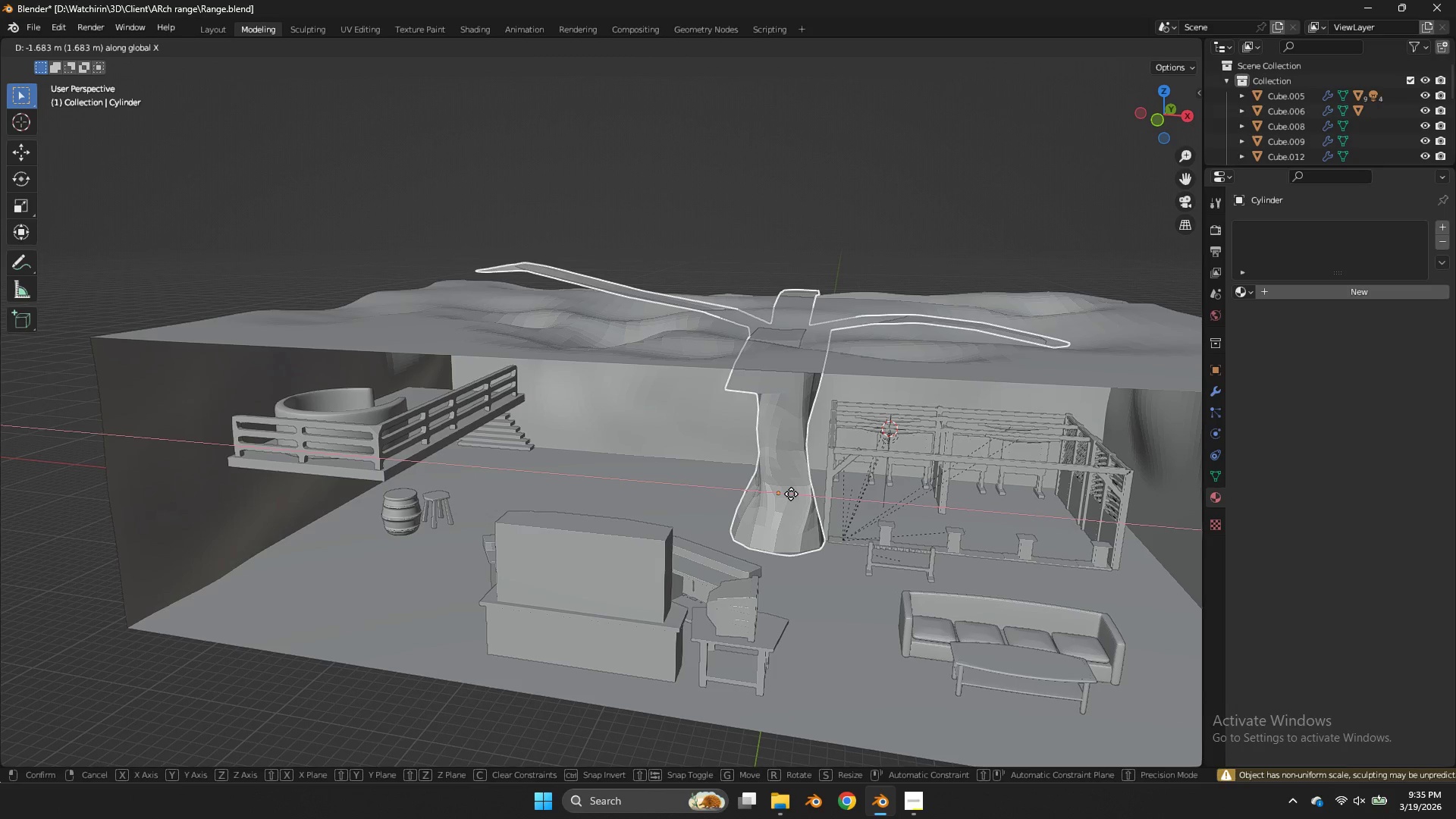 
left_click([792, 494])
 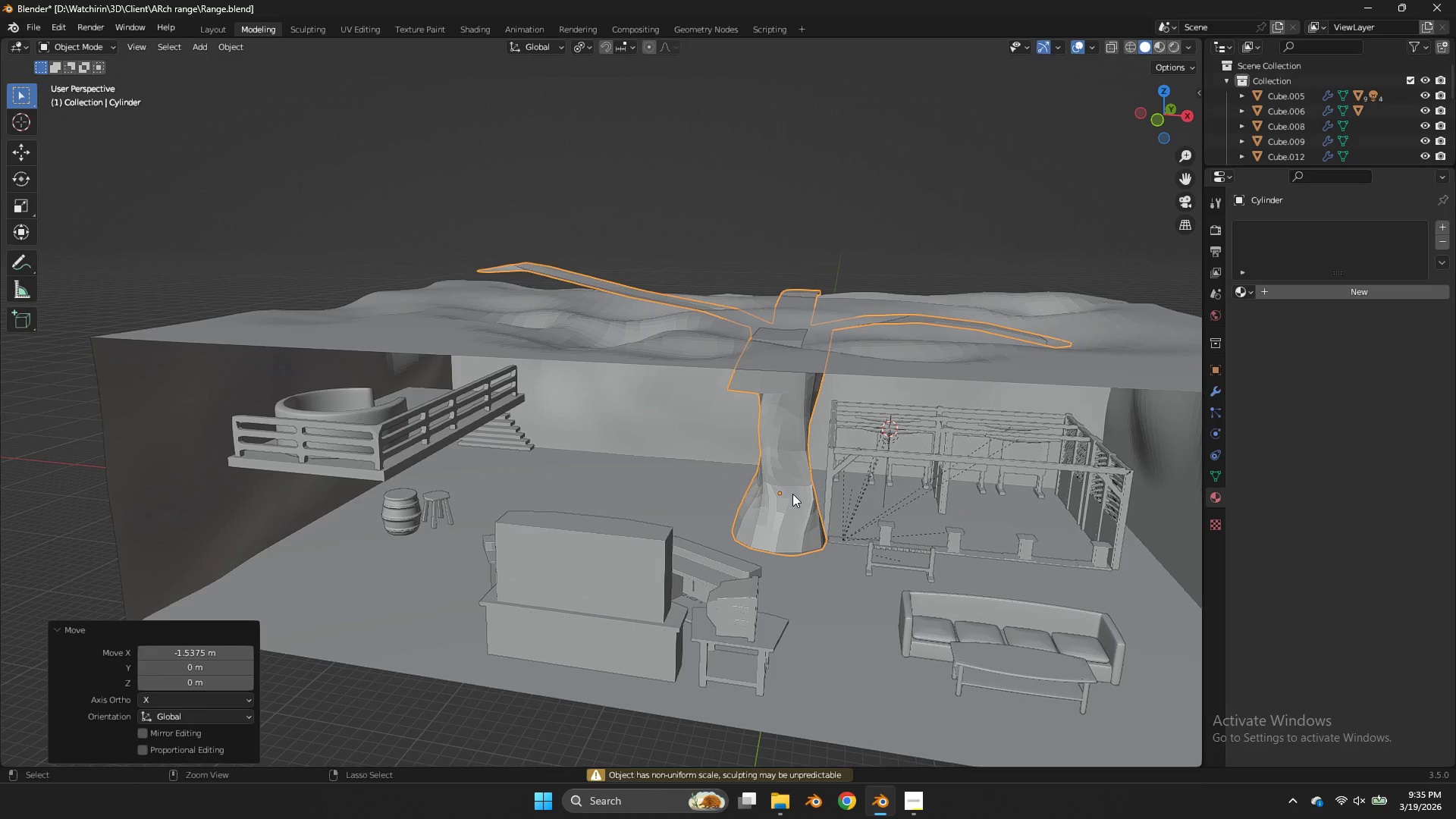 
key(Control+ControlLeft)
 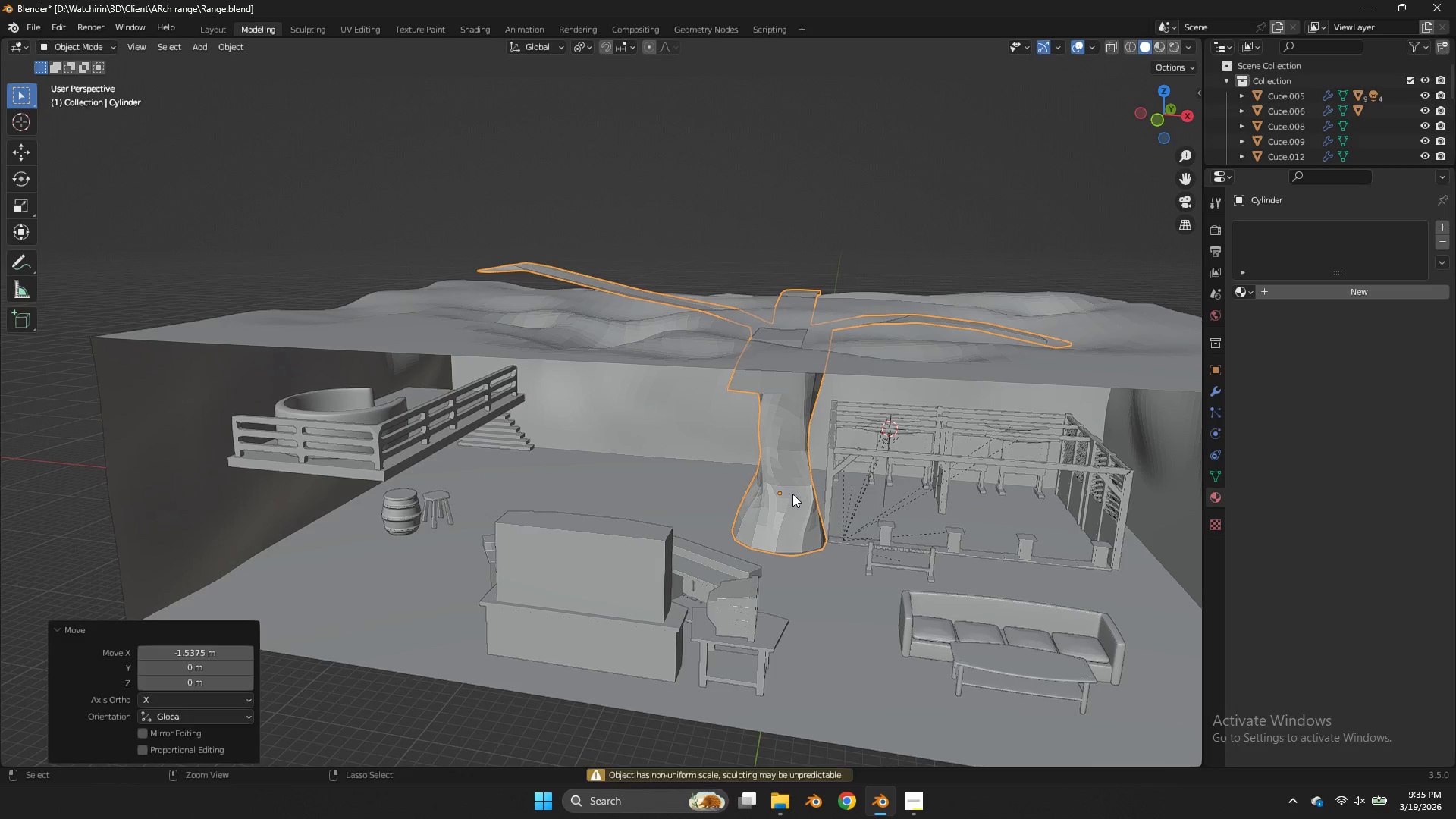 
key(Control+S)
 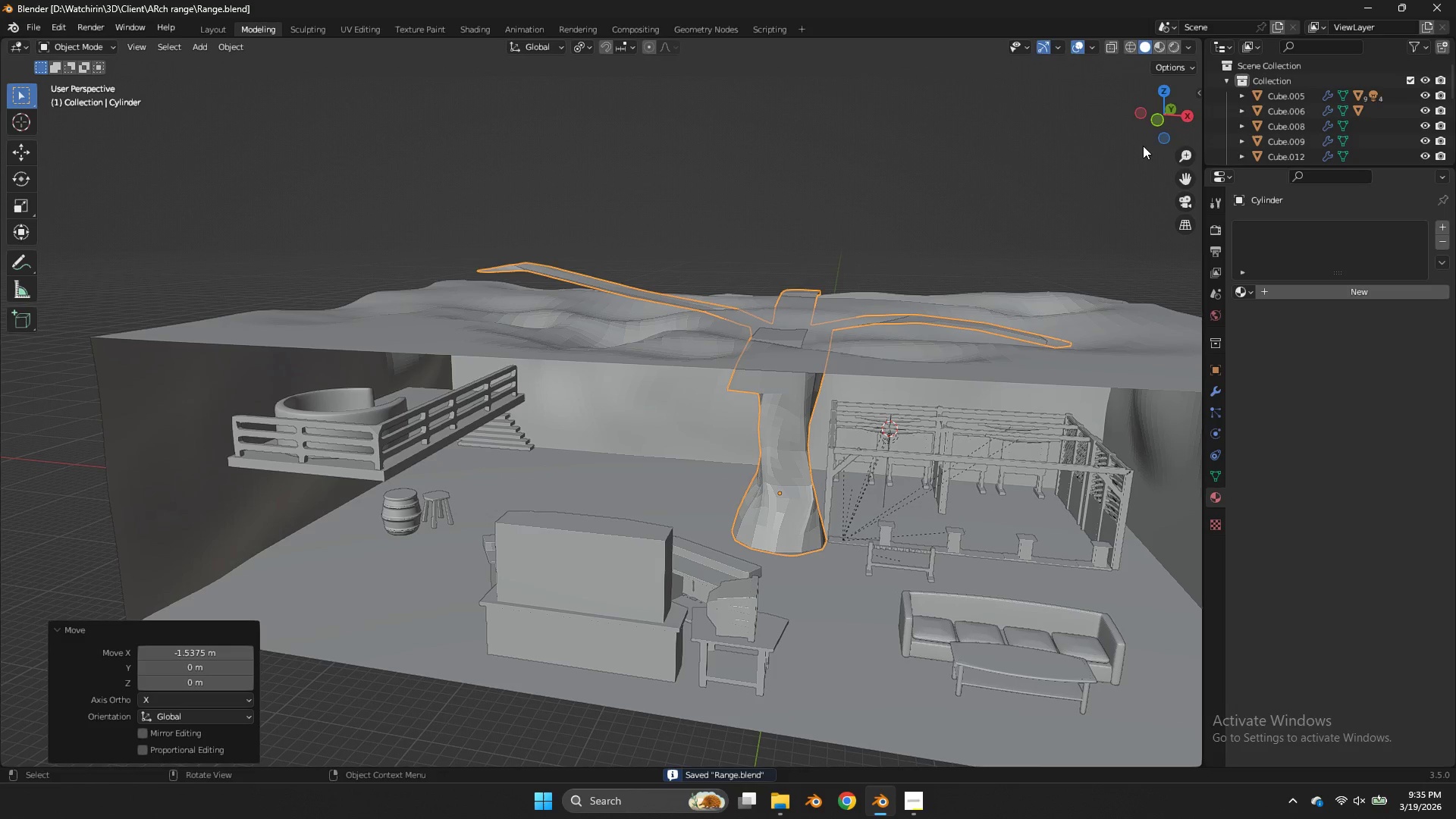 
left_click_drag(start_coordinate=[1144, 140], to_coordinate=[1148, 127])
 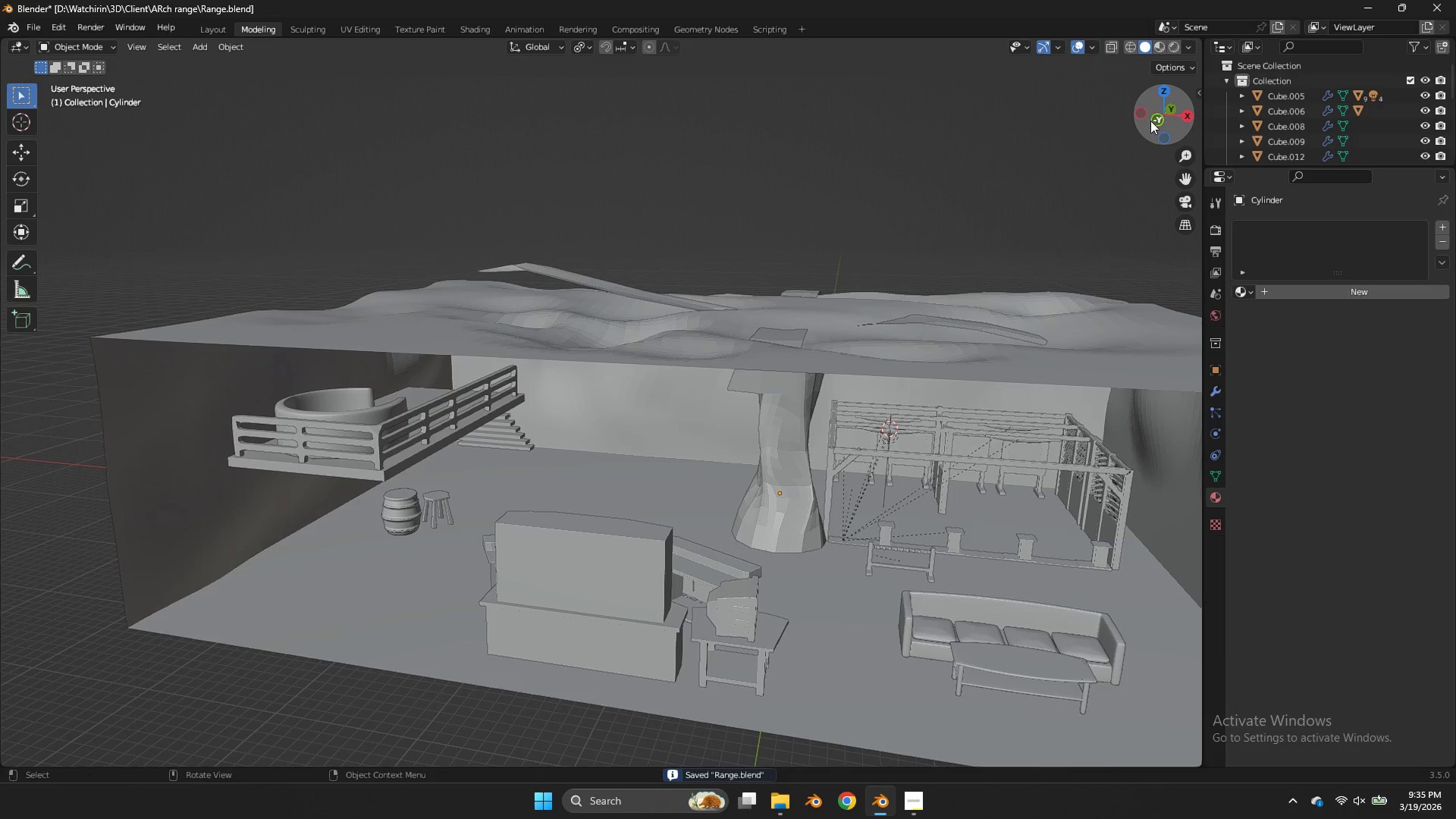 
left_click_drag(start_coordinate=[1150, 121], to_coordinate=[1164, 98])
 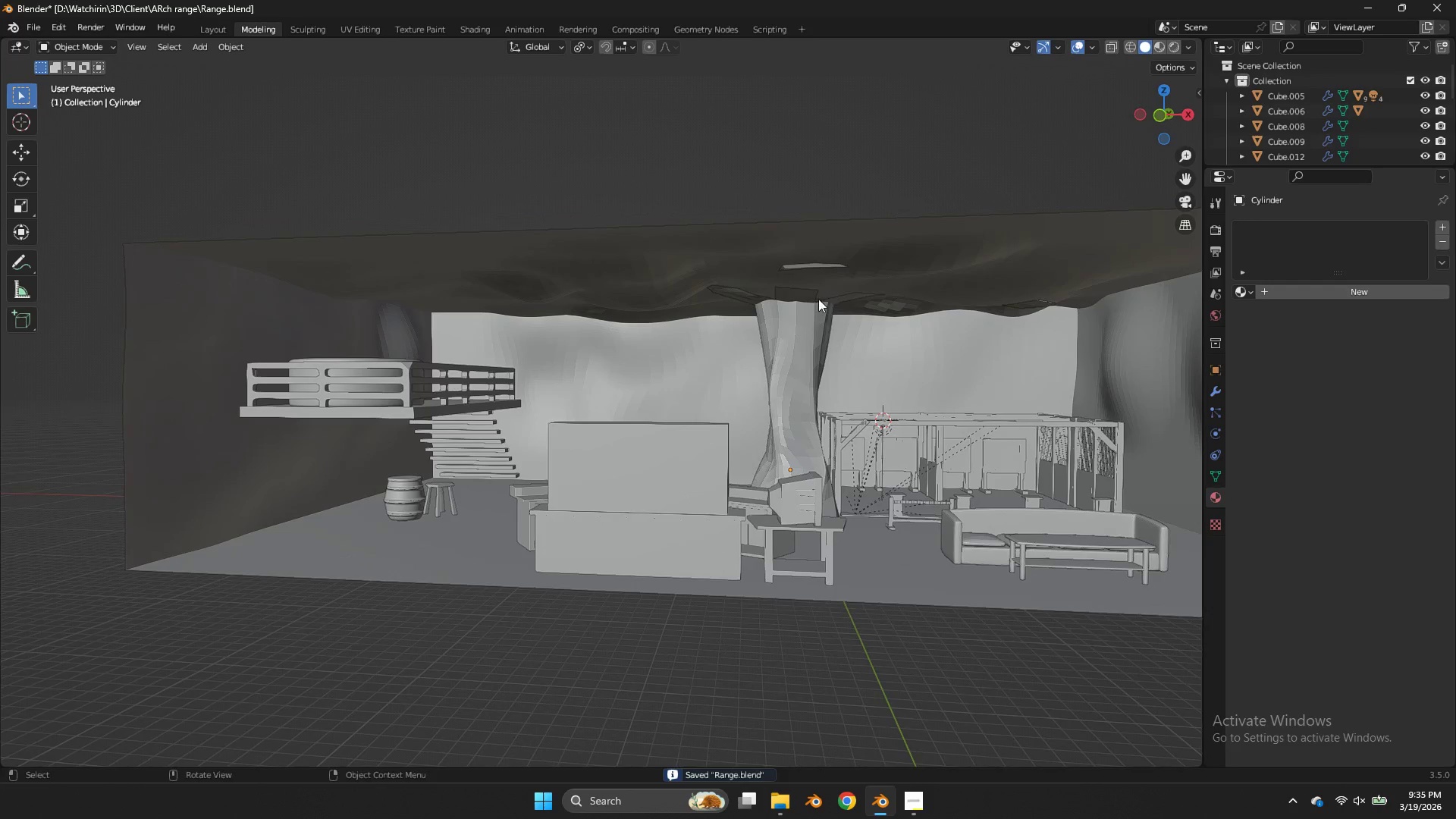 
left_click([818, 299])
 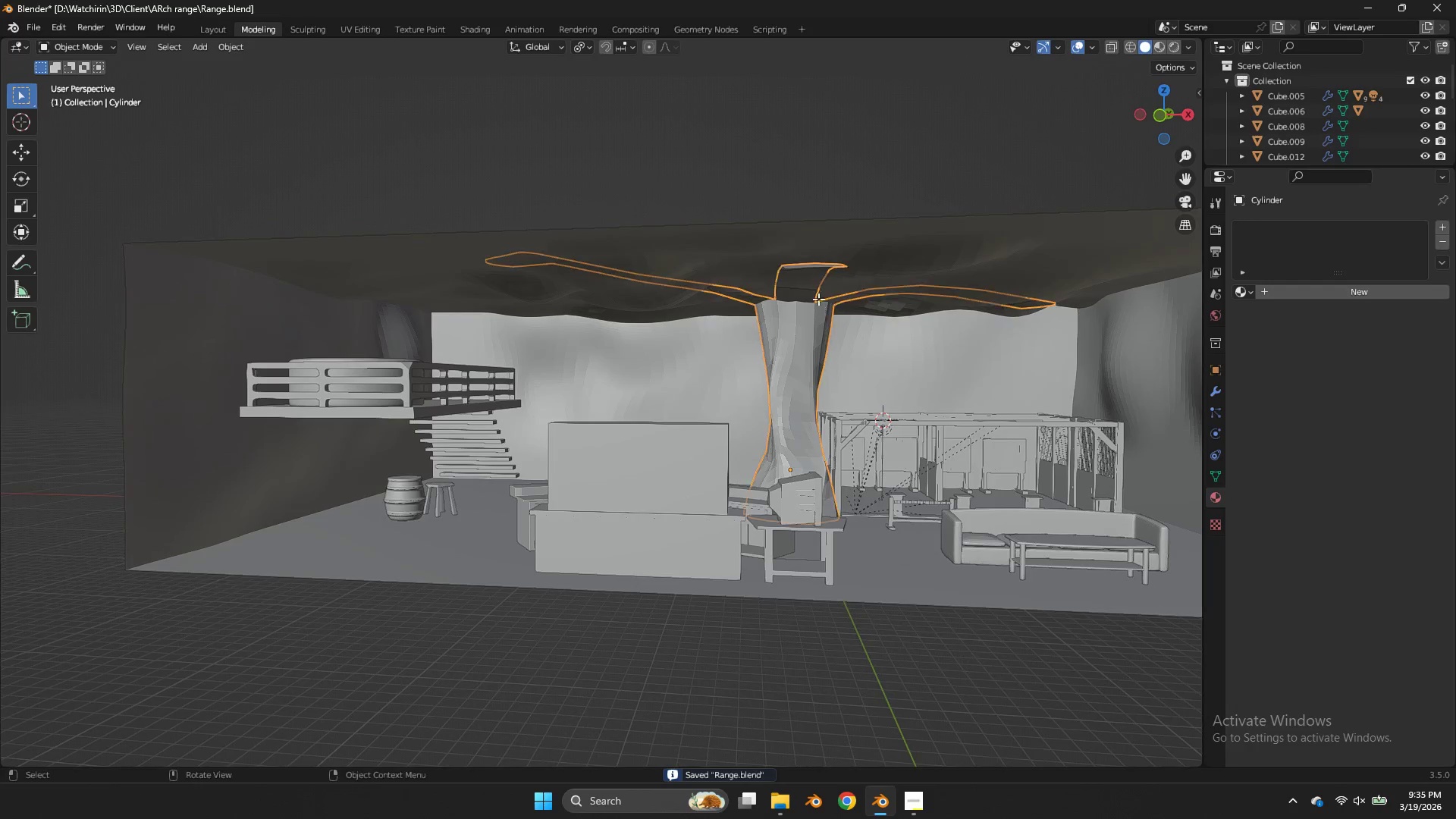 
key(Tab)
 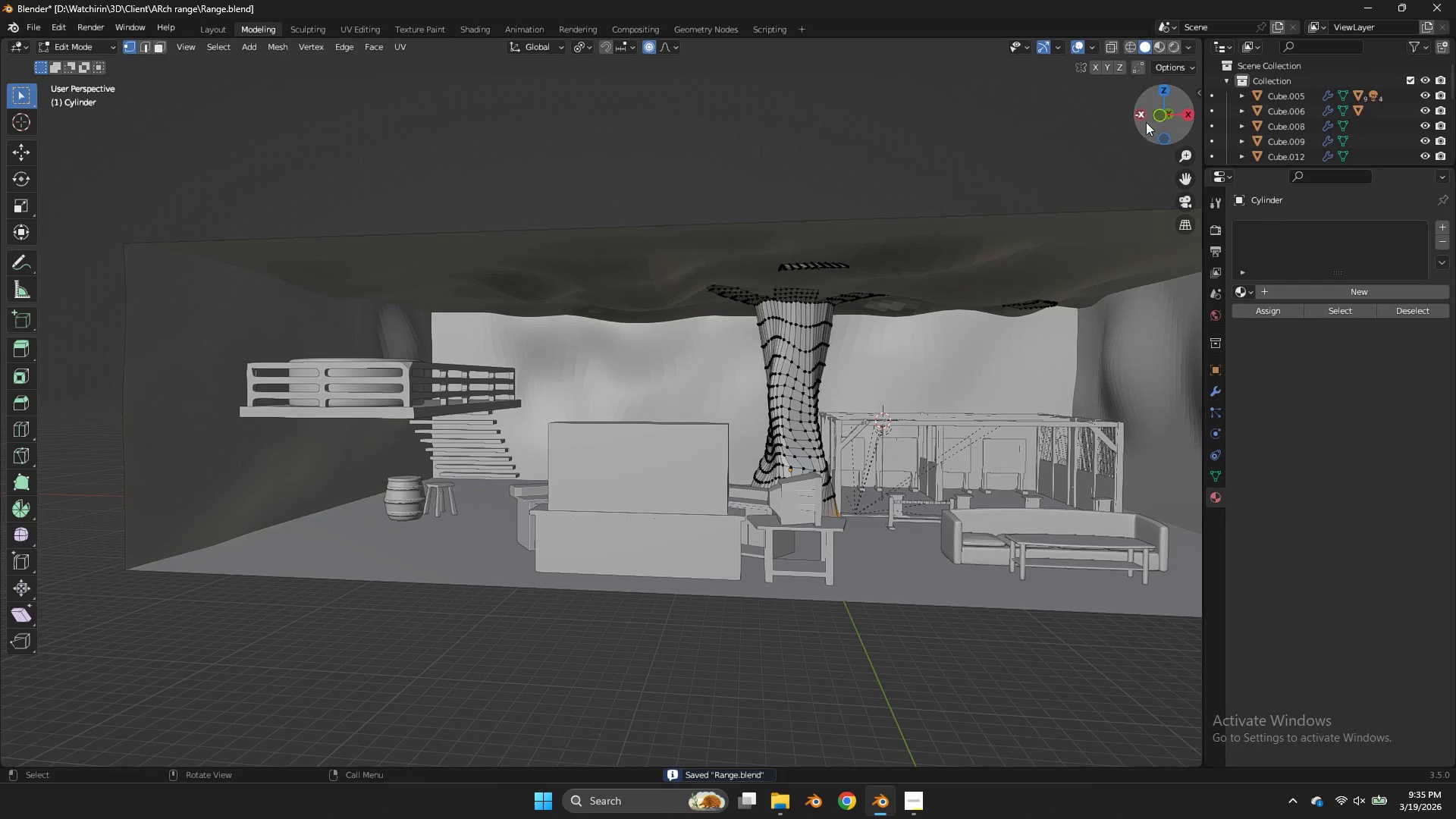 
left_click([1153, 122])
 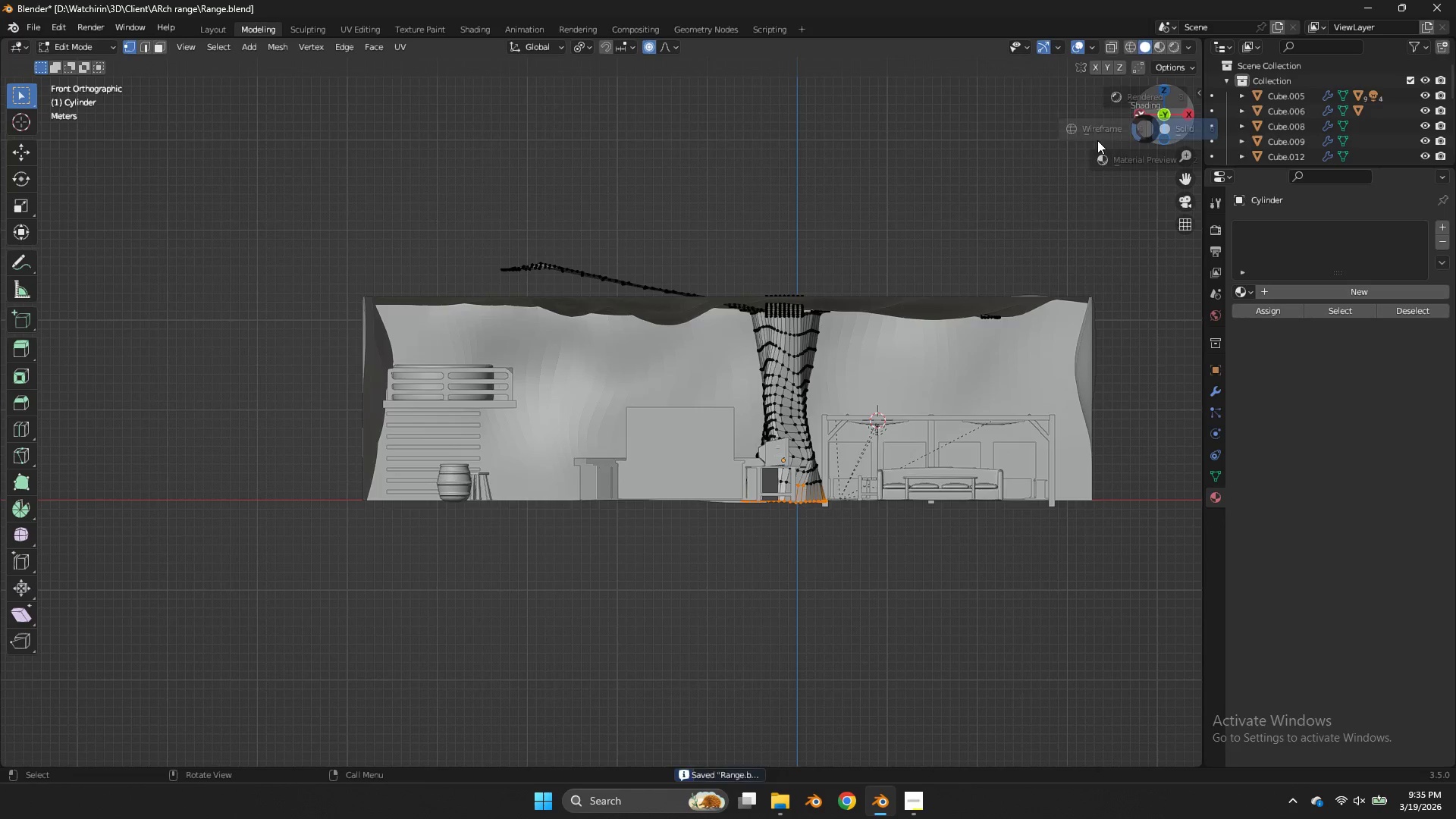 
type(zgz)
 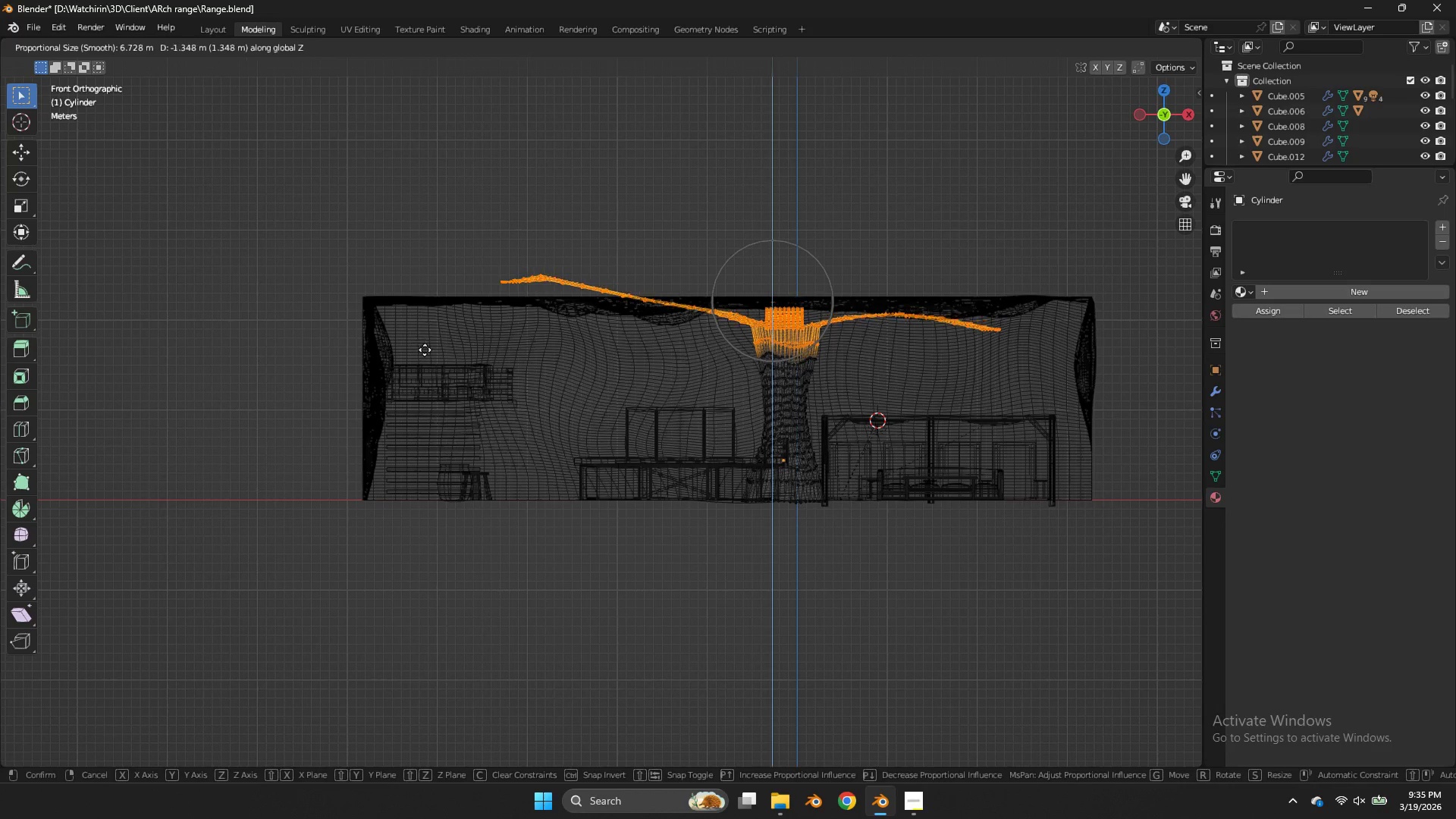 
left_click_drag(start_coordinate=[1036, 190], to_coordinate=[418, 336])
 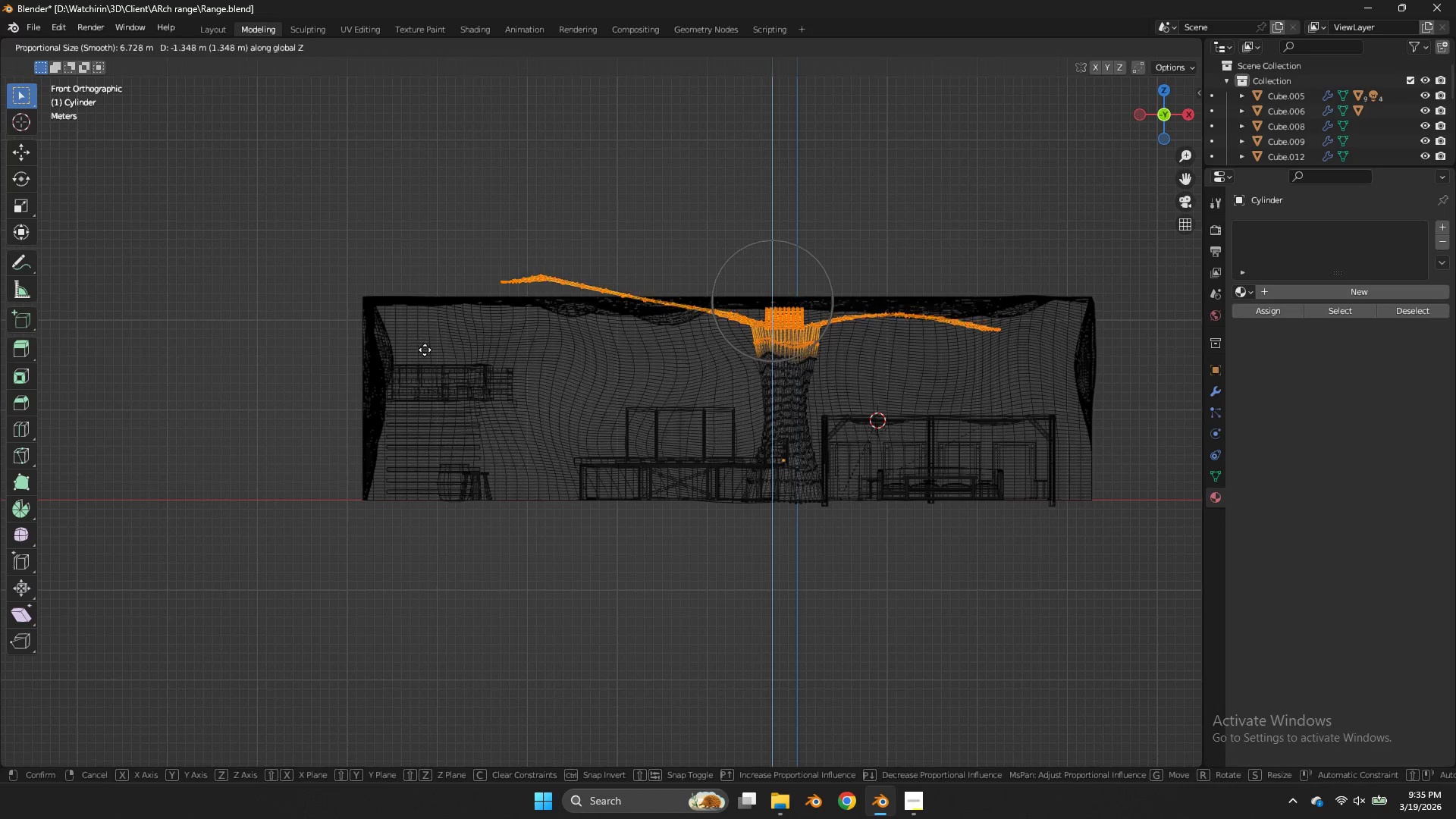 
left_click([423, 354])
 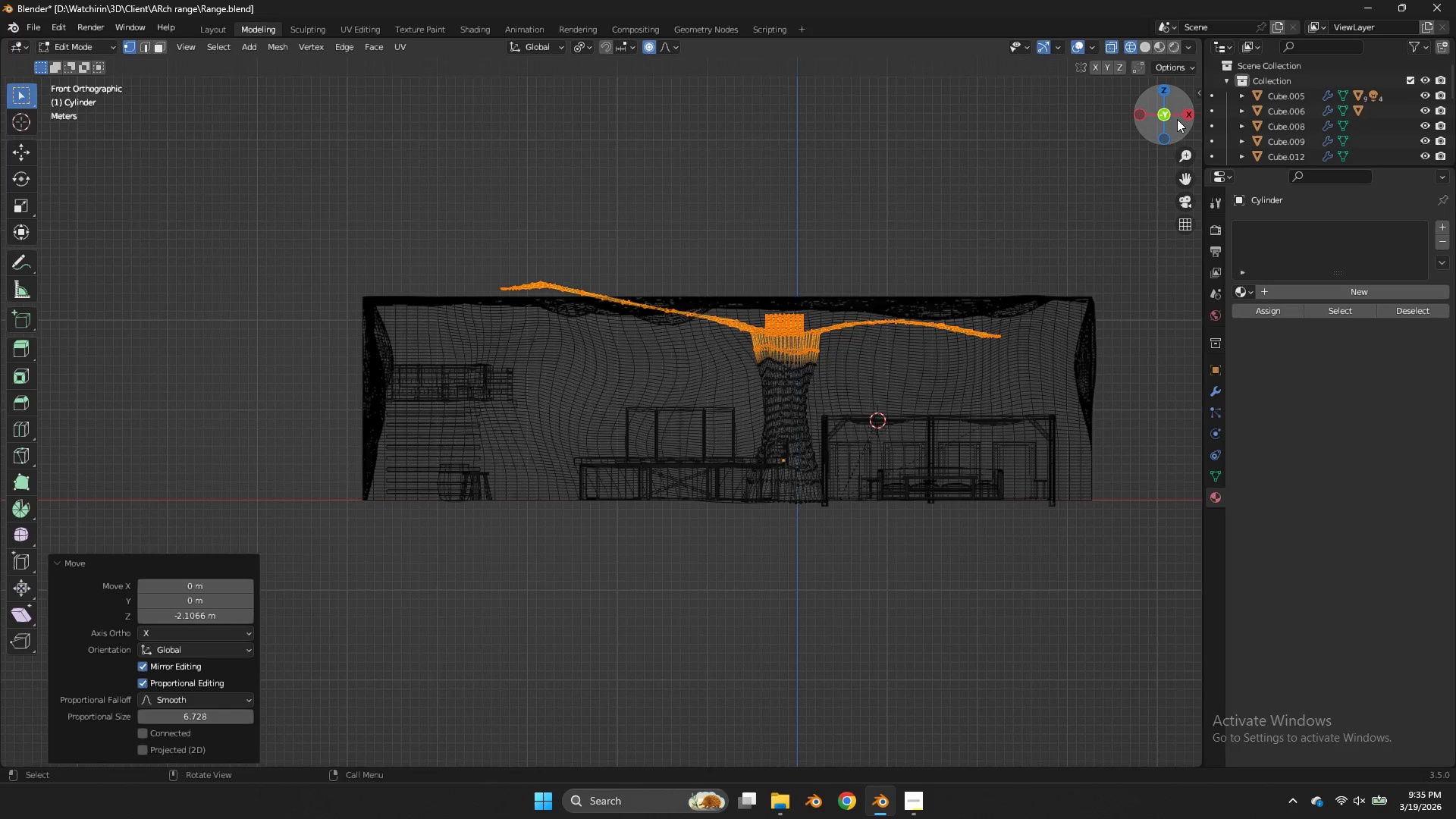 
left_click_drag(start_coordinate=[1180, 118], to_coordinate=[956, 124])
 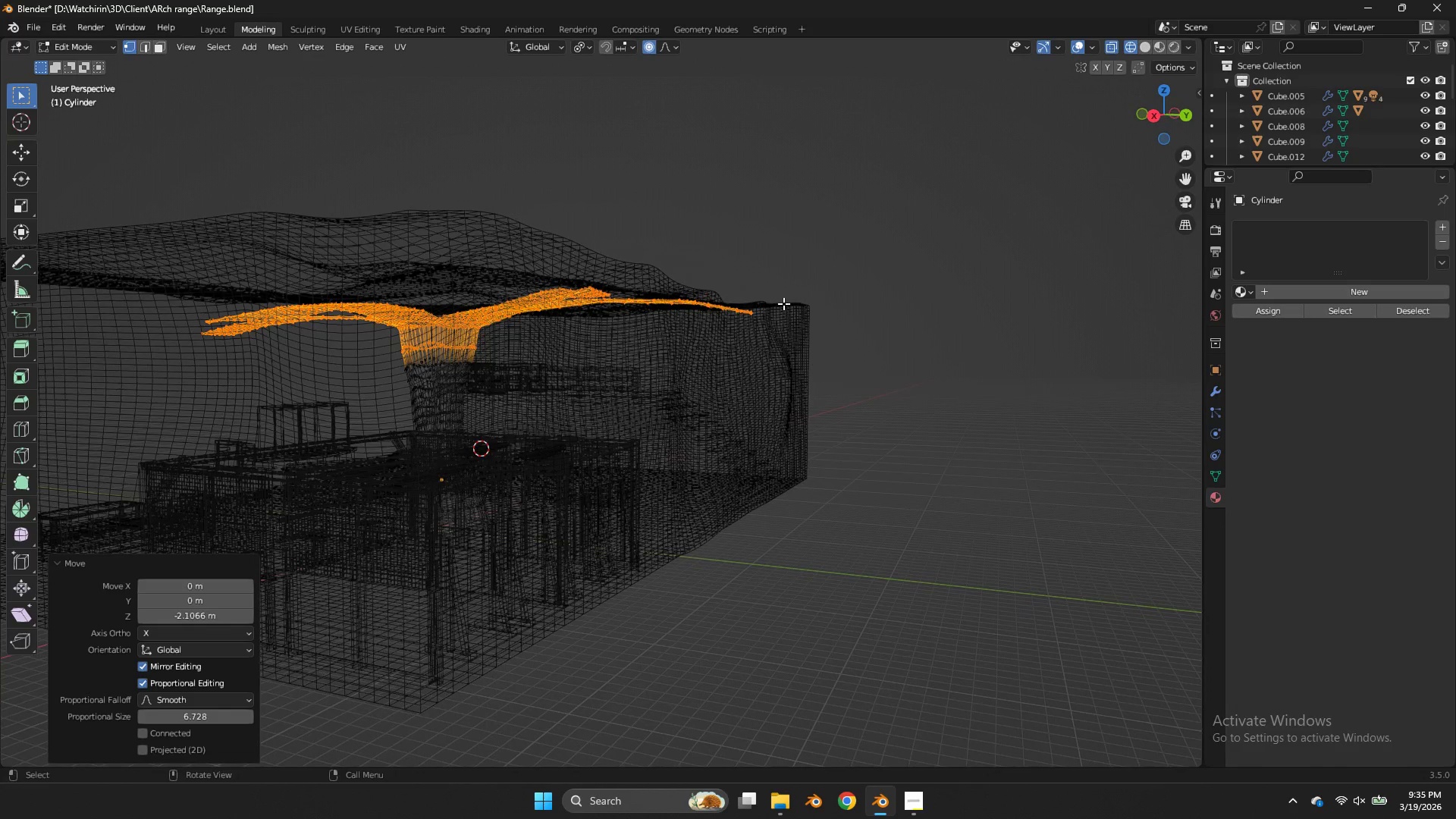 
key(Z)
 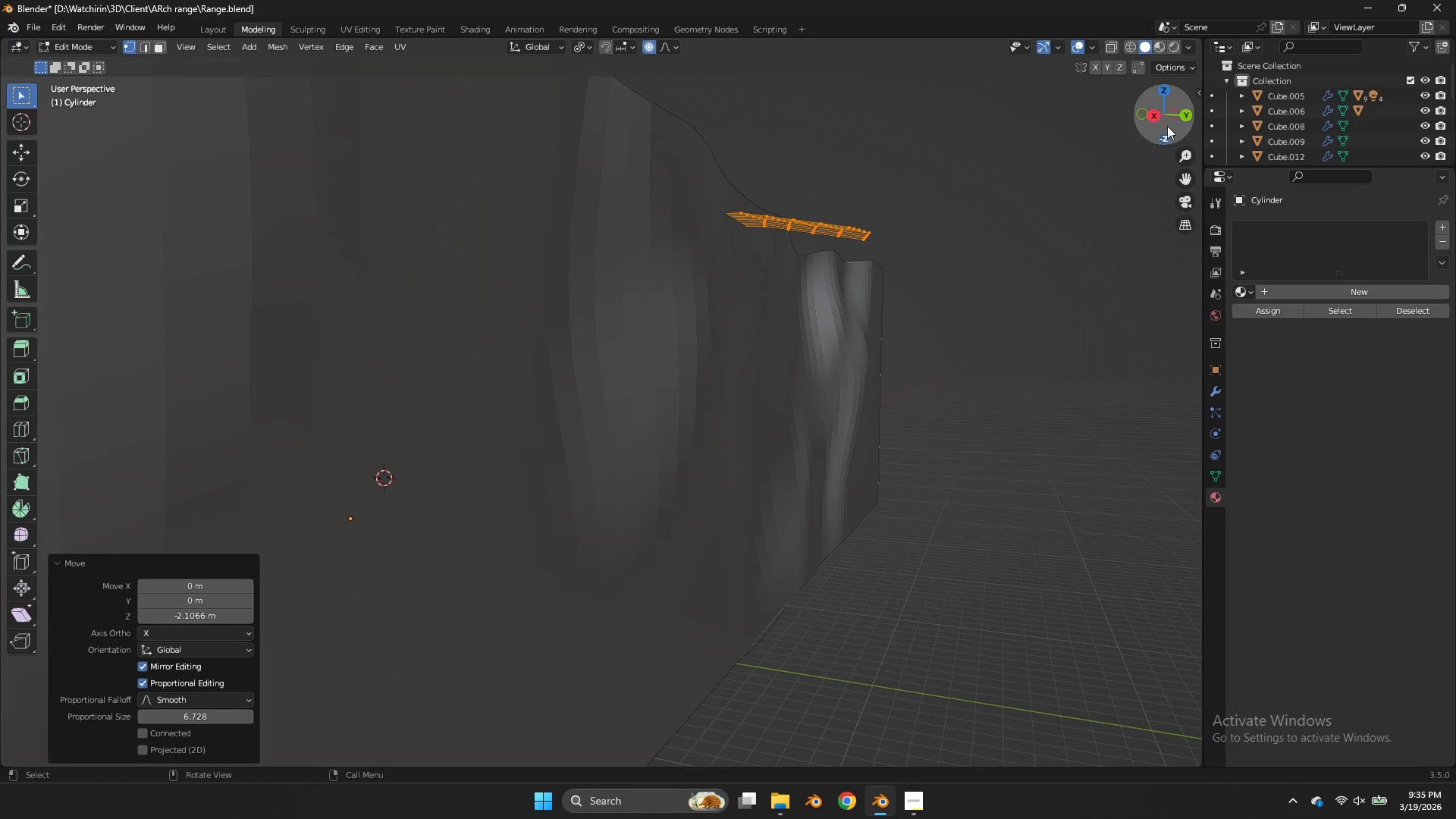 
scroll: coordinate [786, 303], scroll_direction: up, amount: 2.0
 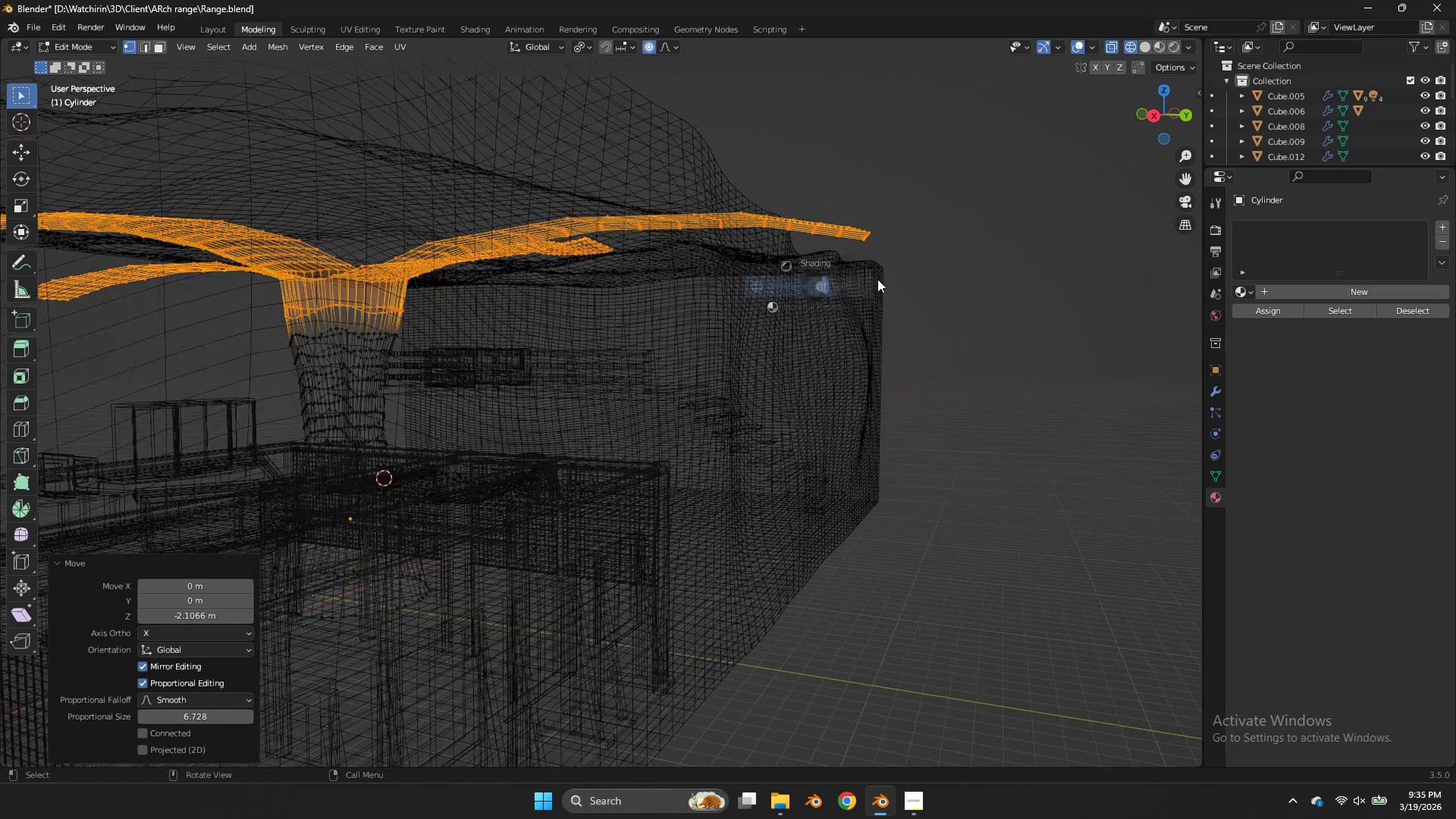 
left_click_drag(start_coordinate=[1171, 124], to_coordinate=[121, 111])
 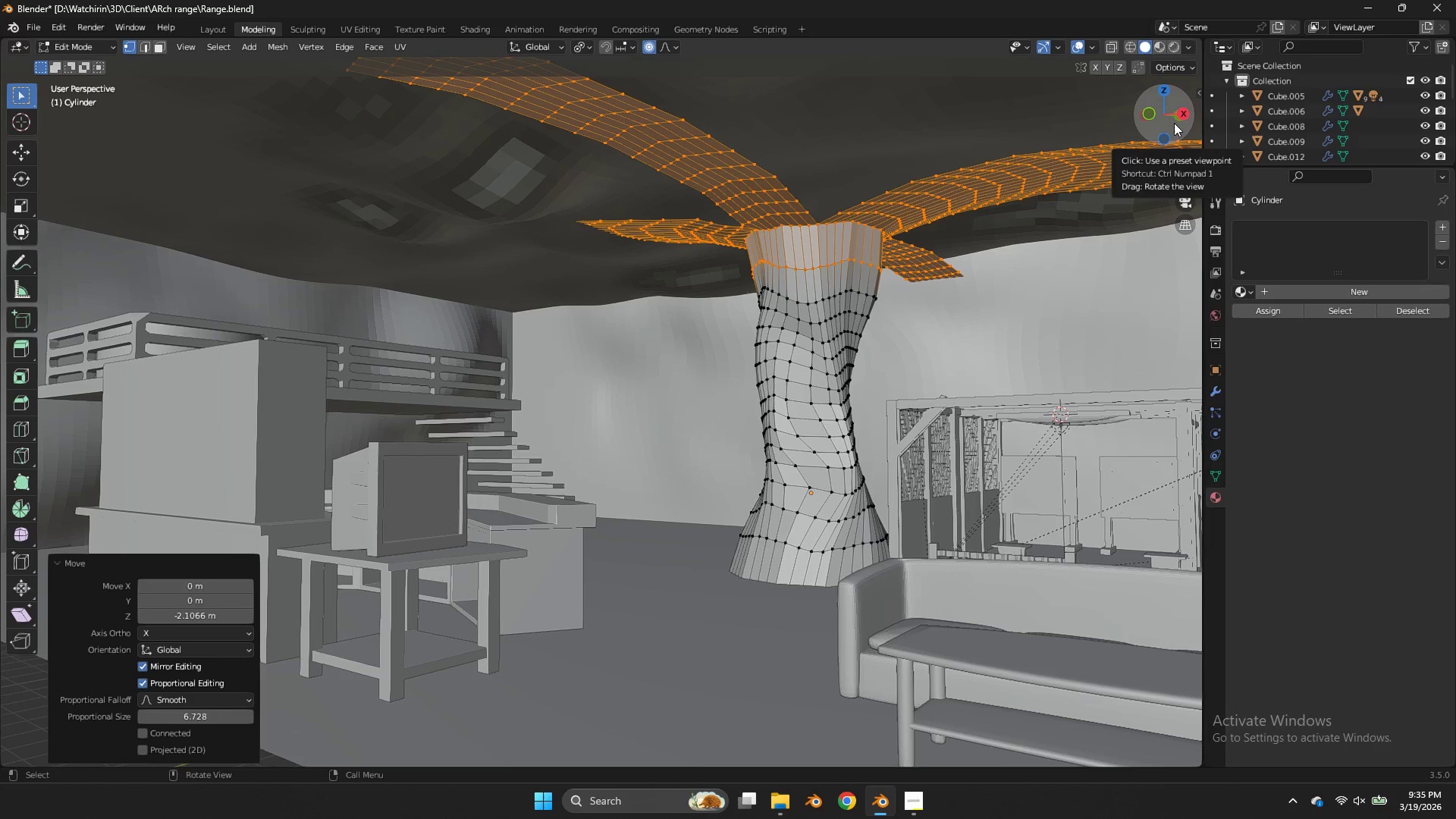 
wait(7.27)
 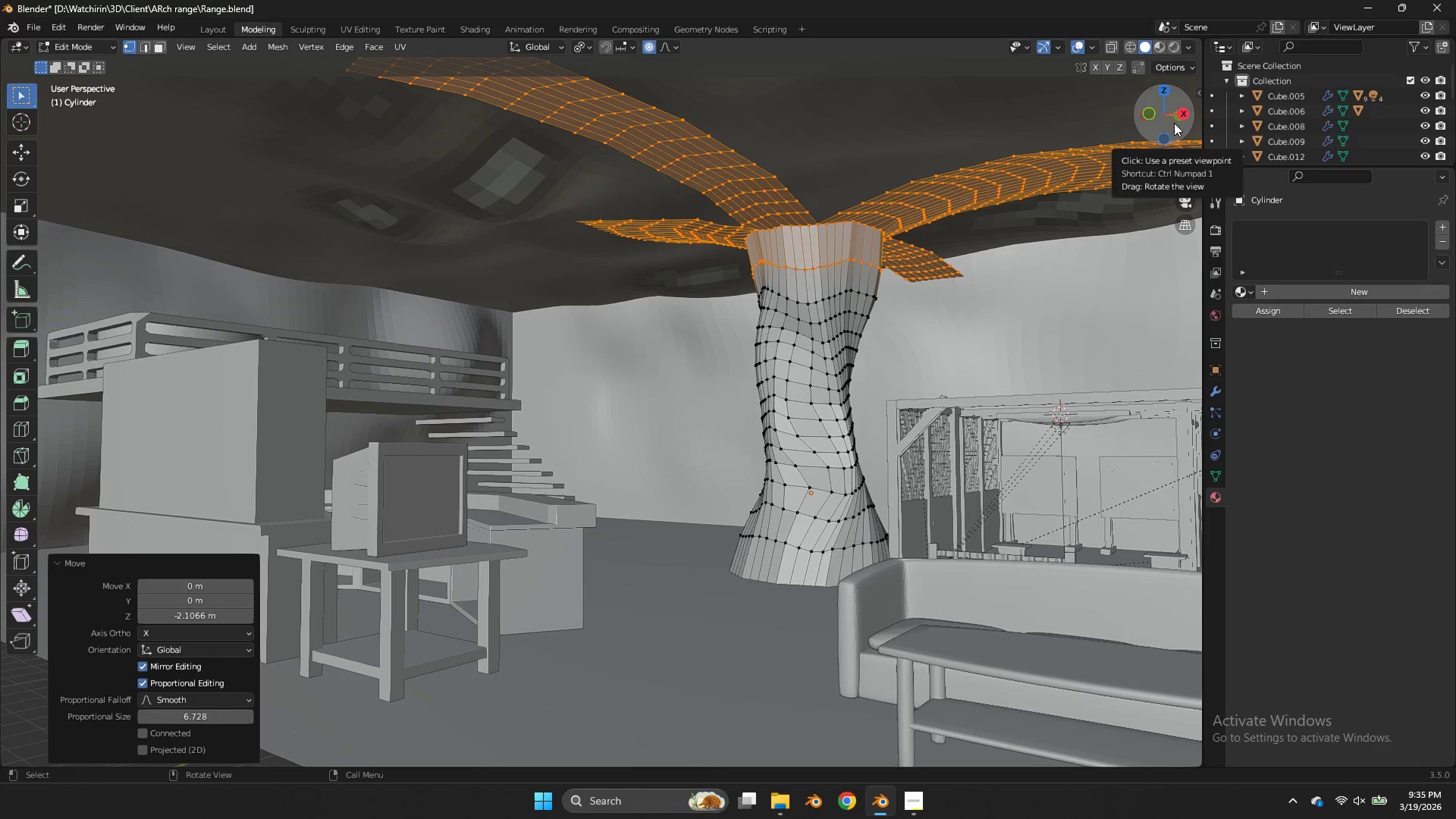 
scroll: coordinate [635, 205], scroll_direction: down, amount: 3.0
 